 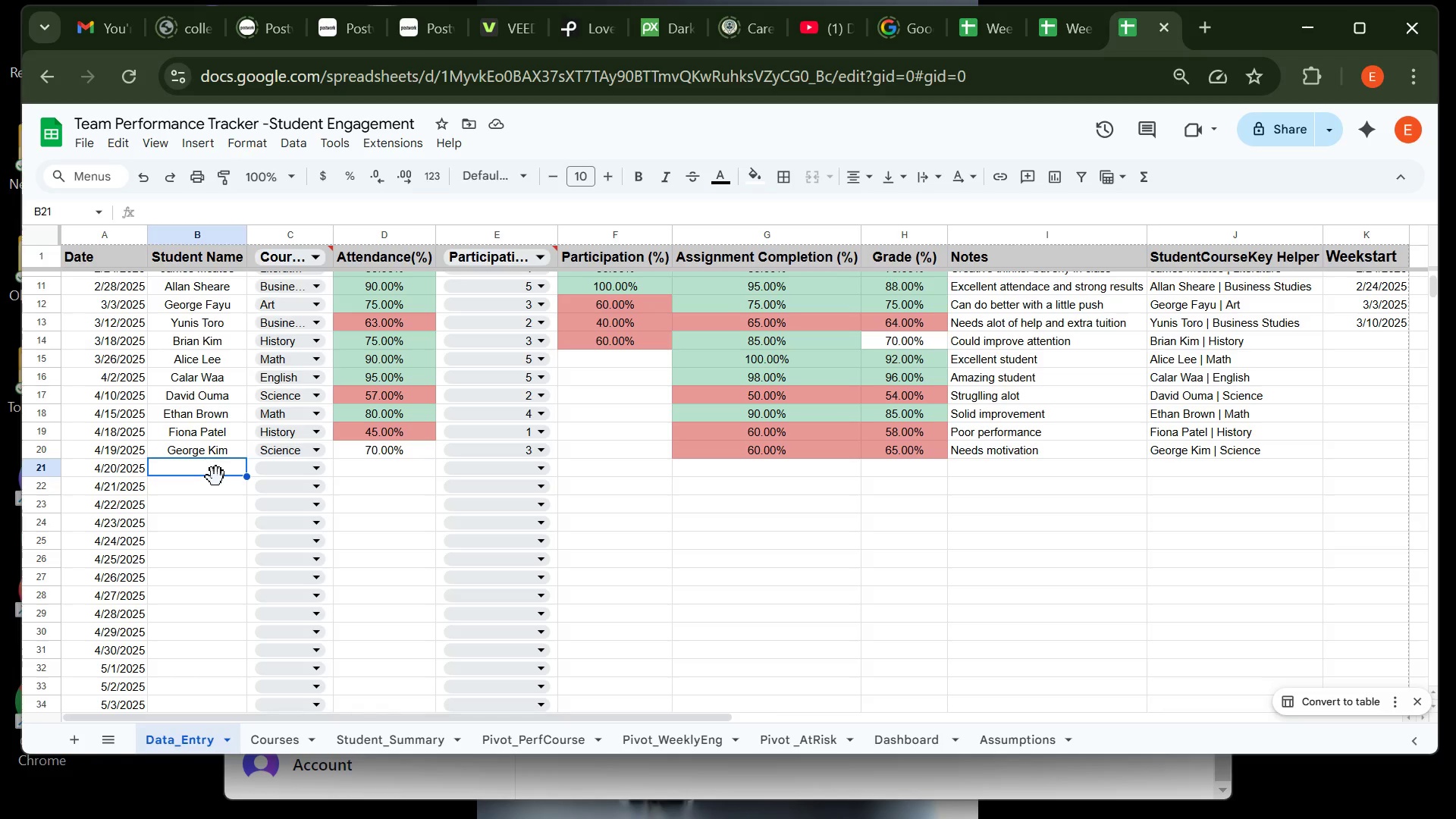 
type(Hannah Lee )
key(Tab)
 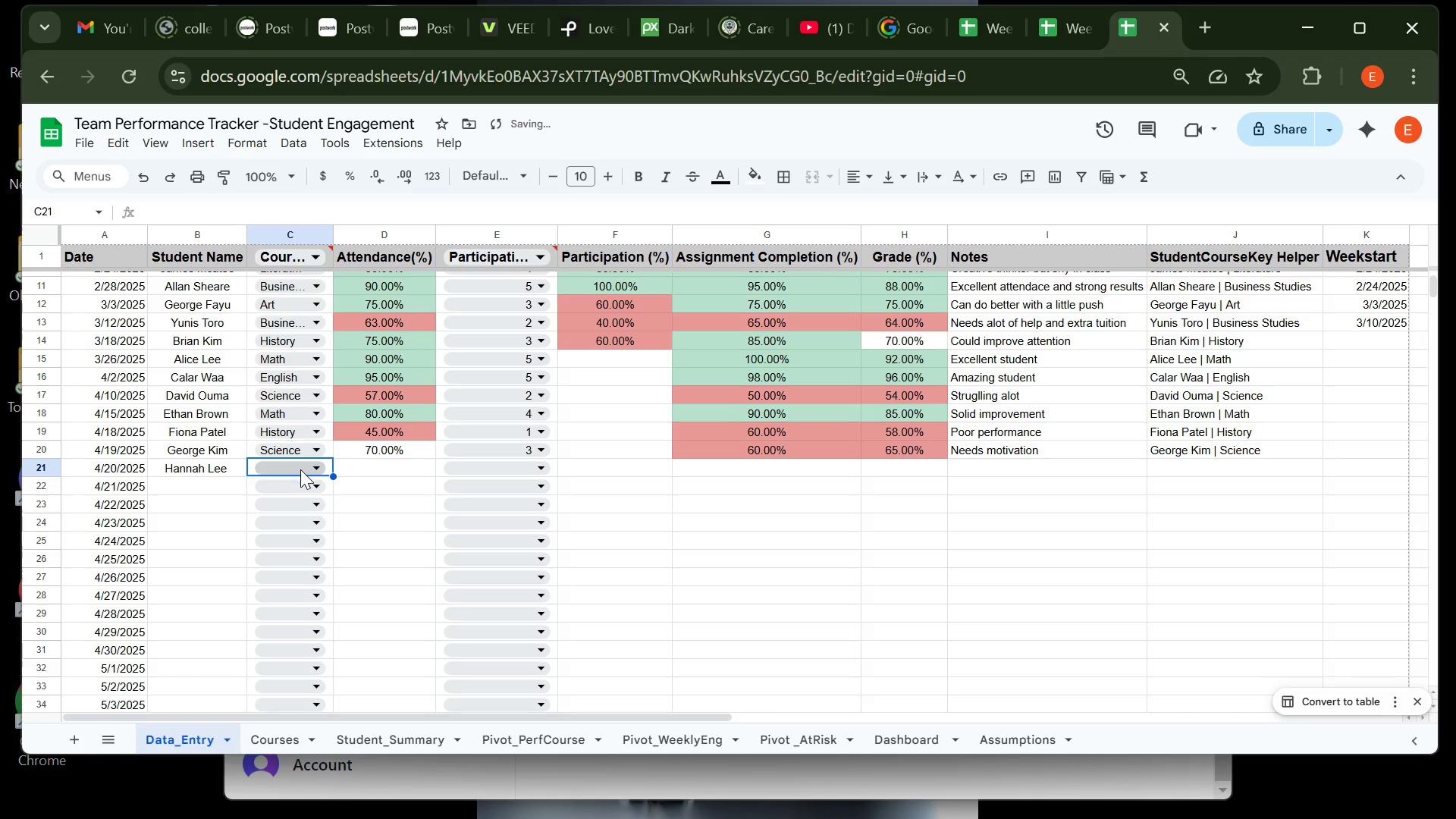 
left_click([300, 469])
 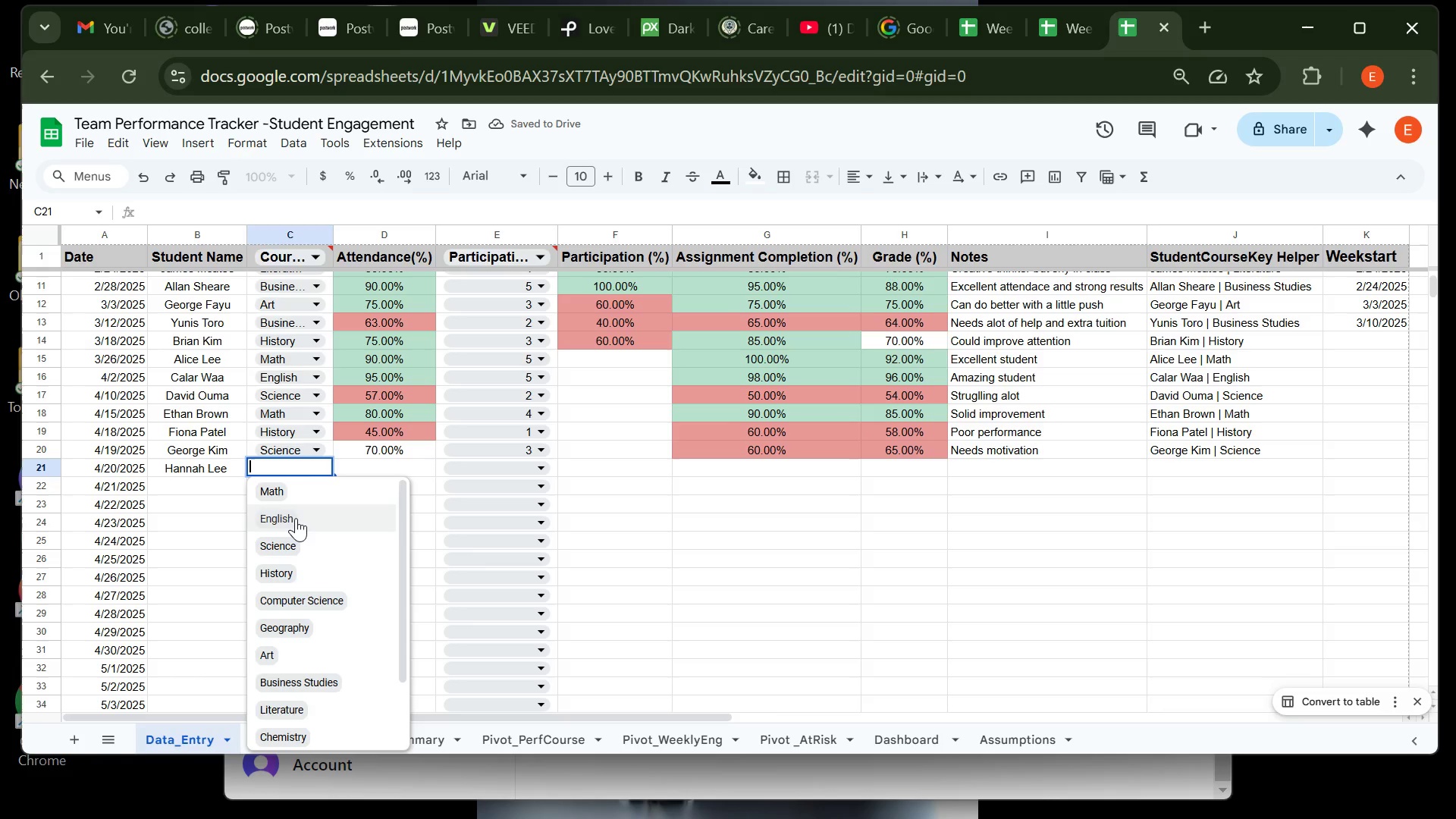 
left_click([296, 518])
 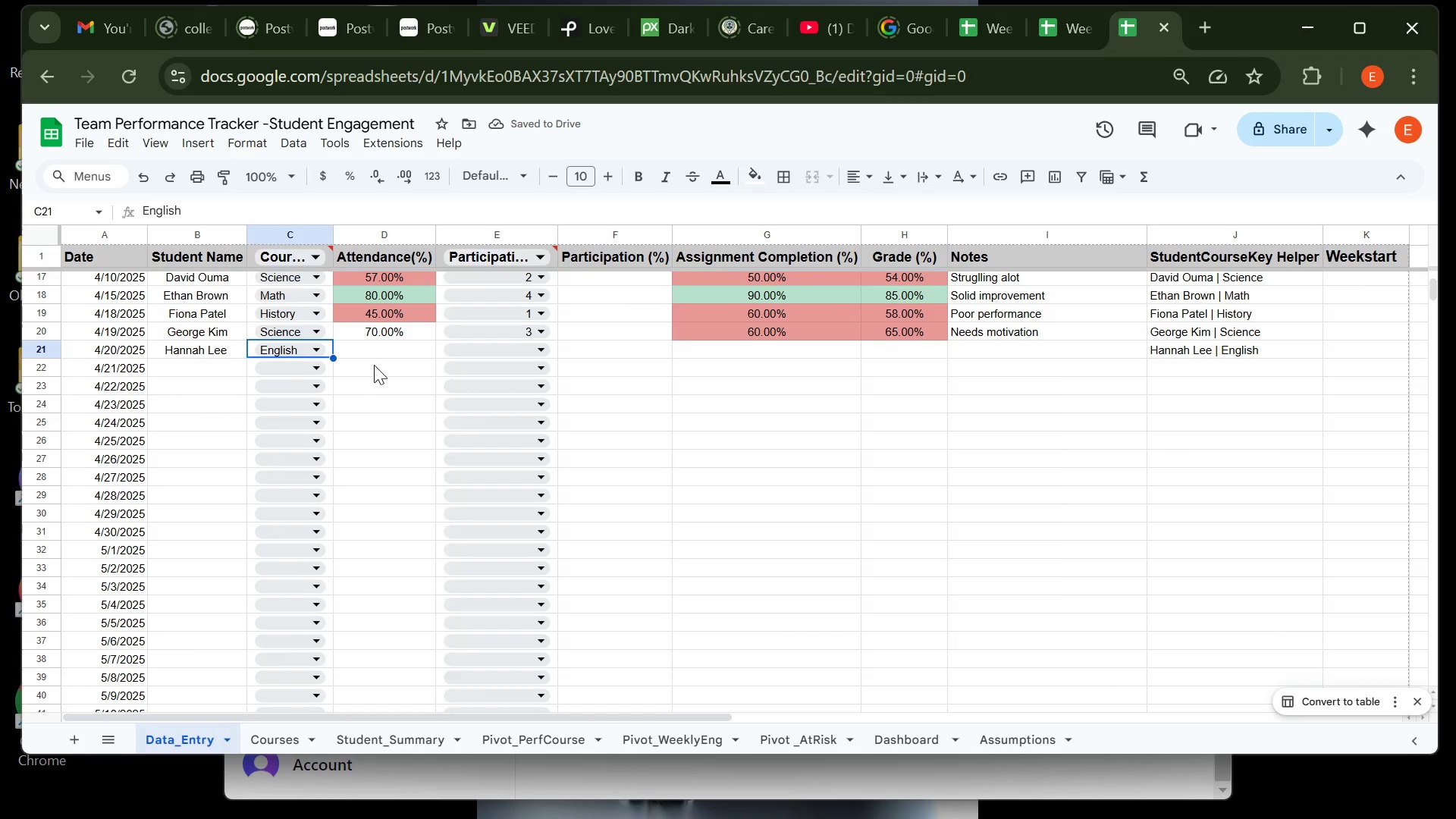 
left_click([374, 350])
 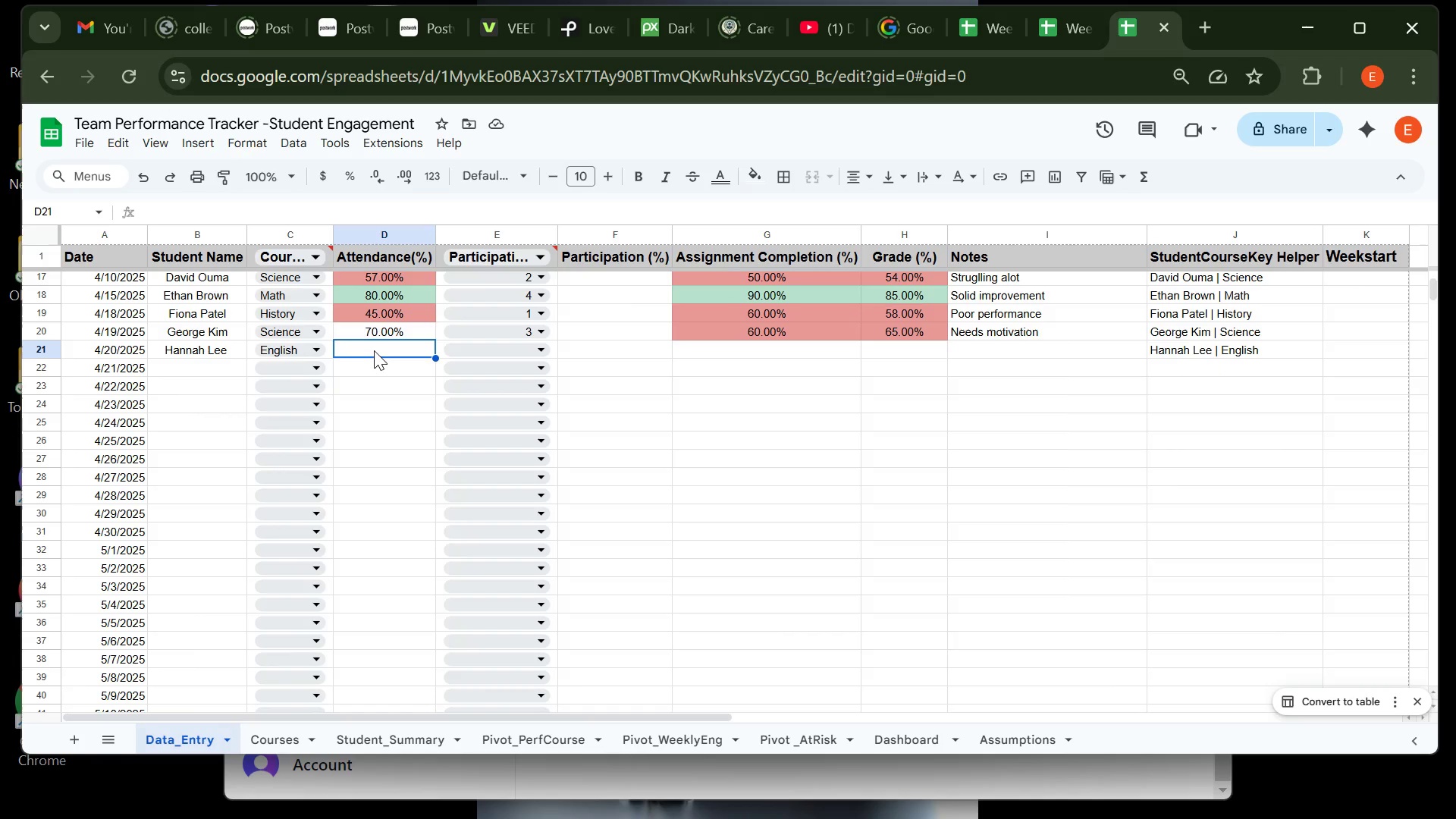 
type(88)
key(Tab)
 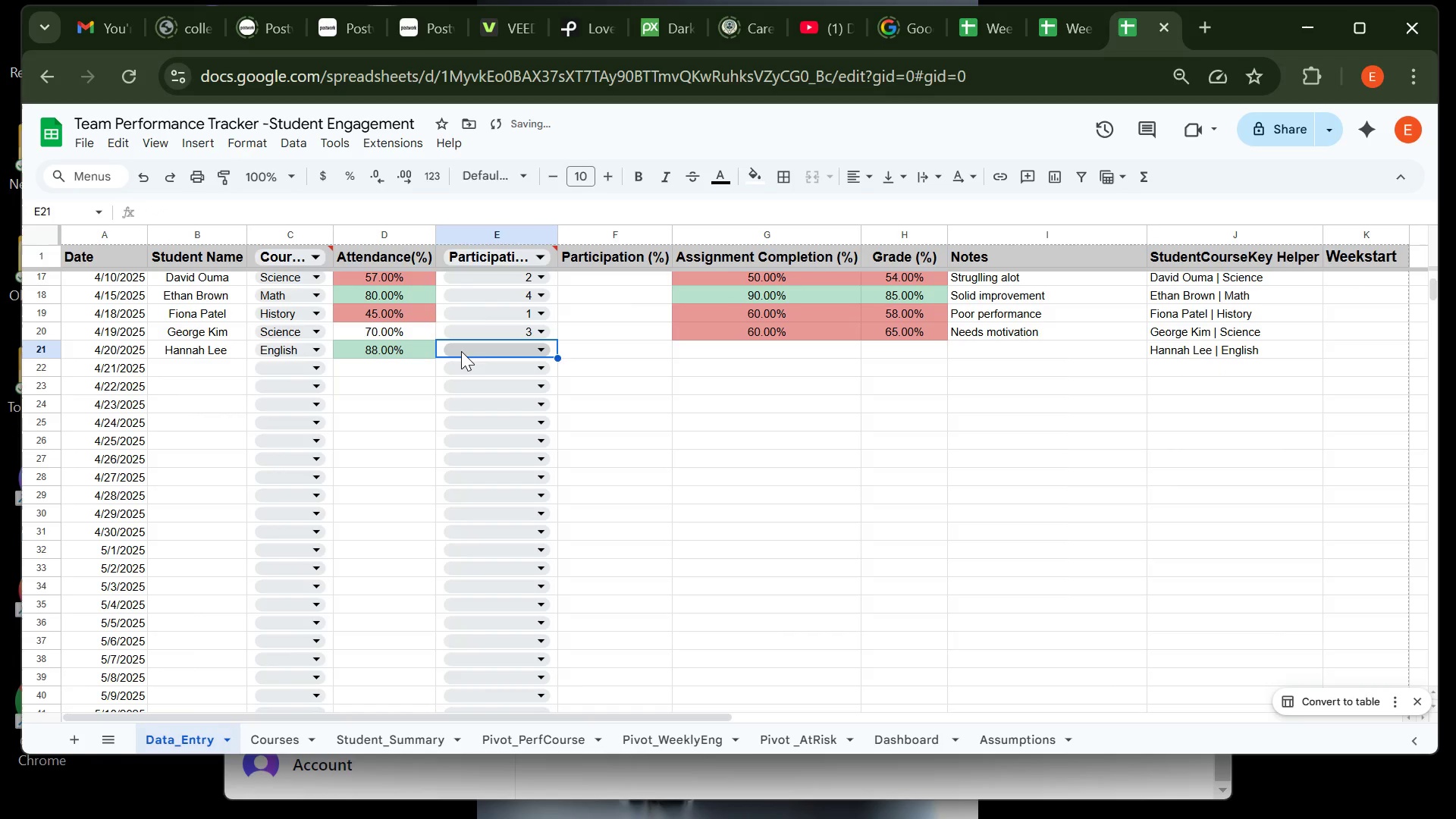 
left_click([464, 350])
 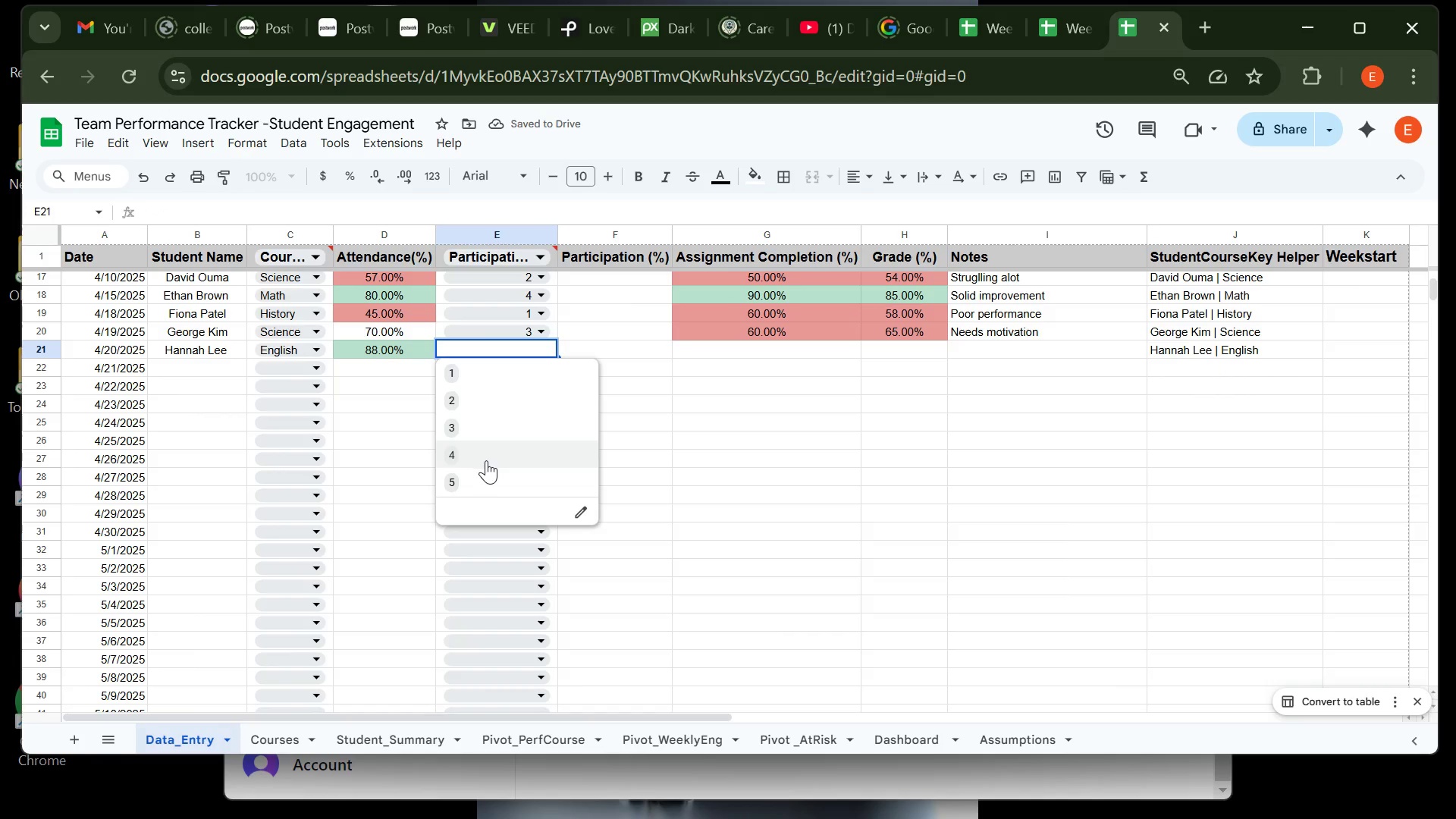 
left_click([488, 479])
 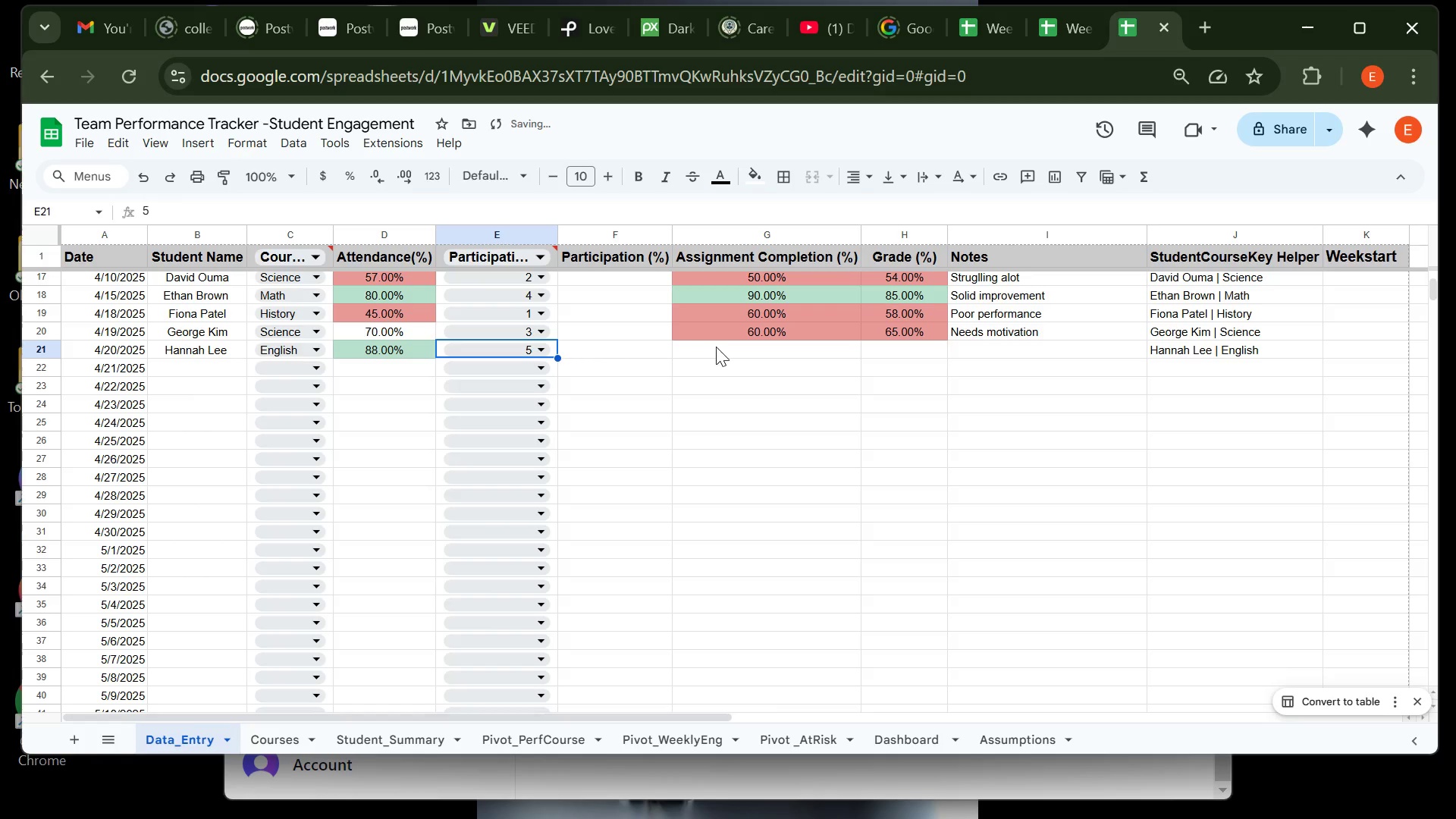 
left_click([717, 349])
 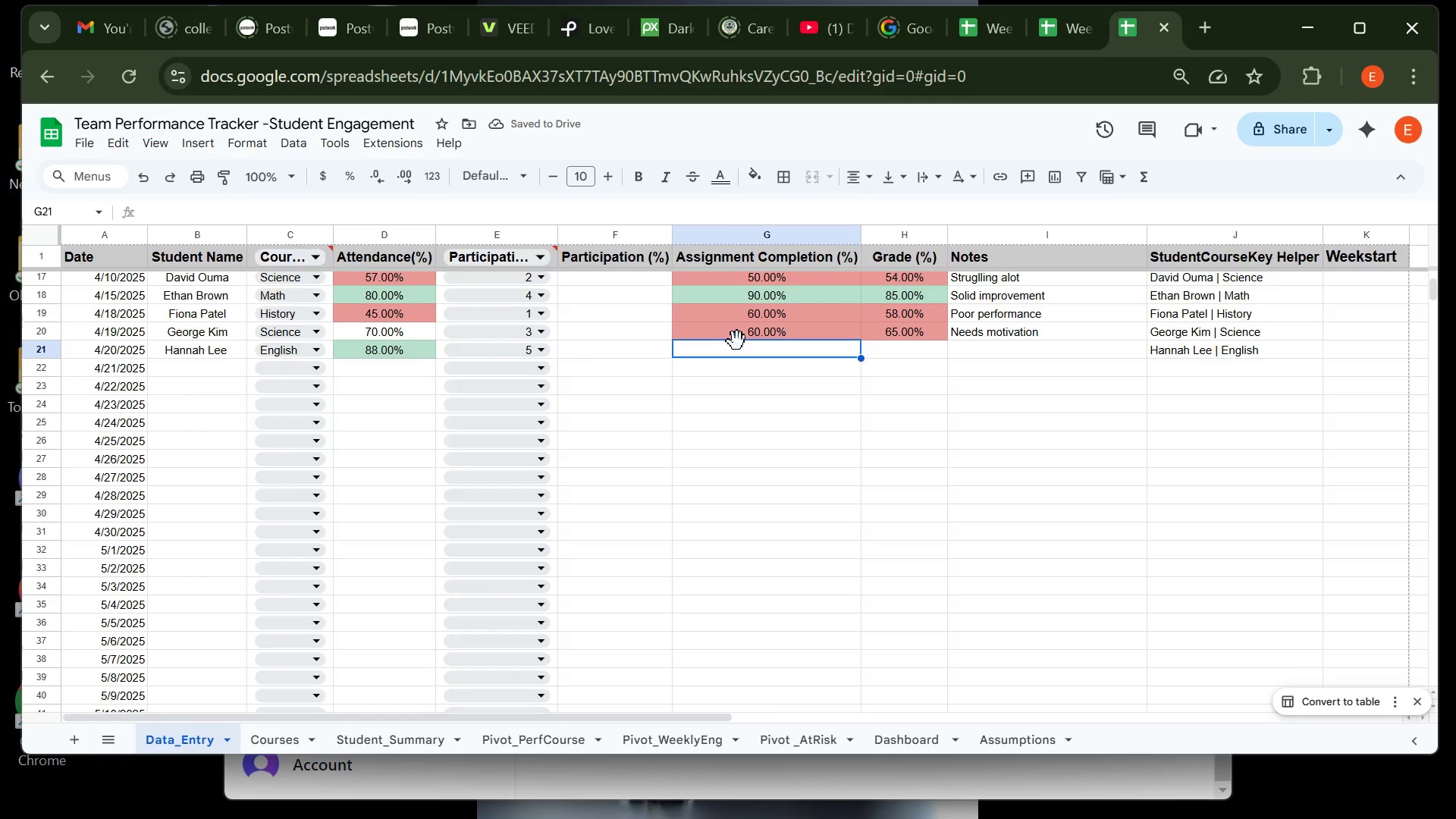 
type(95)
 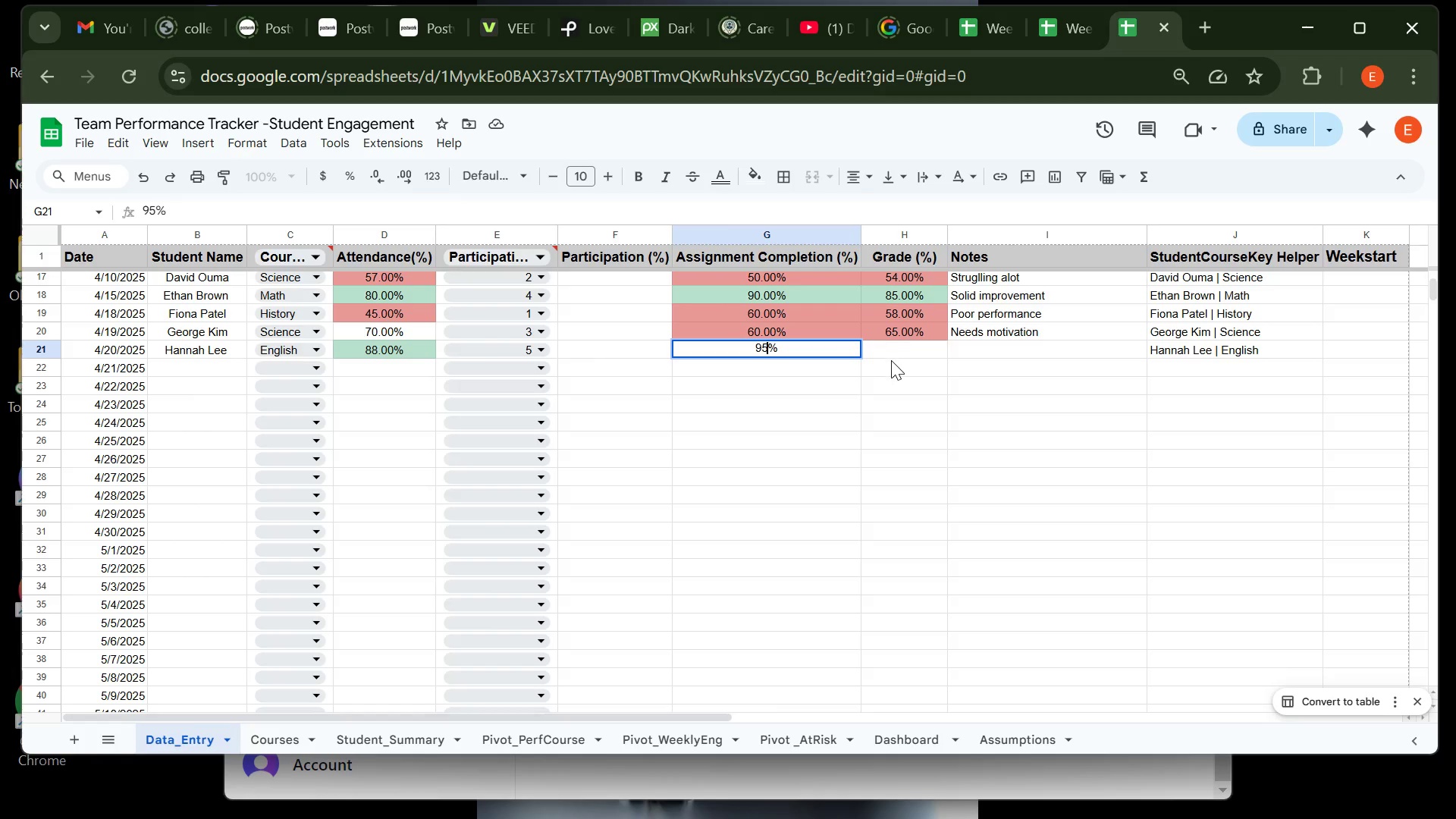 
left_click([892, 360])
 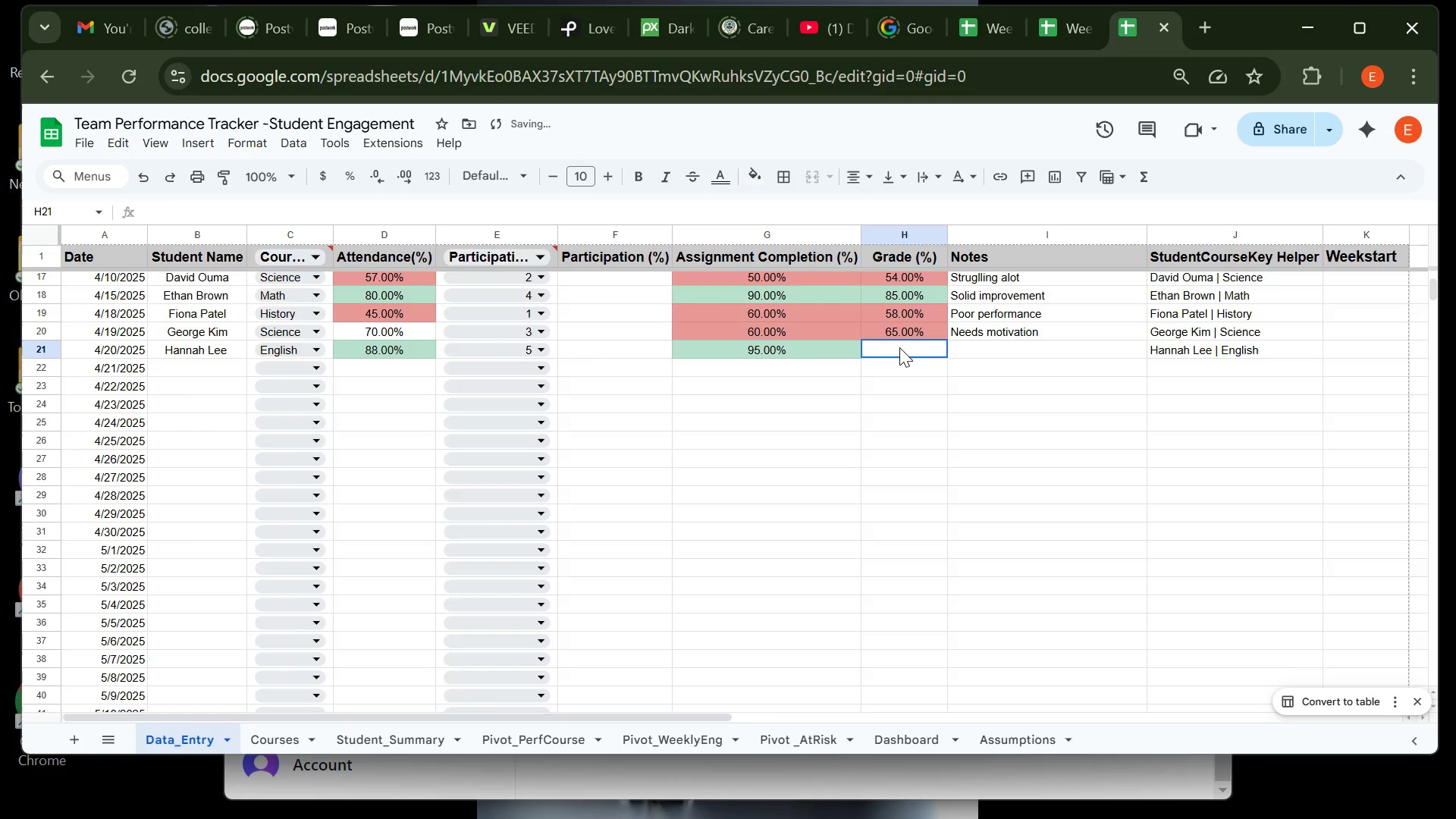 
left_click([899, 347])
 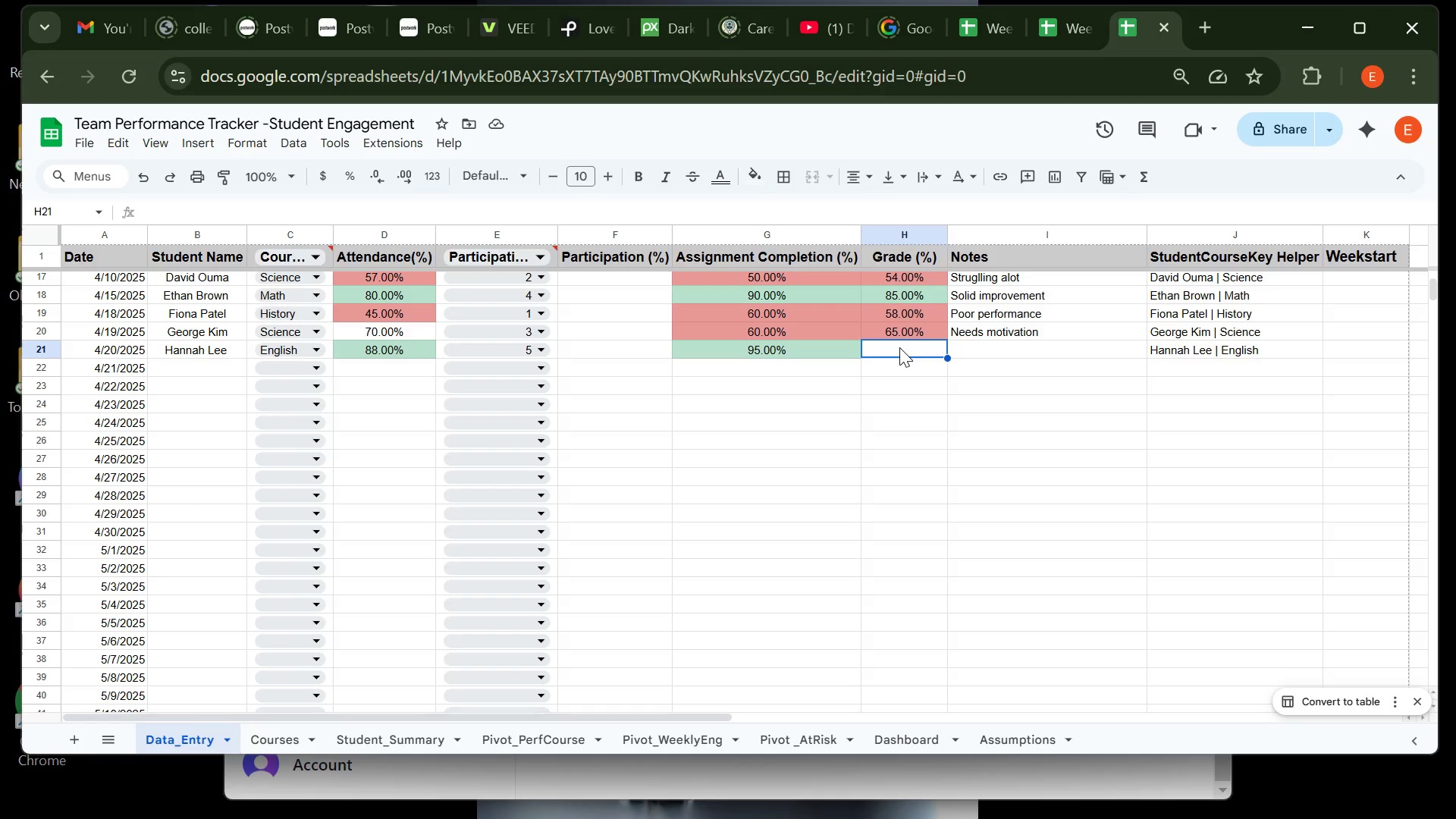 
wait(6.23)
 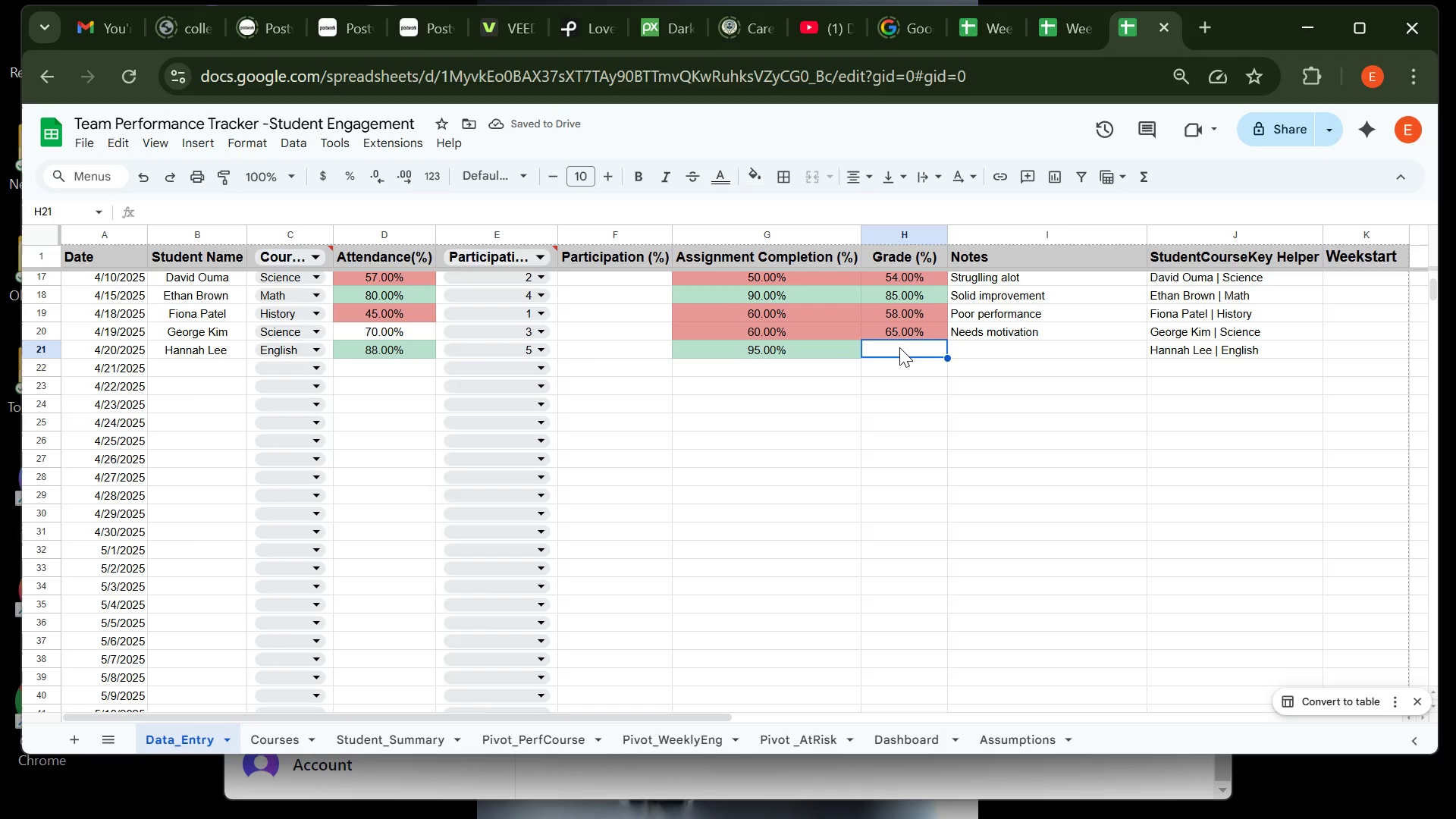 
type(90)
 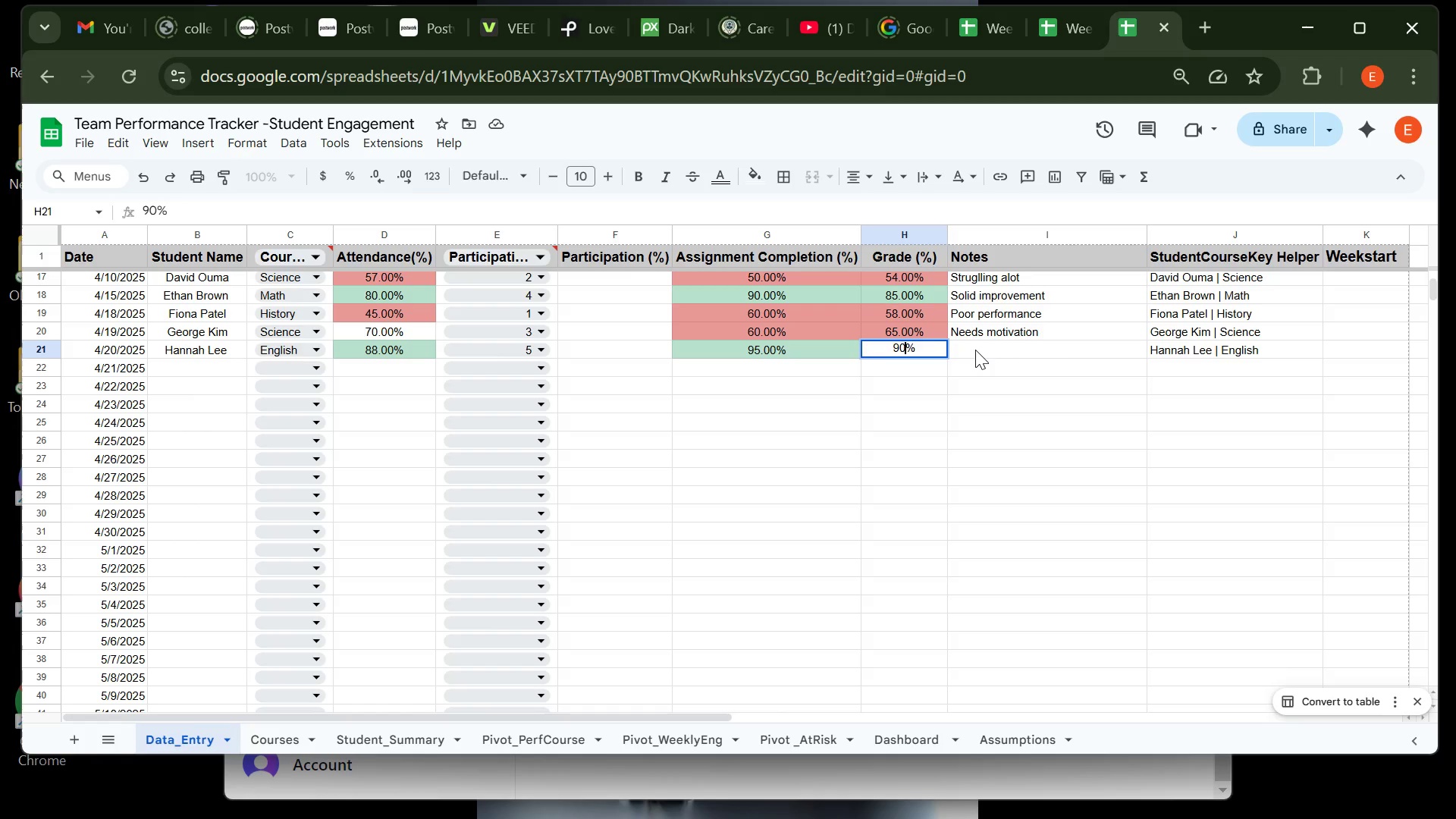 
left_click([975, 350])
 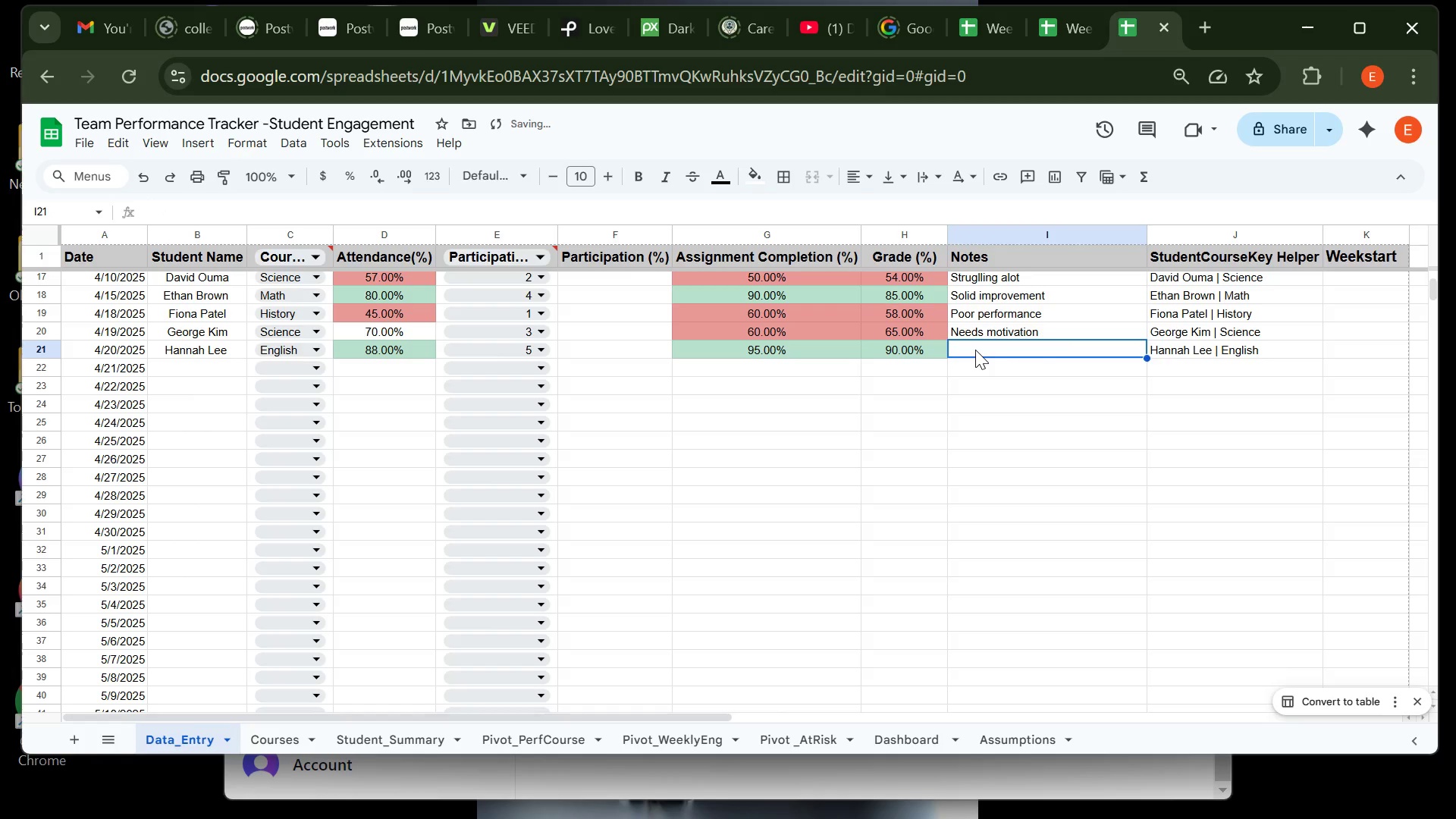 
type(Great Creativity)
 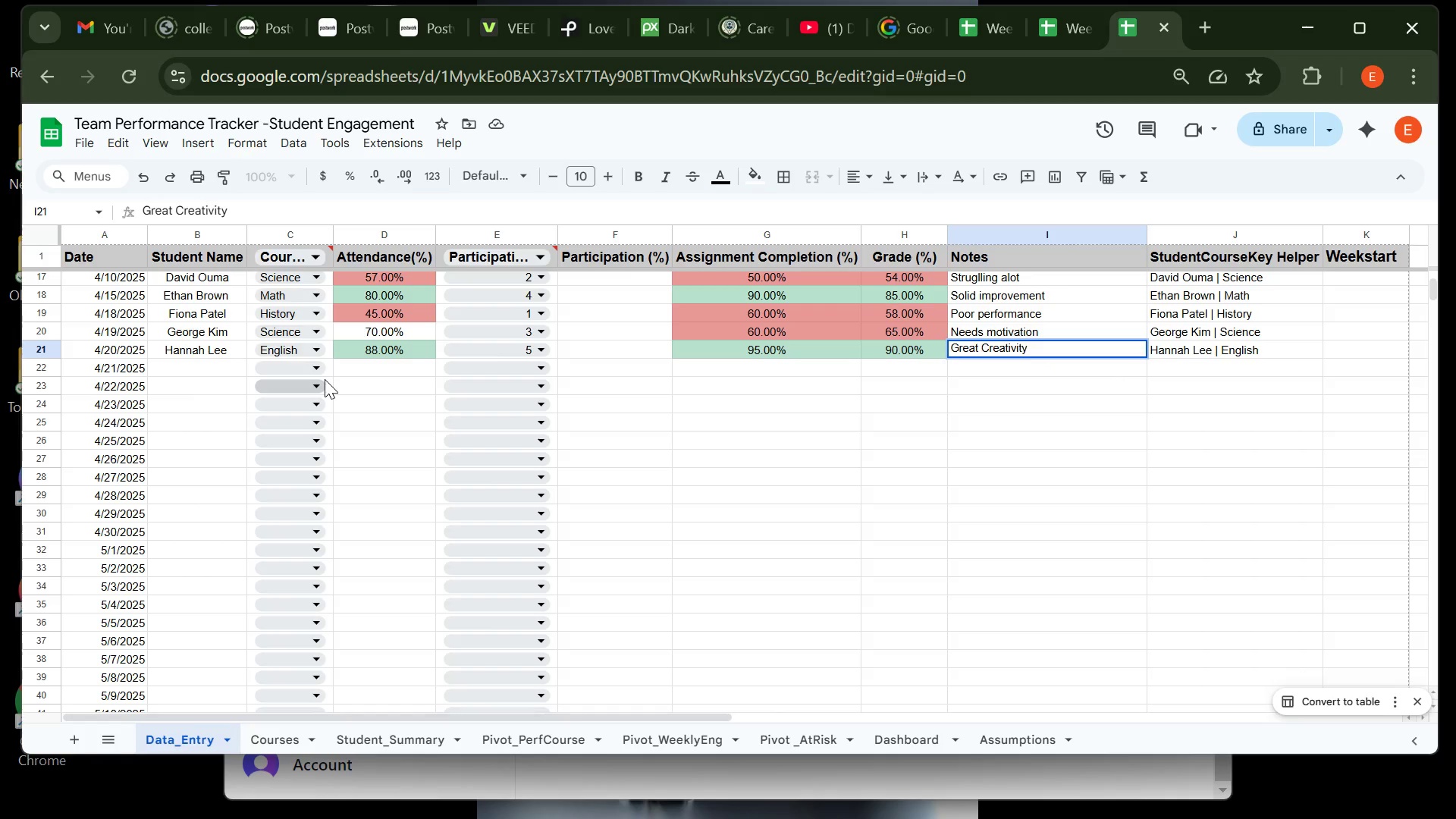 
left_click([218, 372])
 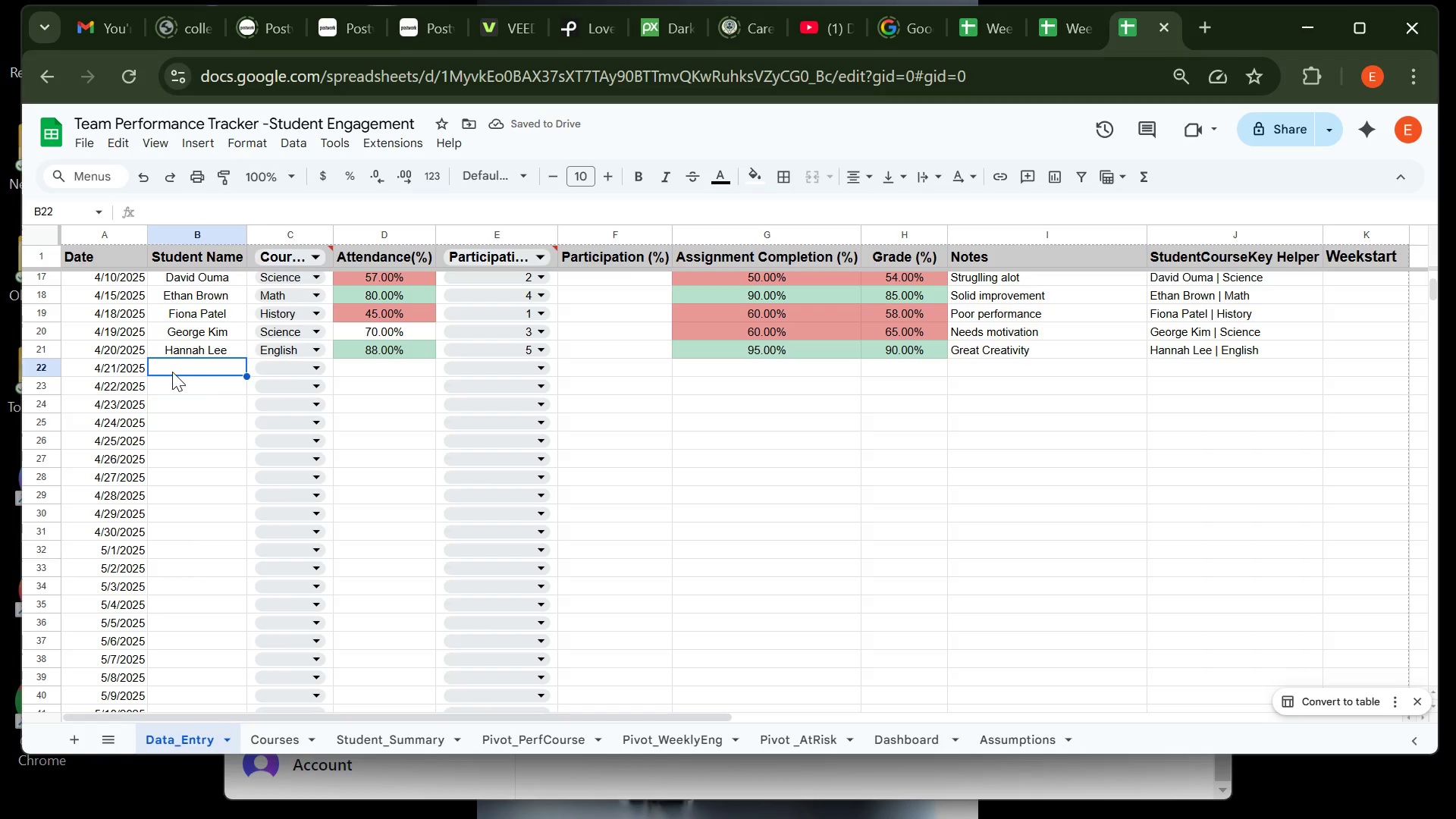 
type(Isacc)
key(Backspace)
key(Backspace)
type(ac Onynag)
key(Backspace)
key(Backspace)
key(Backspace)
type(ango)
 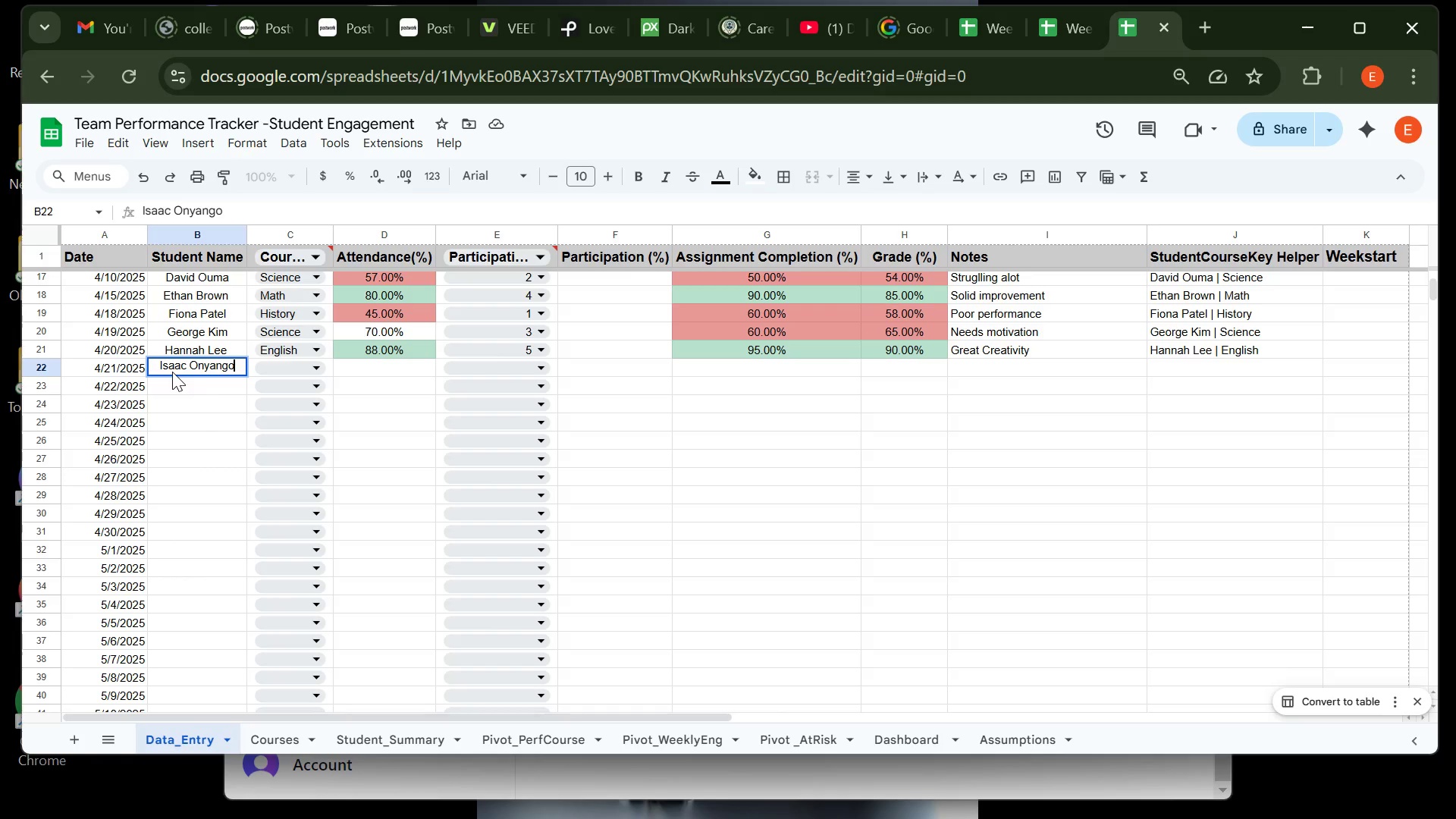 
key(Enter)
 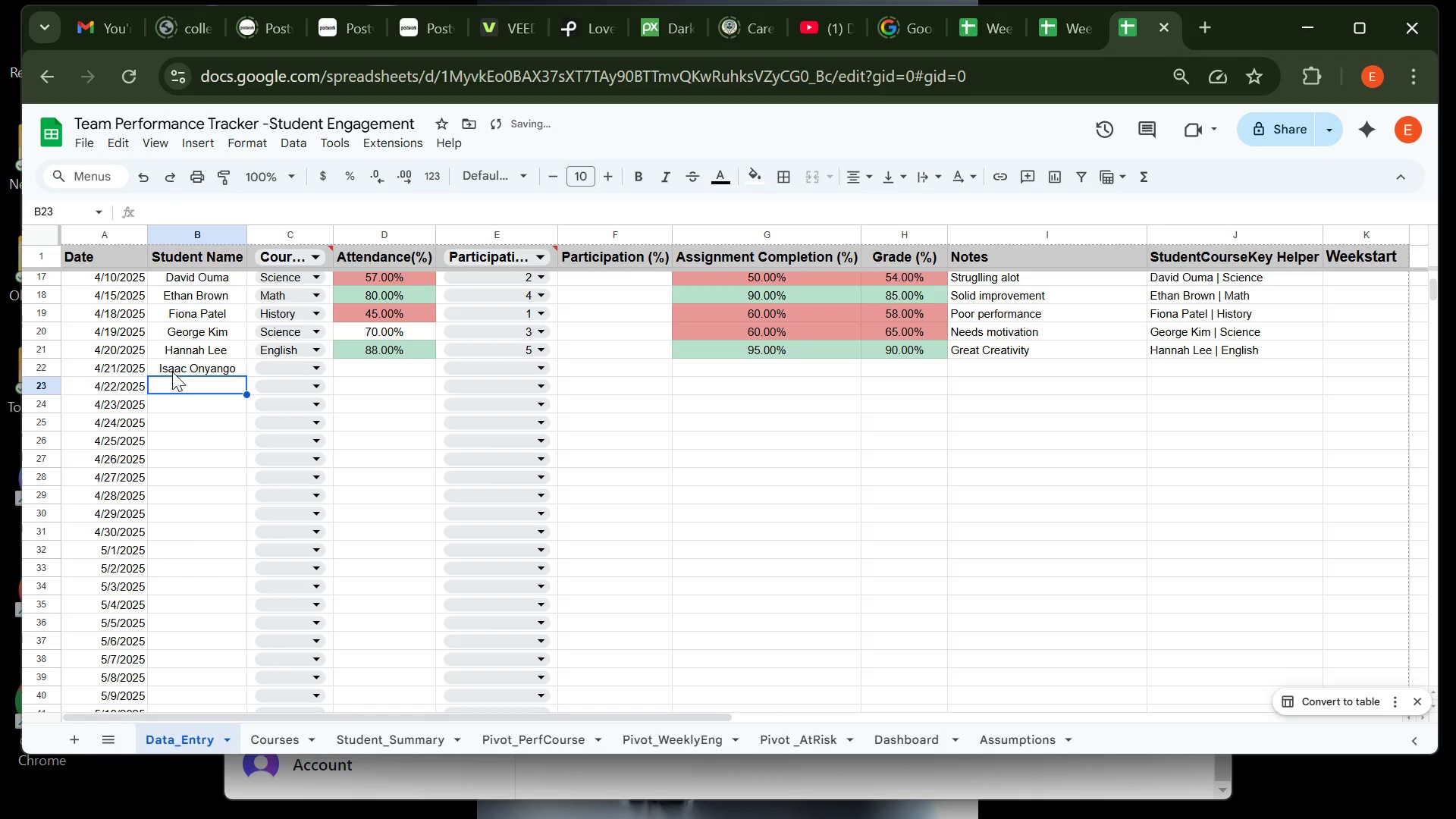 
type(Julia smith'Kenin)
key(Backspace)
key(Backspace)
key(Backspace)
key(Backspace)
key(Backspace)
 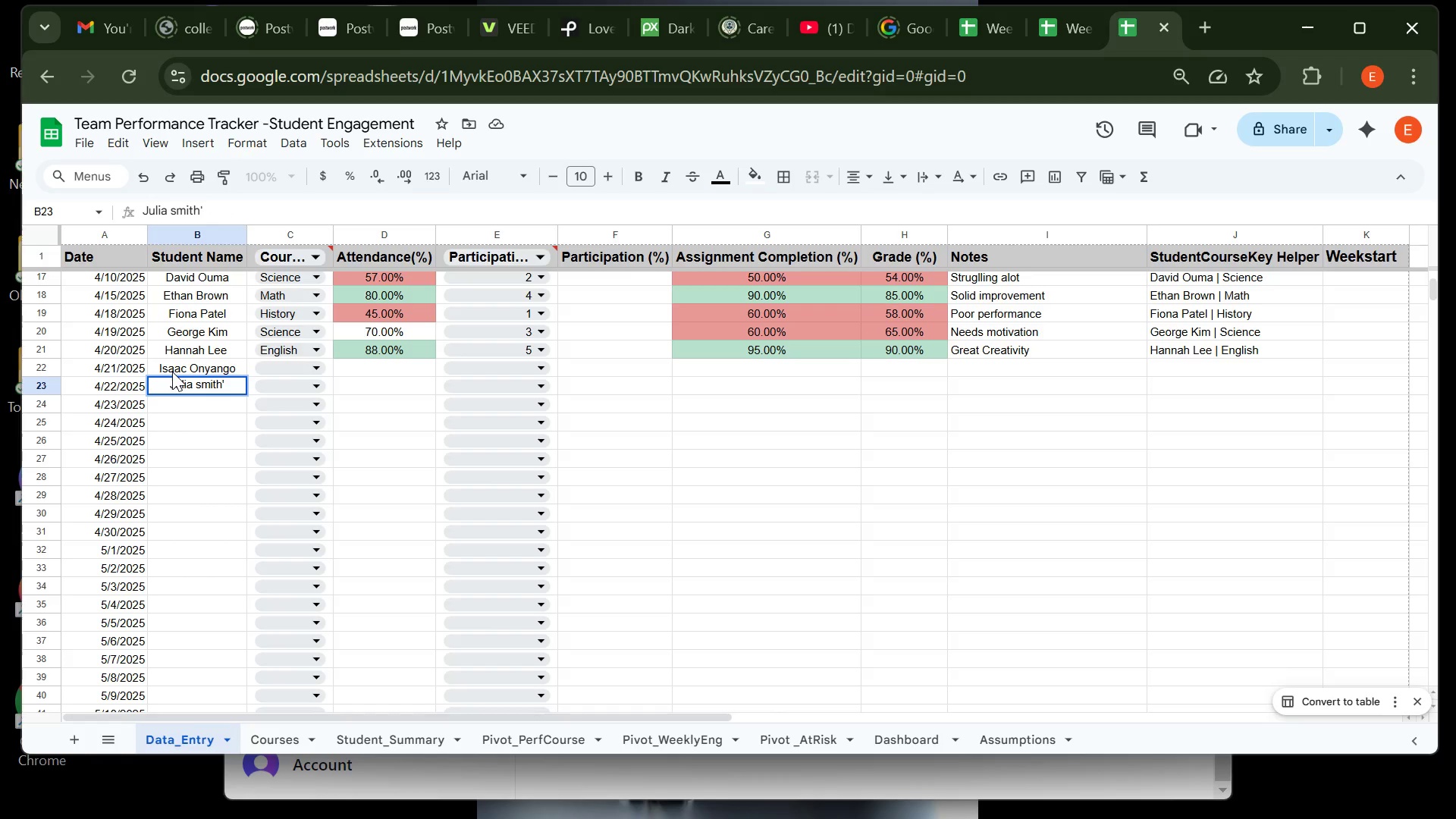 
key(Enter)
 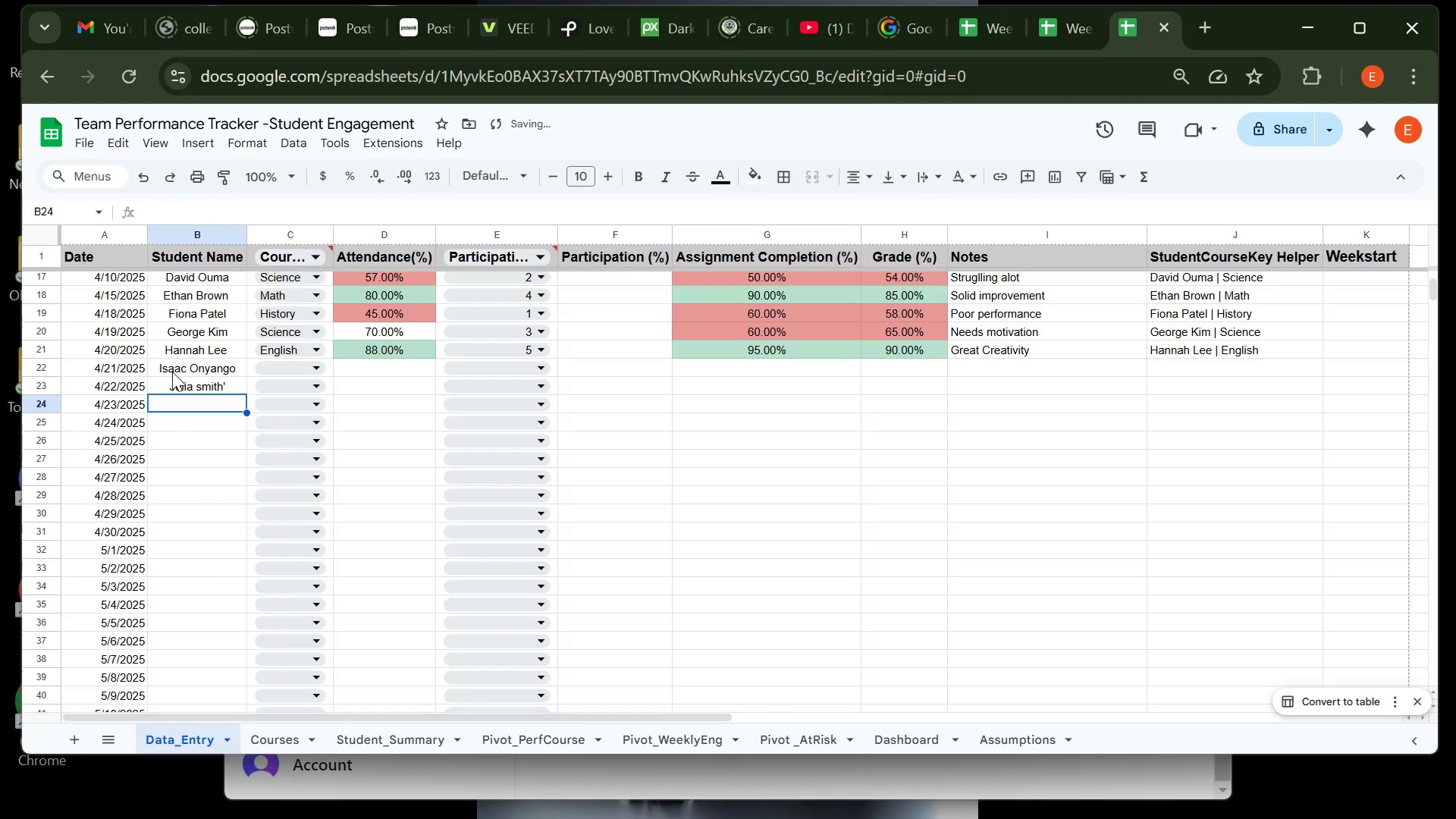 
type(Kevin Otieno)
 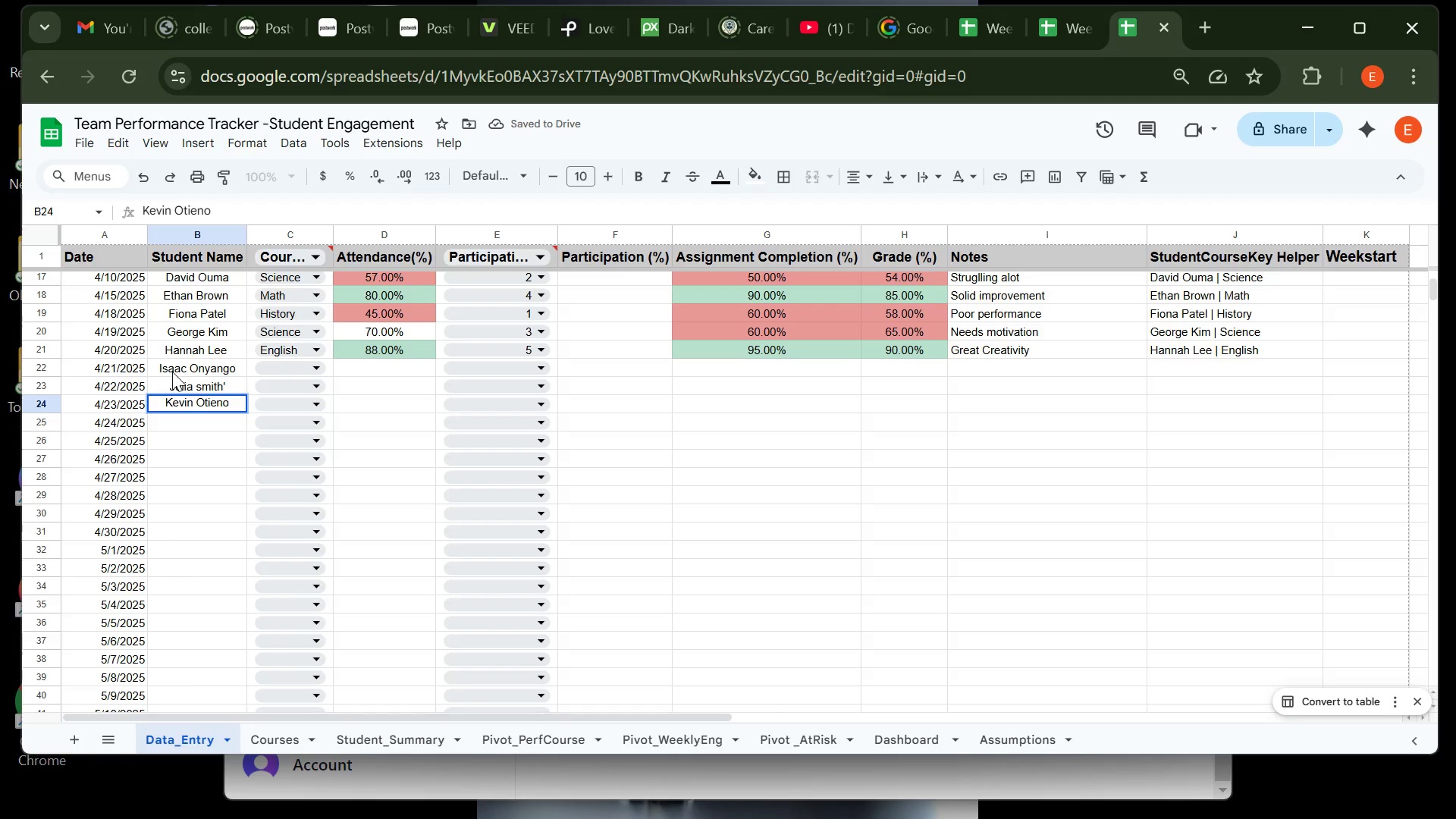 
key(Enter)
 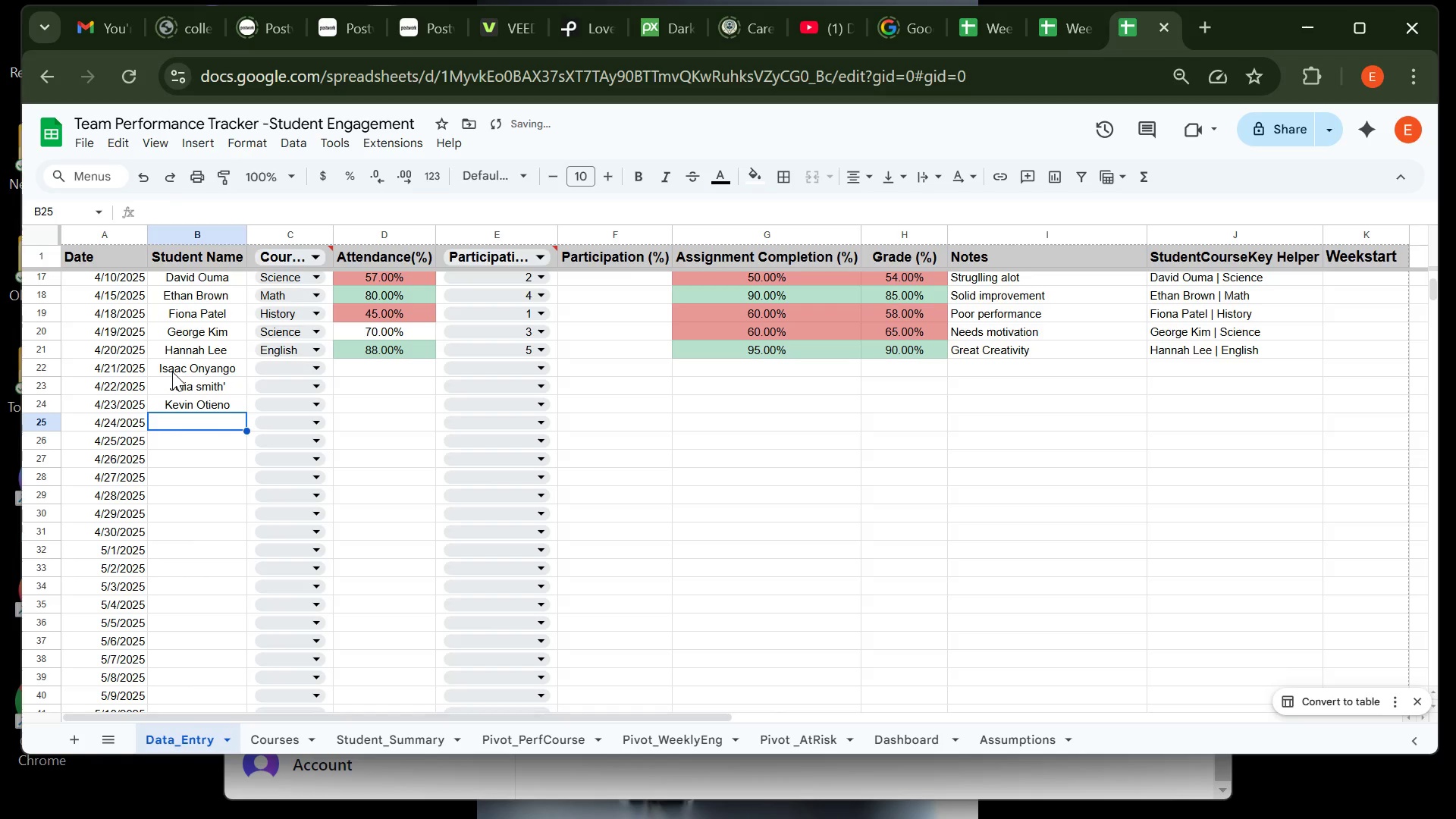 
type(Lisa Johnson)
 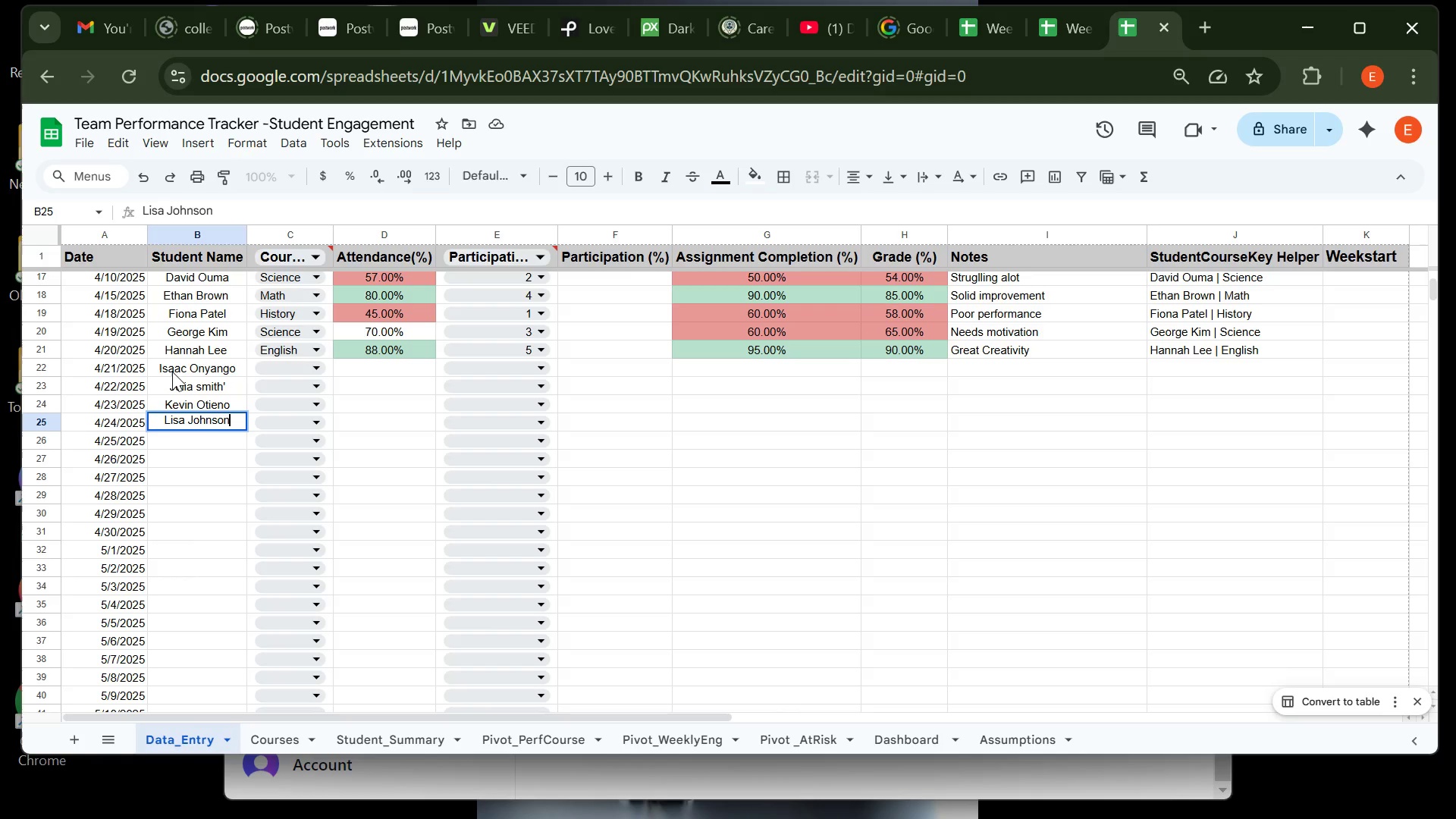 
key(Enter)
 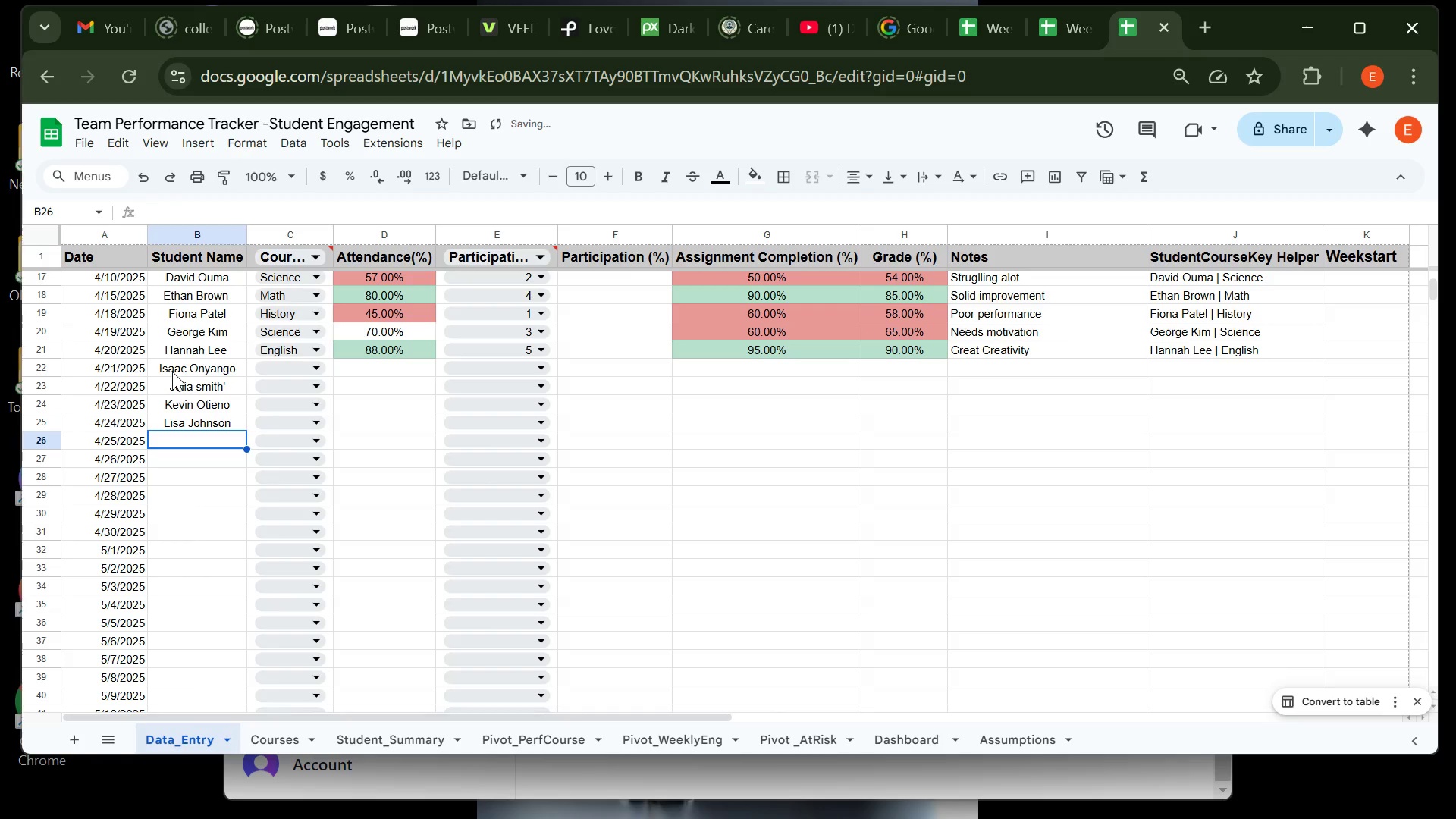 
type(m)
key(Backspace)
type(mICHAEK kIM)
key(Backspace)
key(Backspace)
key(Backspace)
key(Backspace)
key(Backspace)
key(Backspace)
key(Backspace)
key(Backspace)
key(Backspace)
key(Backspace)
key(Backspace)
type(Michael Kim)
 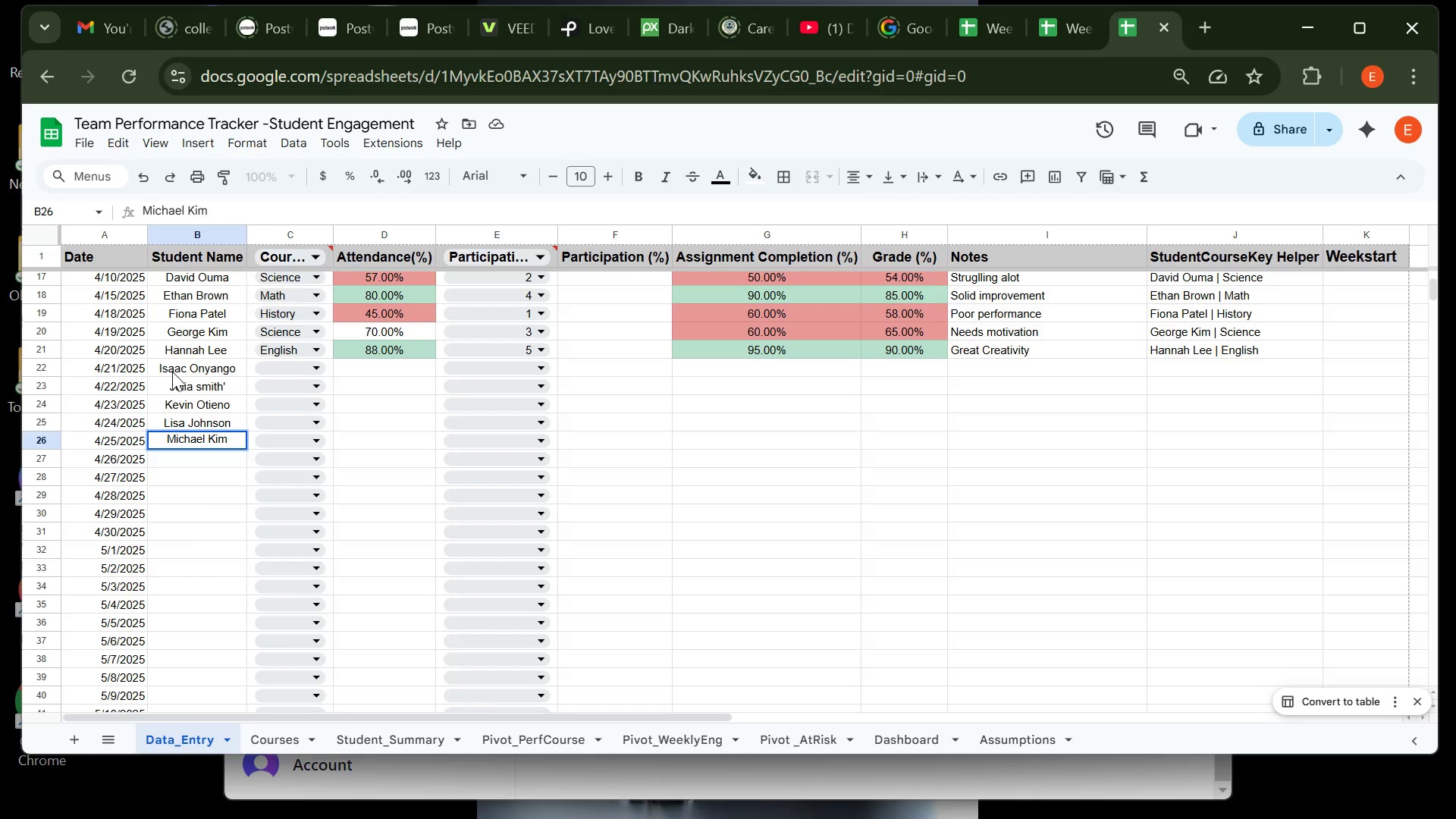 
key(Enter)
 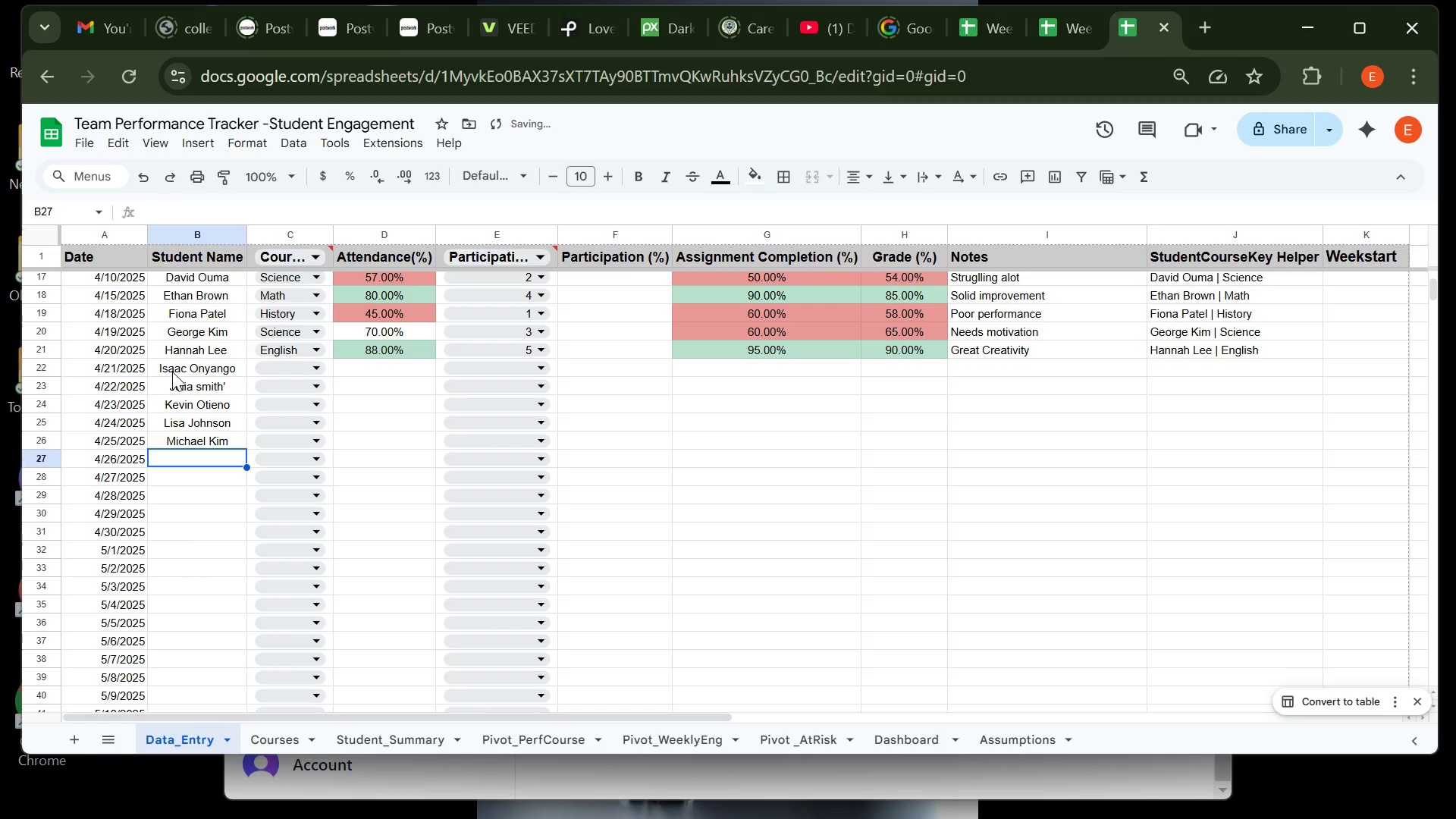 
type(Natalie Chen)
 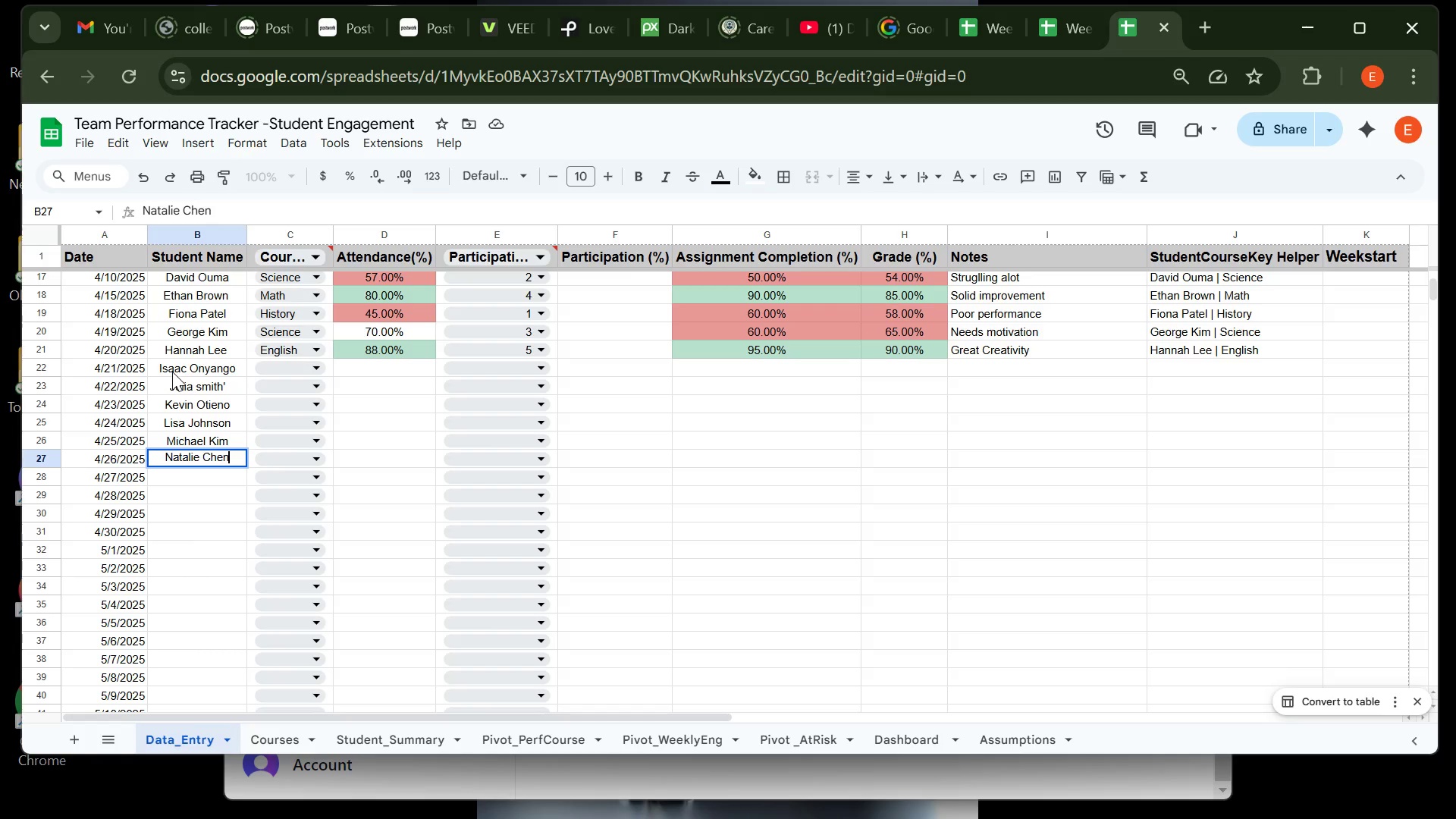 
key(Enter)
 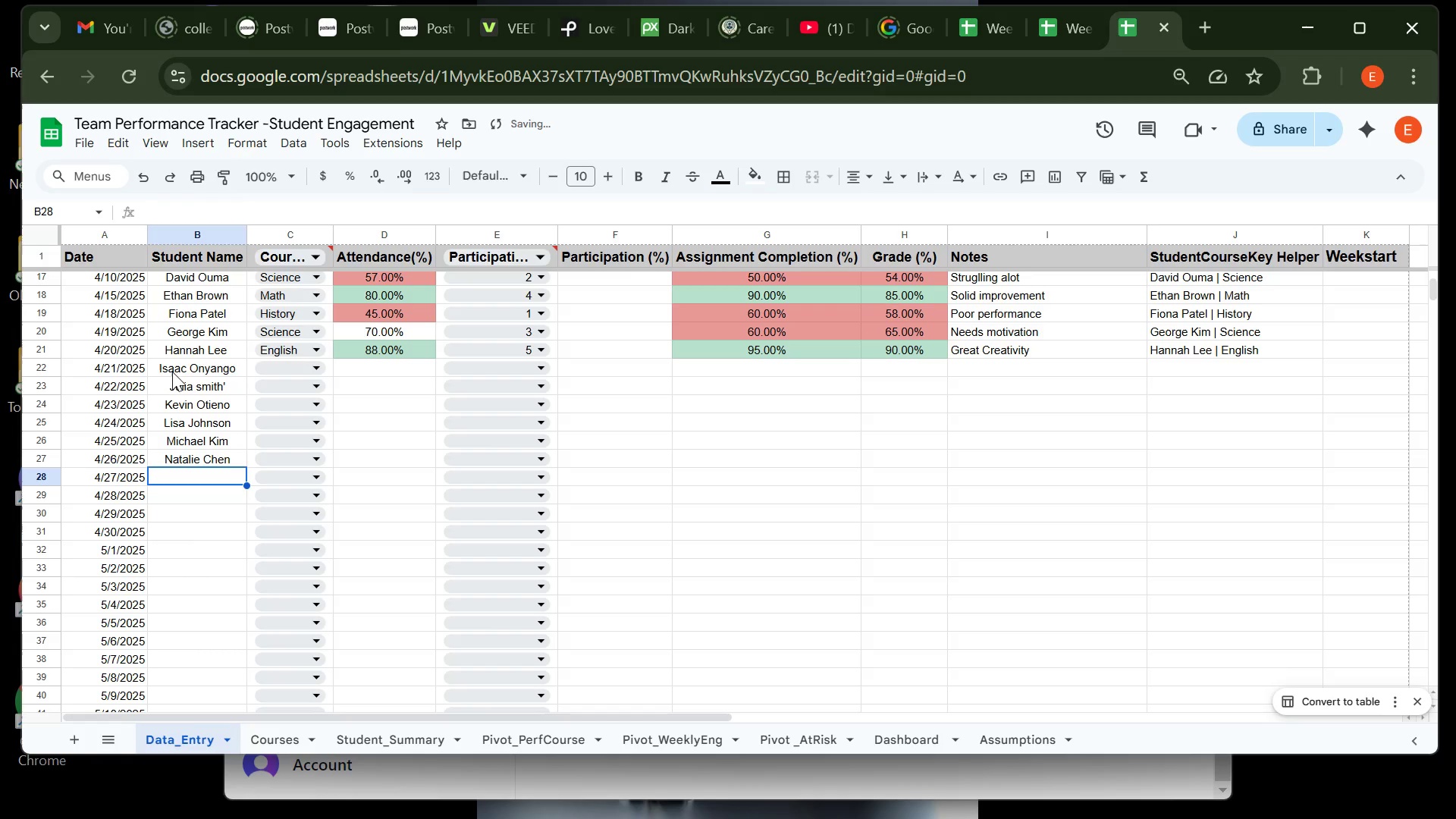 
type(Omar Khalid)
 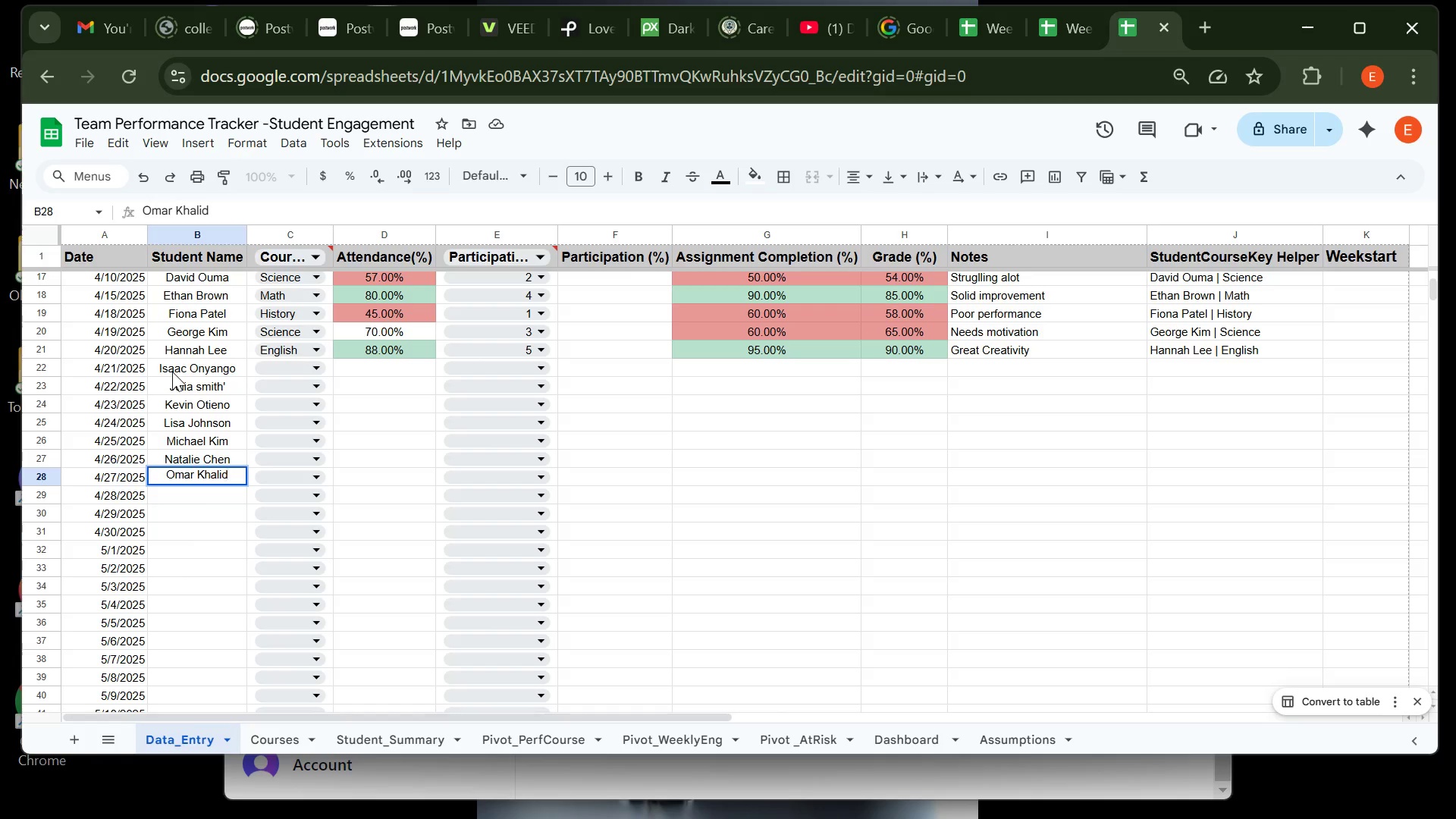 
key(Enter)
 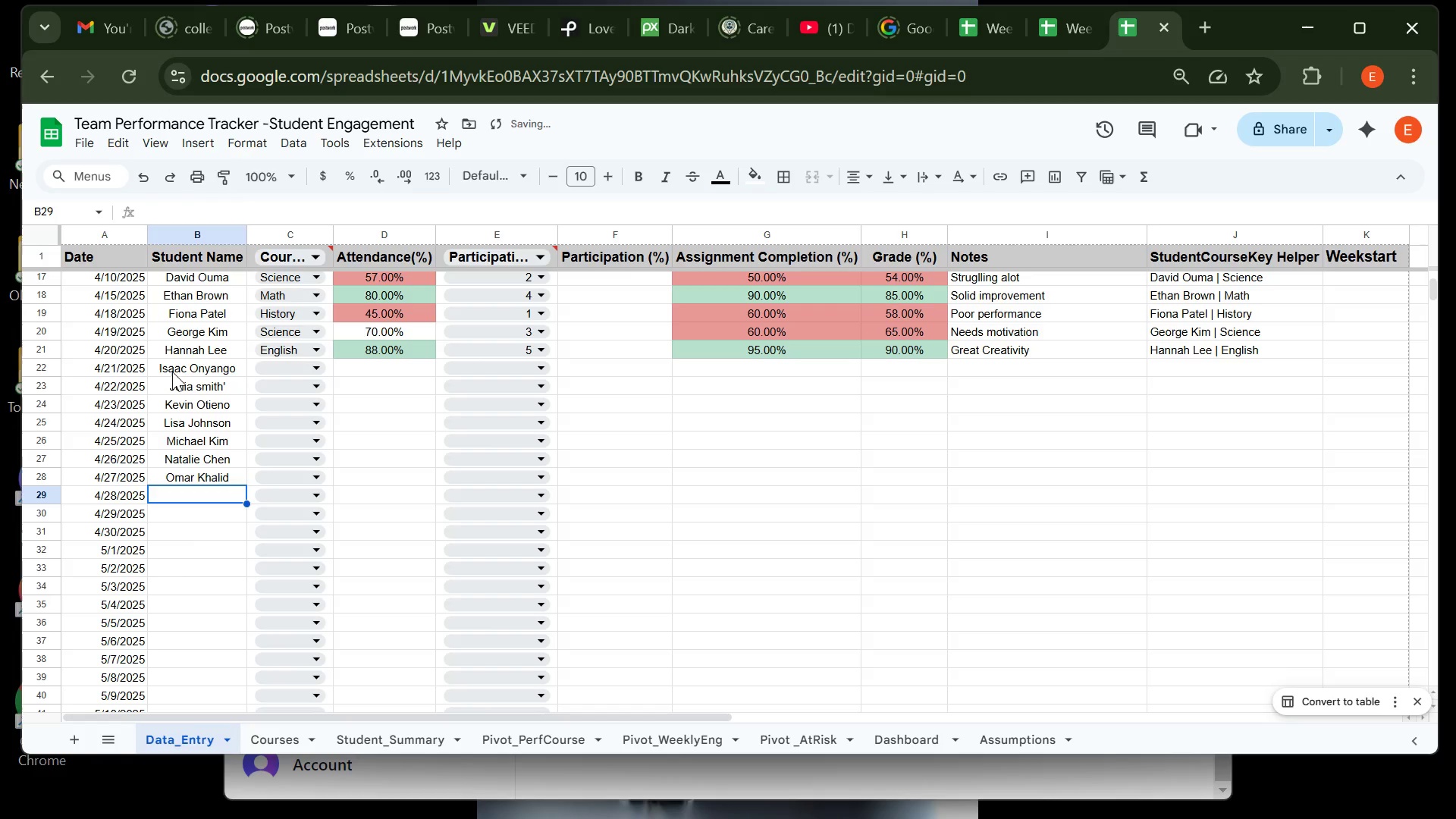 
type(Priya d)
key(Backspace)
type(Dos)
 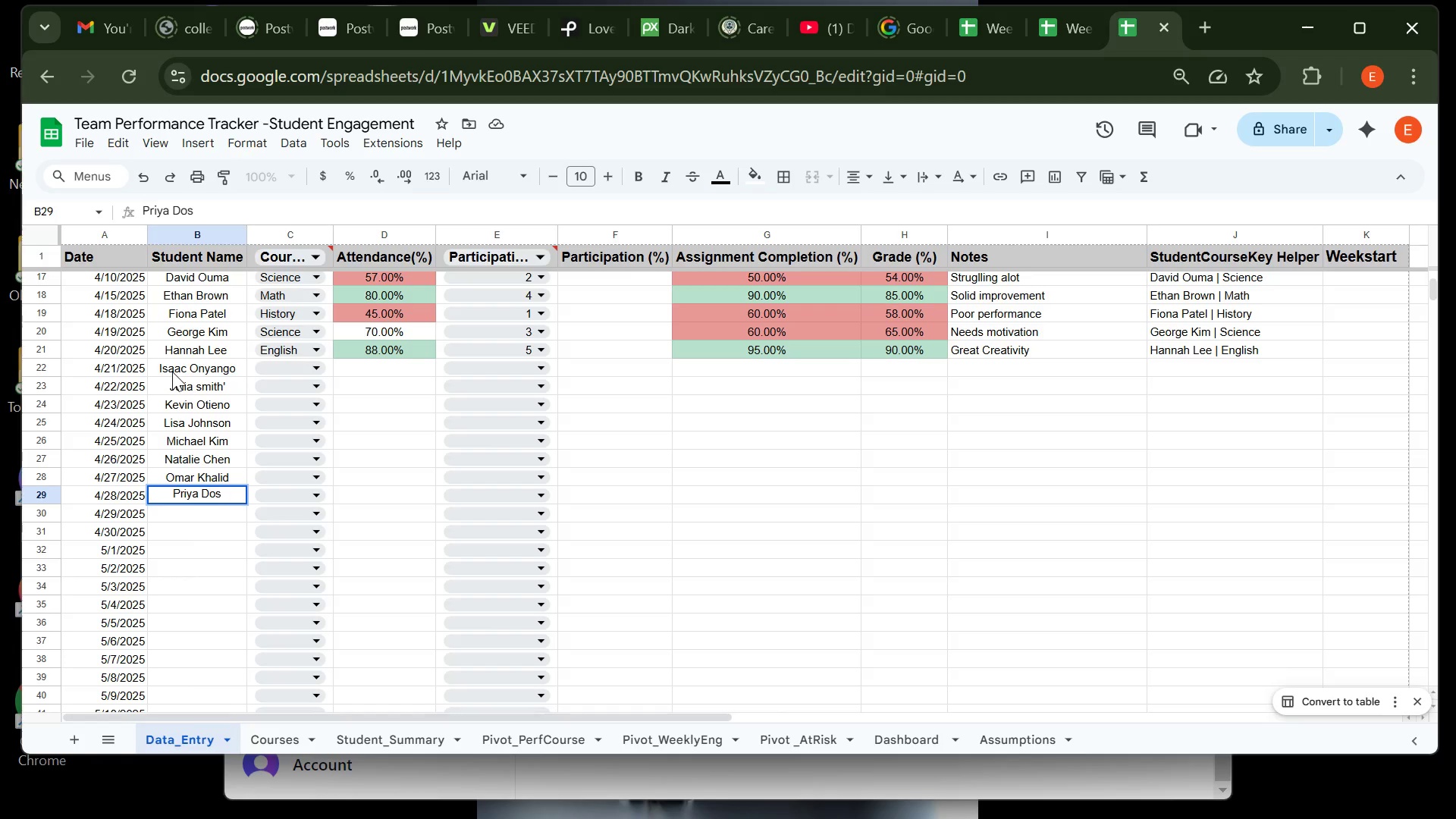 
key(Enter)
 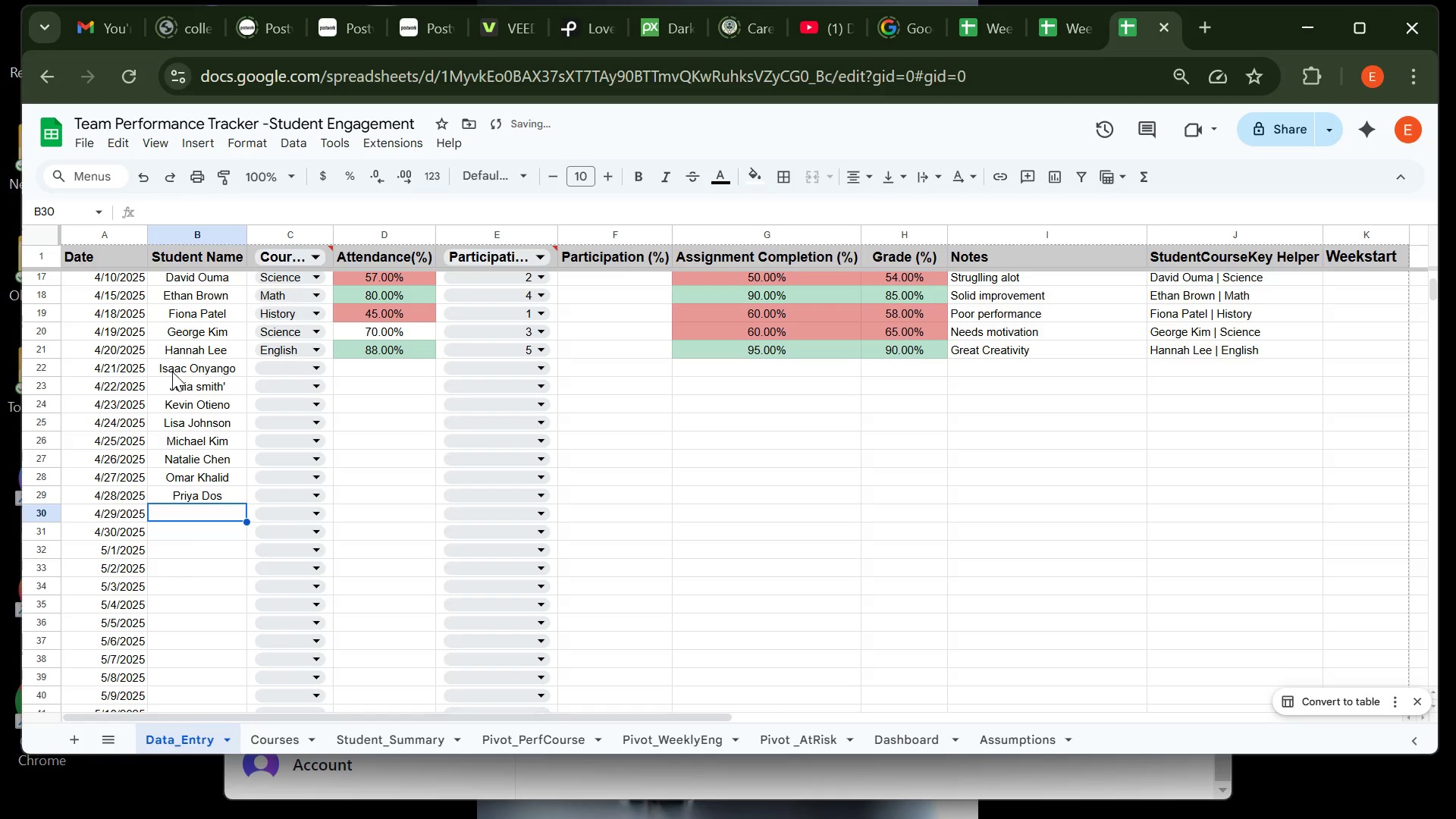 
type(Quentn)
key(Backspace)
type(i Mabe)
 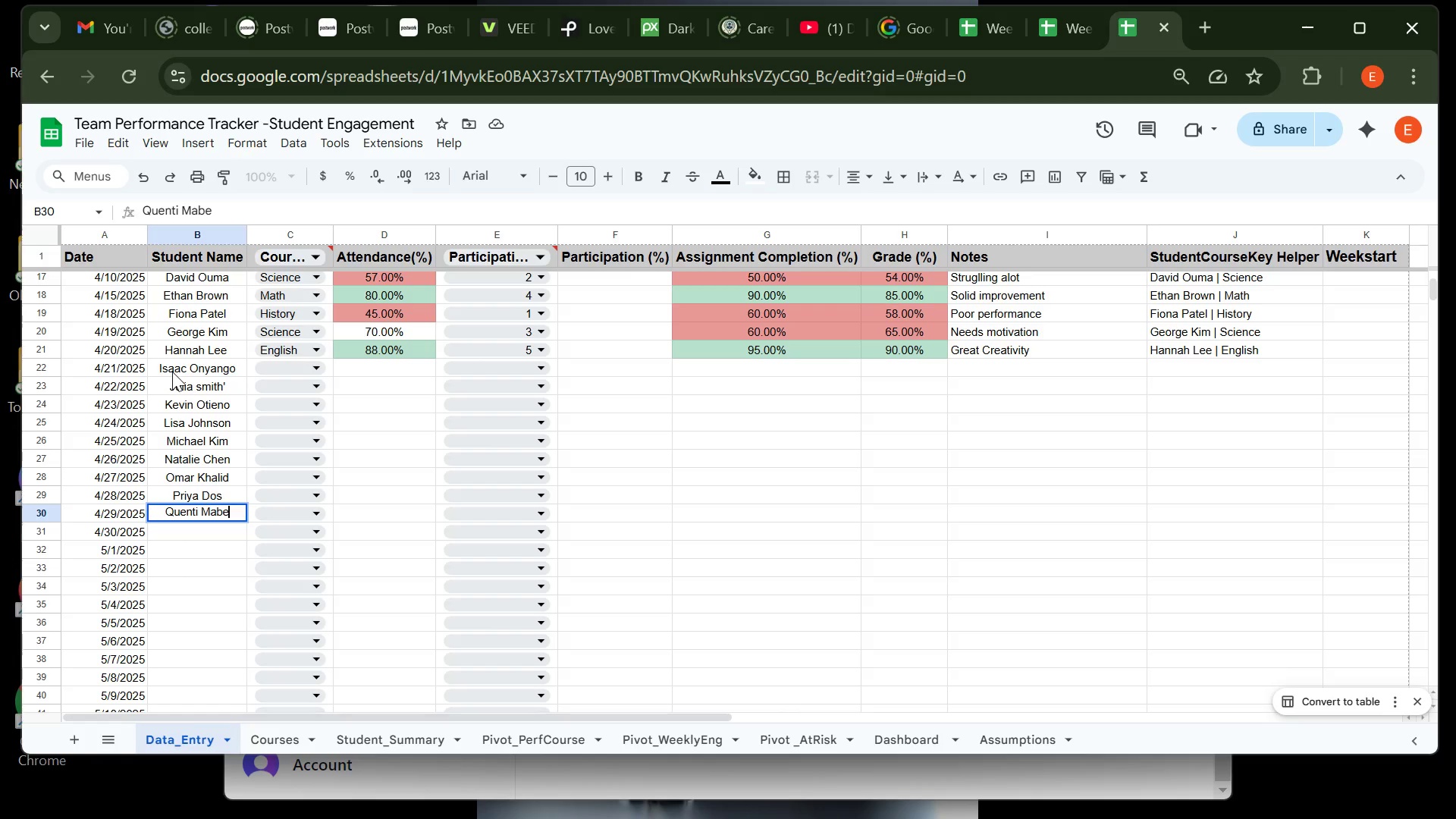 
key(Enter)
 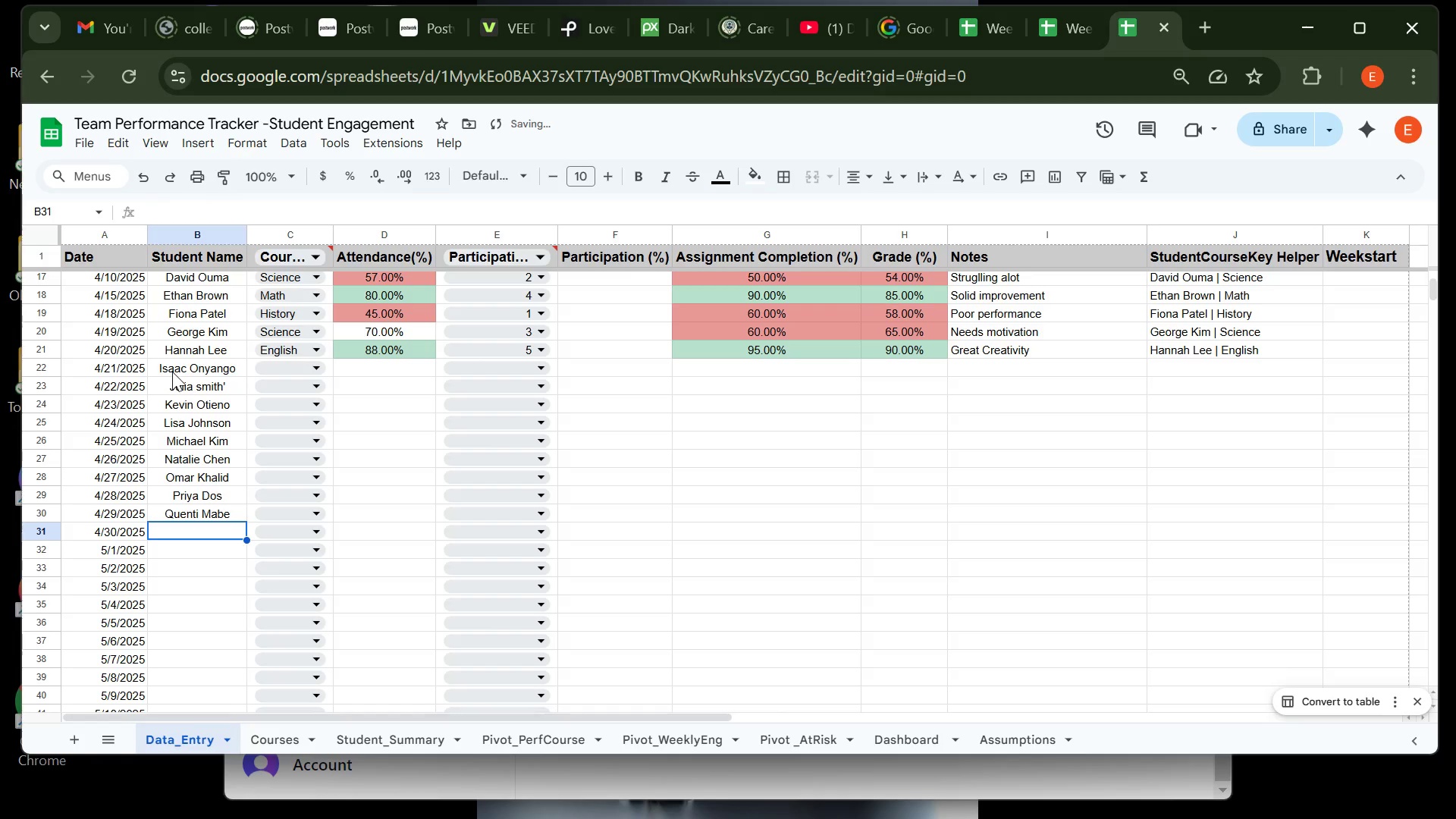 
type(Rachel PARK)
 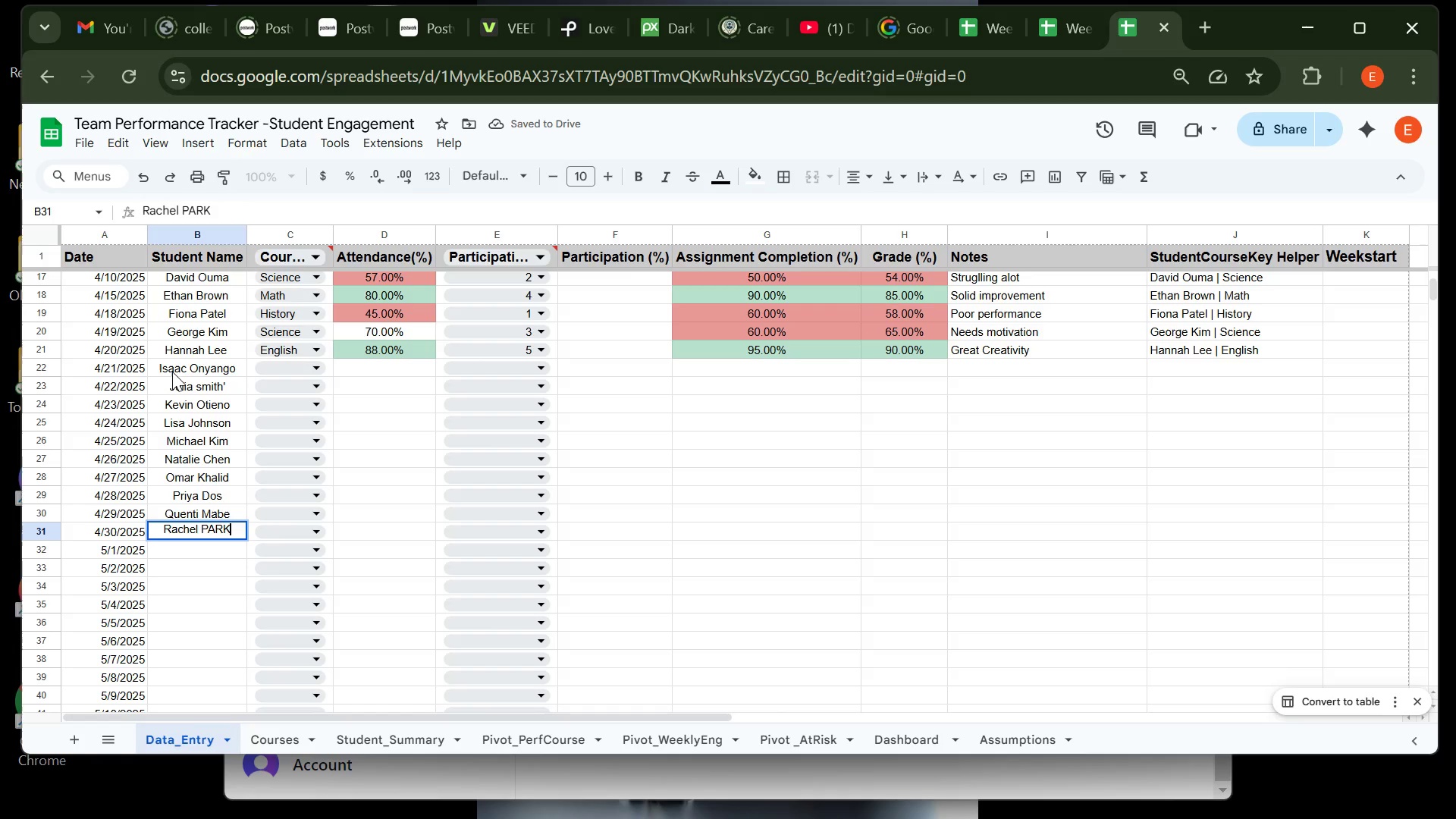 
key(Enter)
 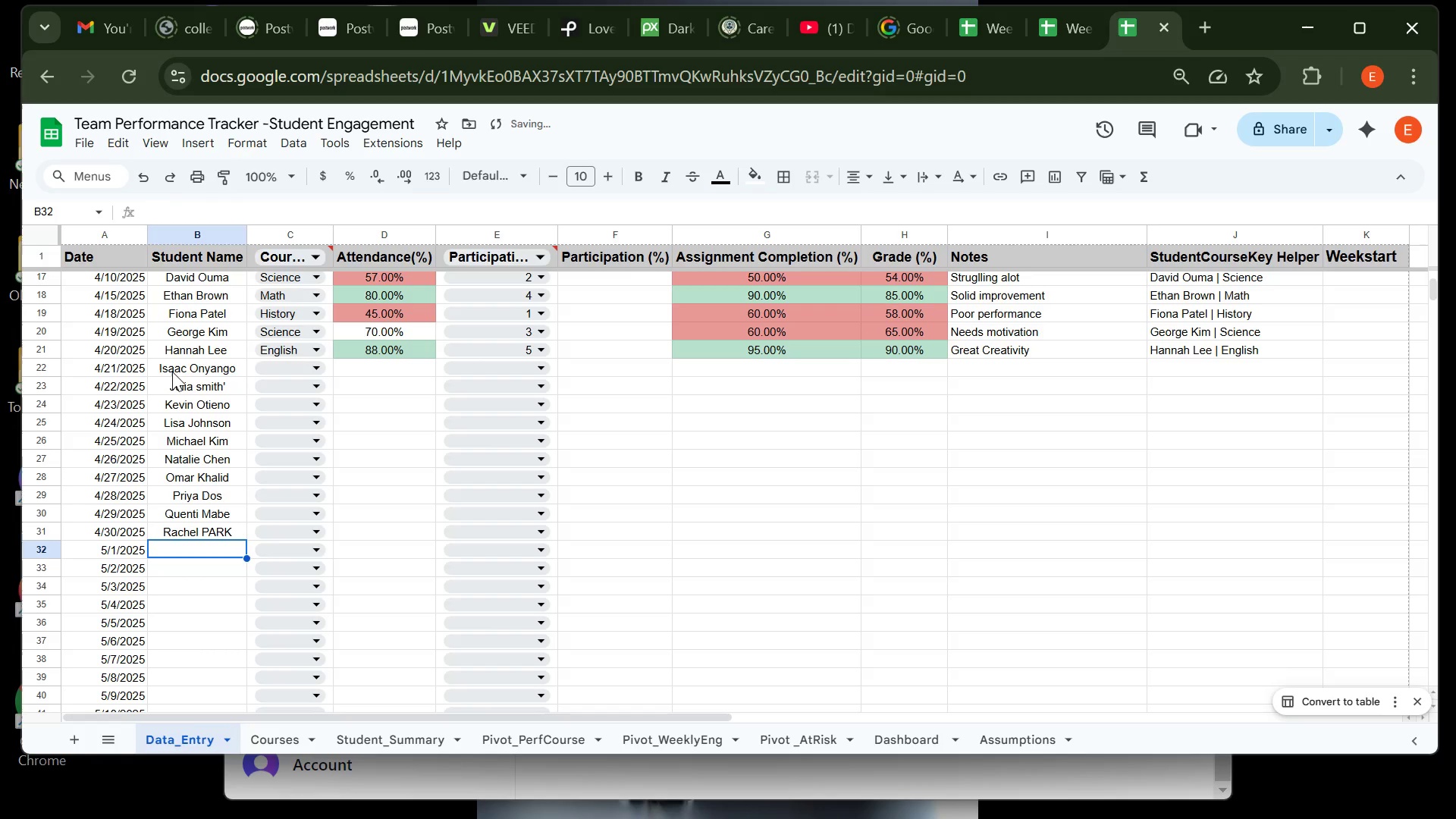 
key(Shift+Tab)
 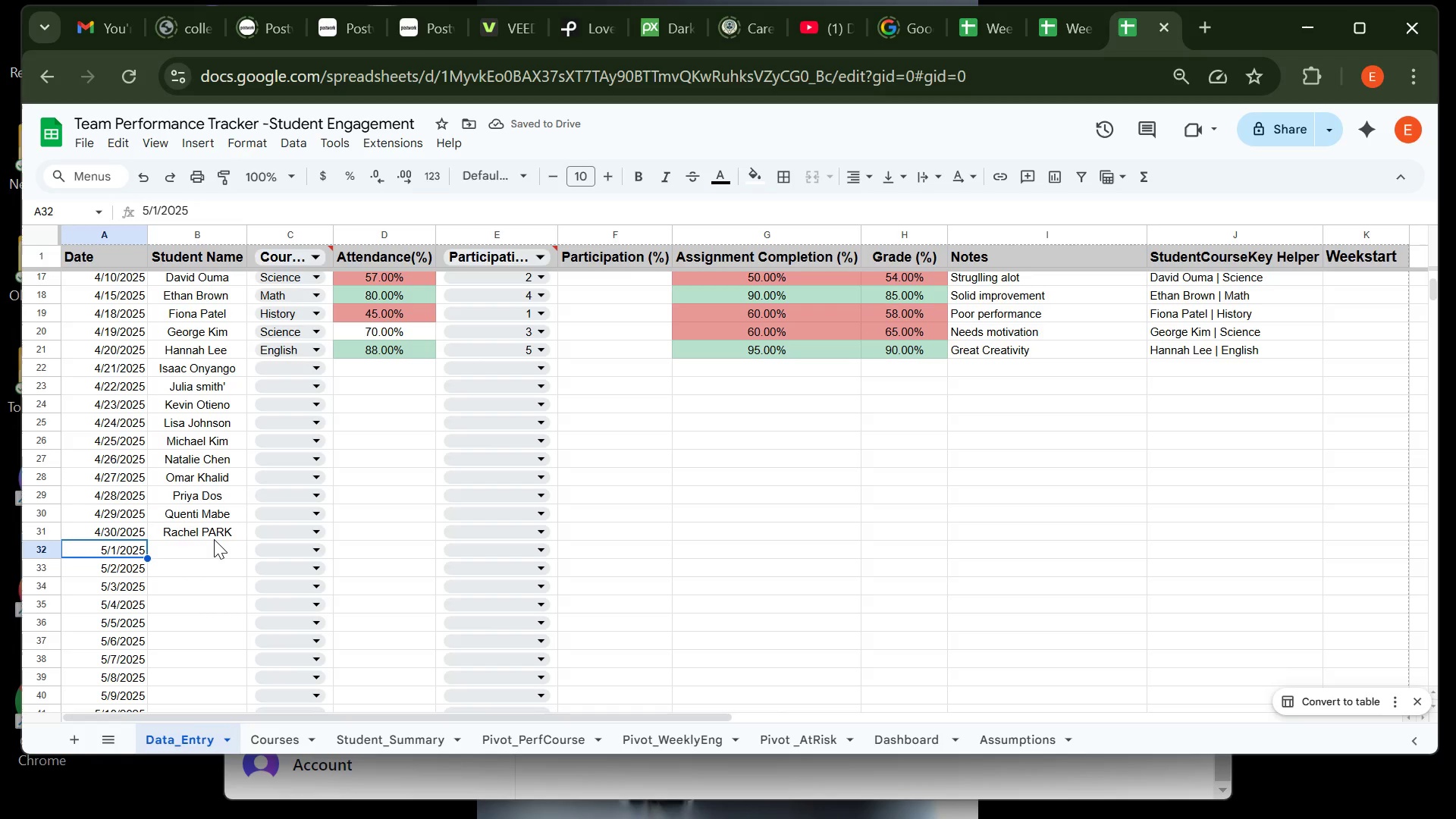 
left_click([214, 539])
 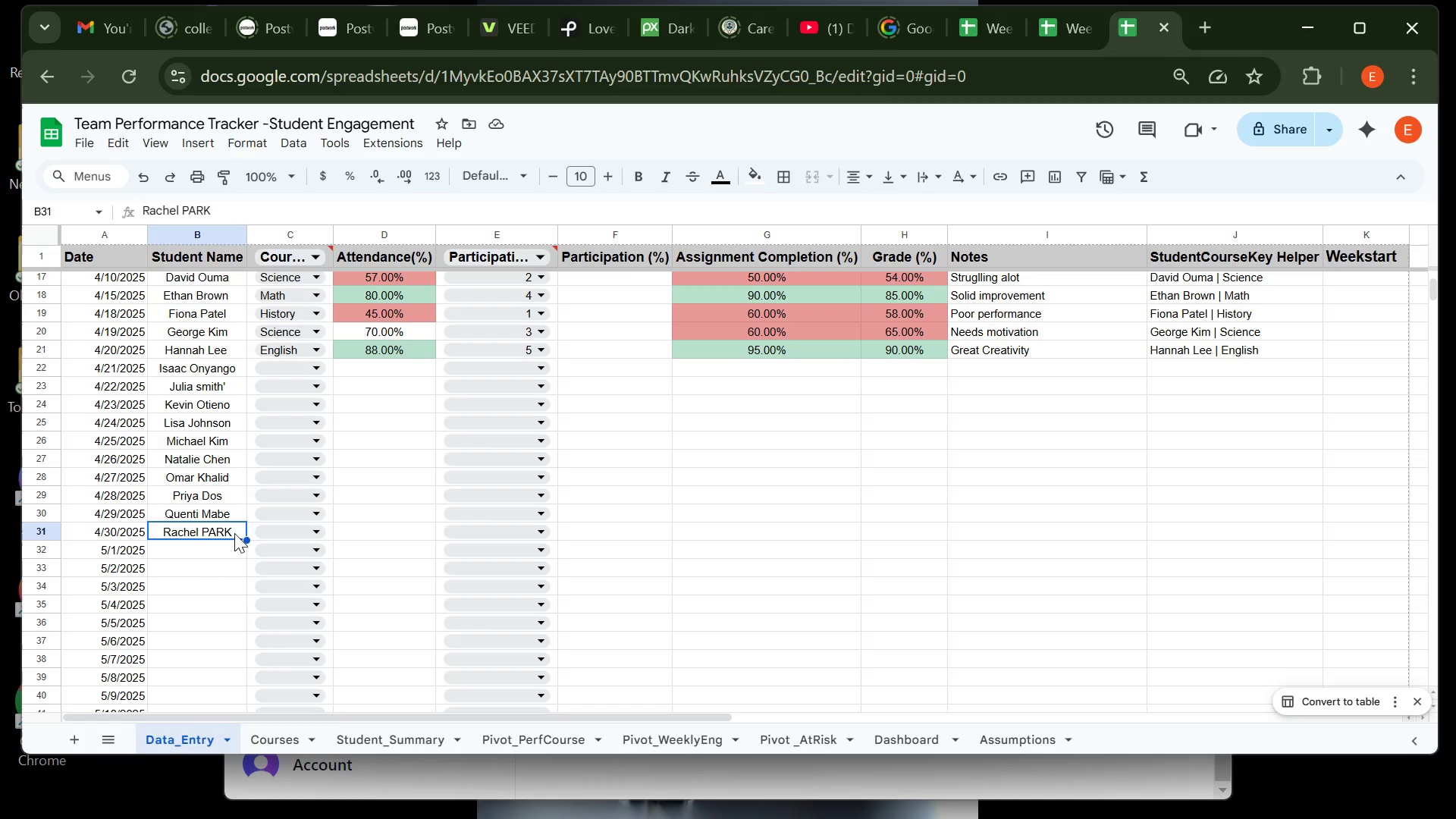 
double_click([234, 533])
 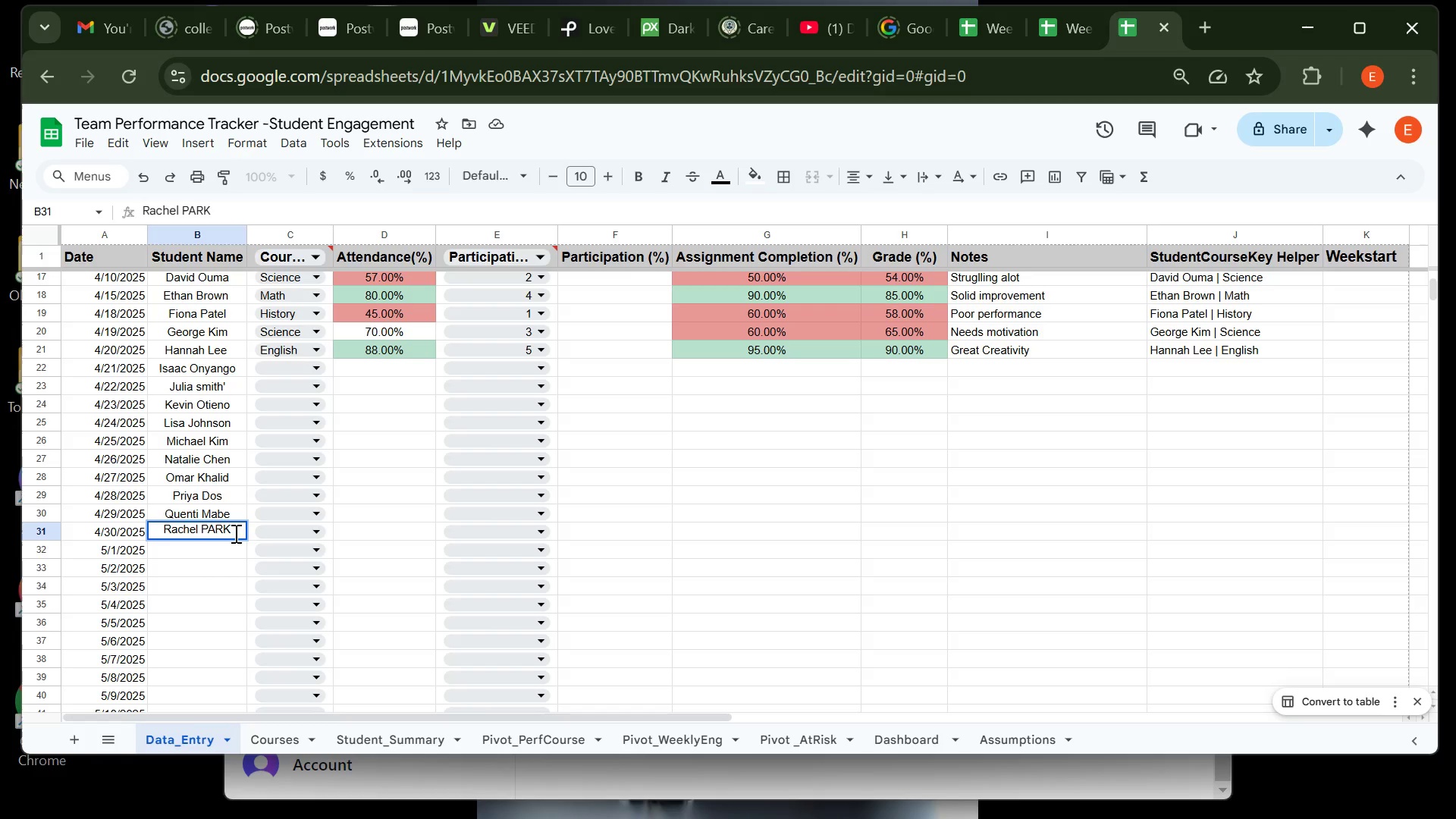 
key(Backspace)
key(Backspace)
key(Backspace)
type(ark)
 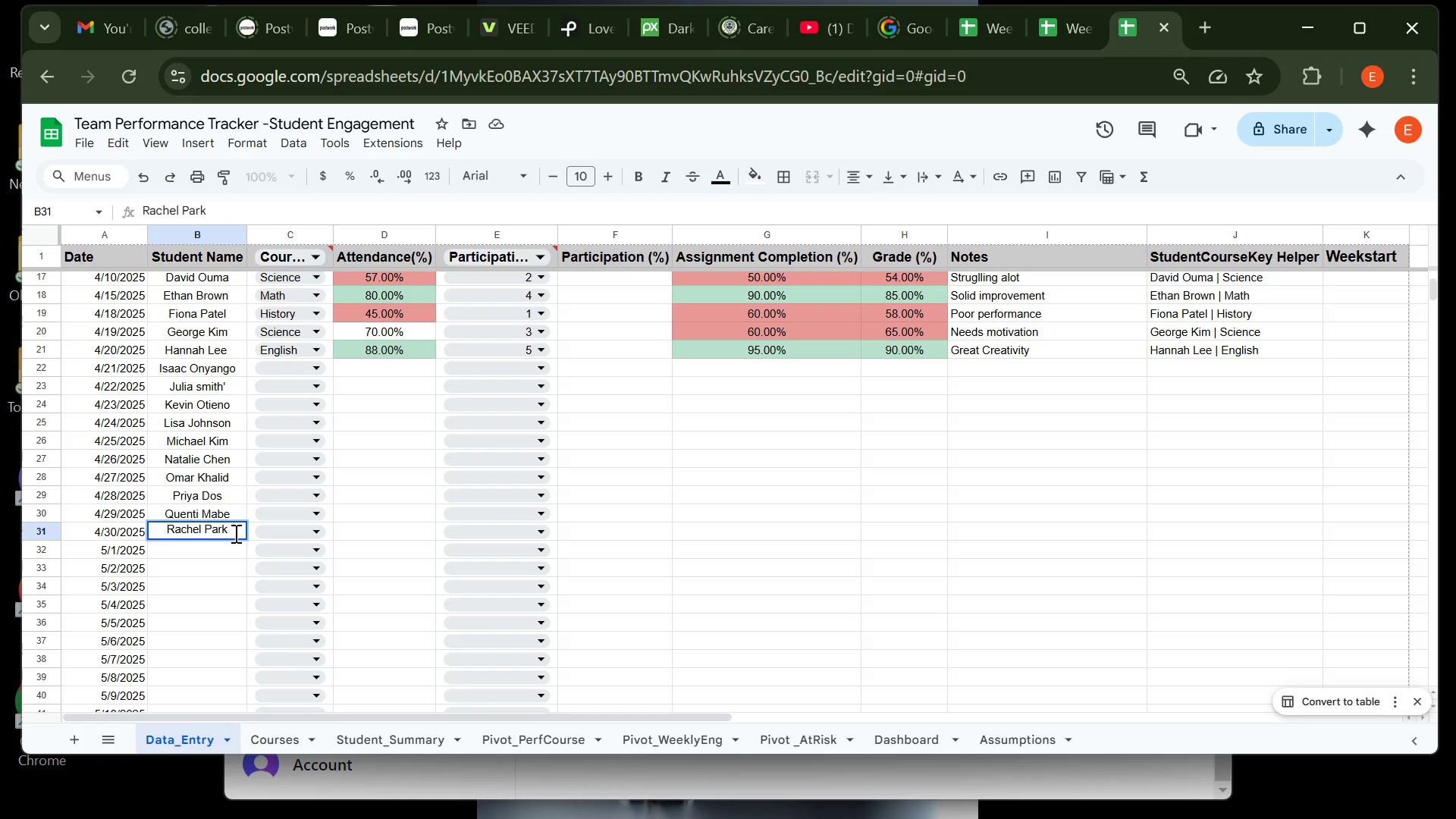 
key(Enter)
 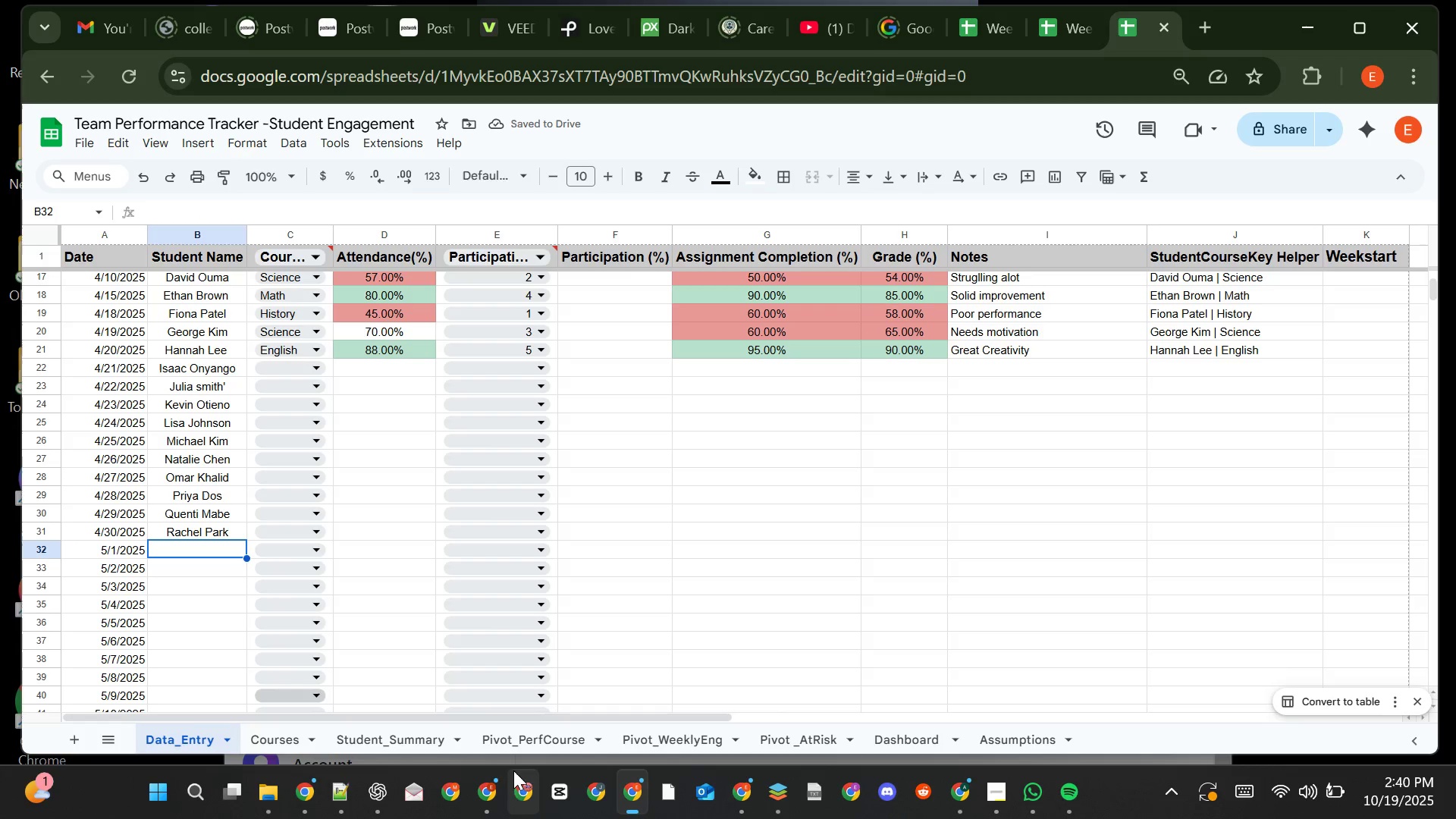 
wait(9.29)
 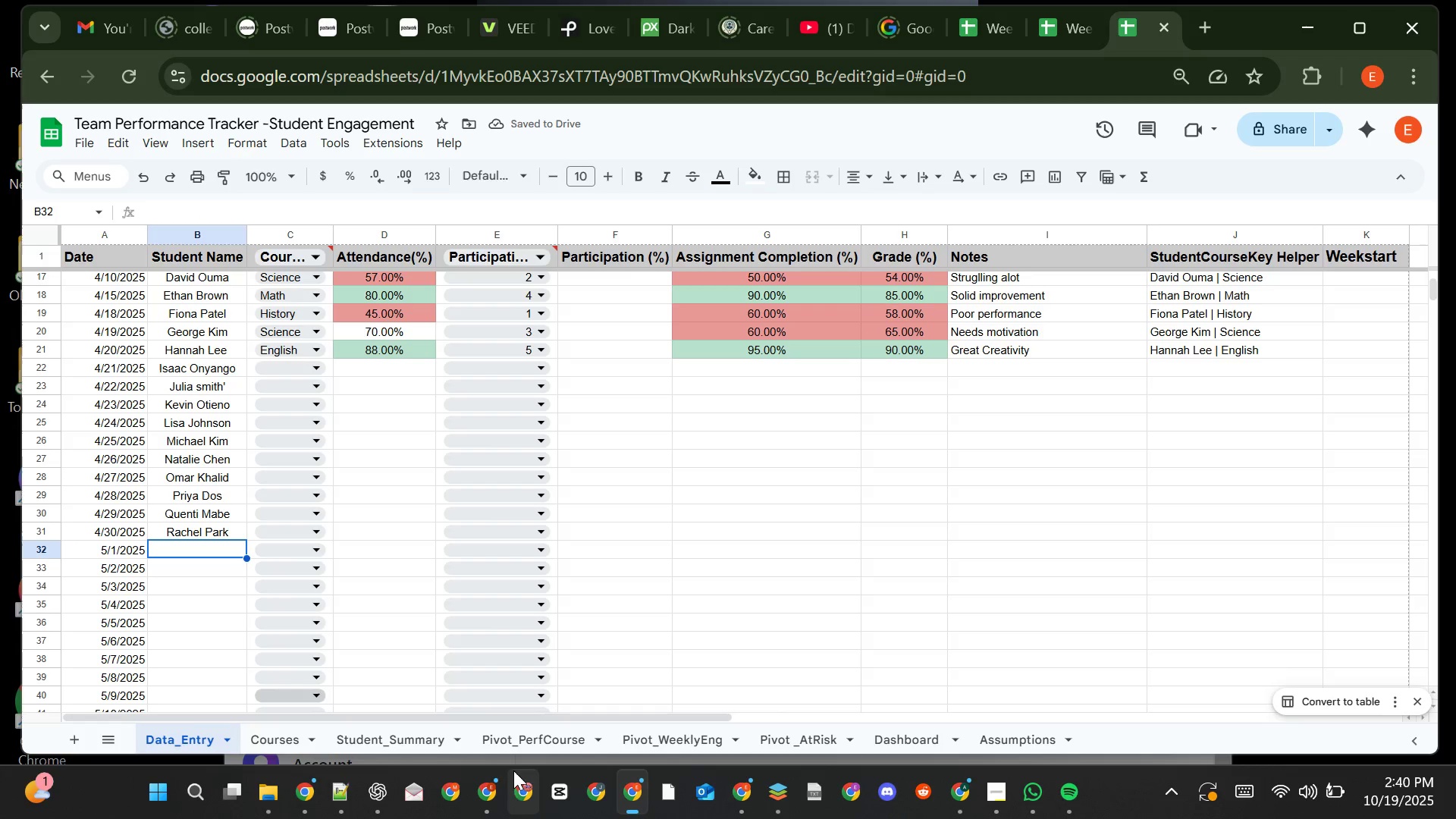 
left_click([1099, 737])
 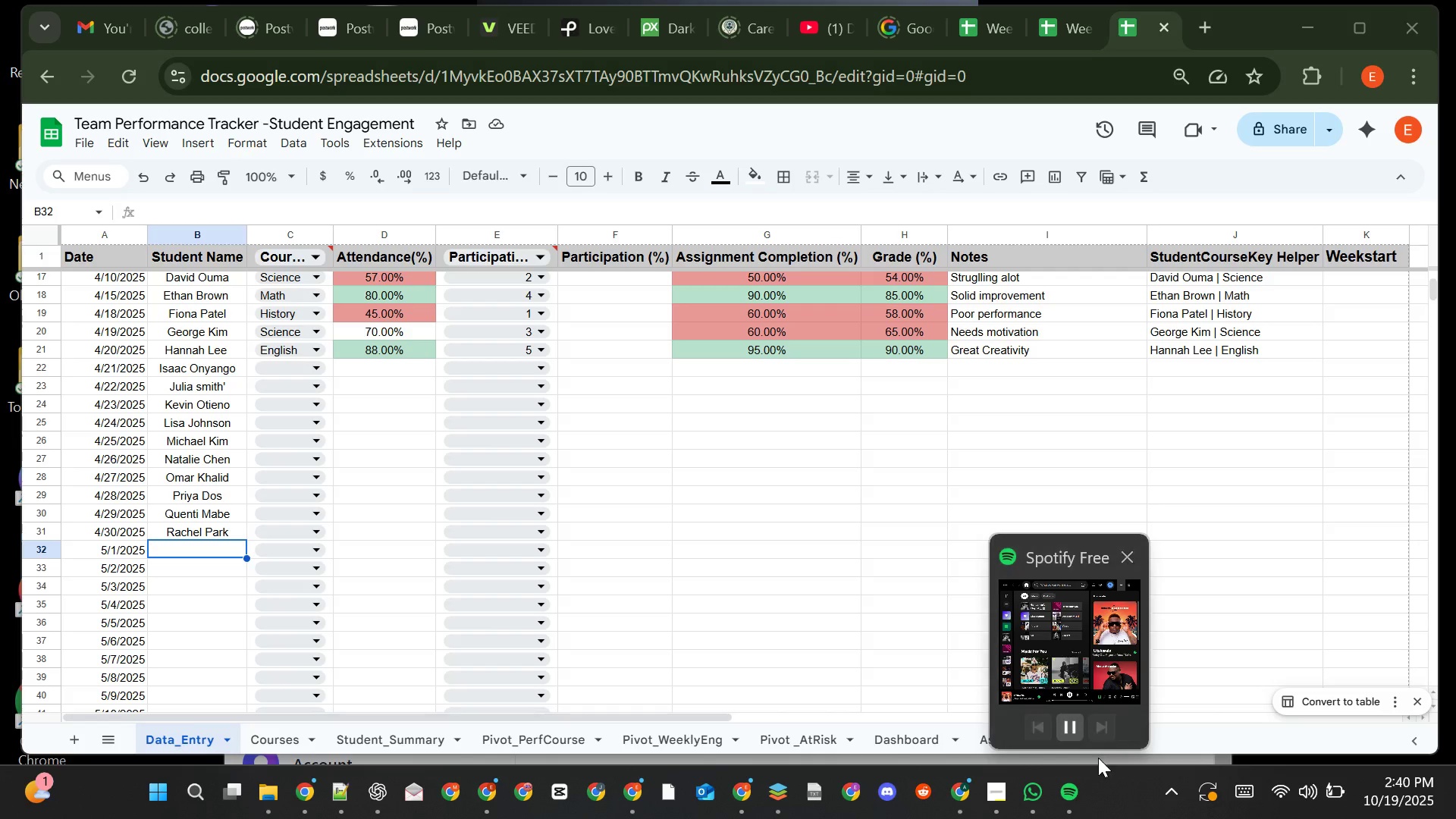 
mouse_move([1083, 778])
 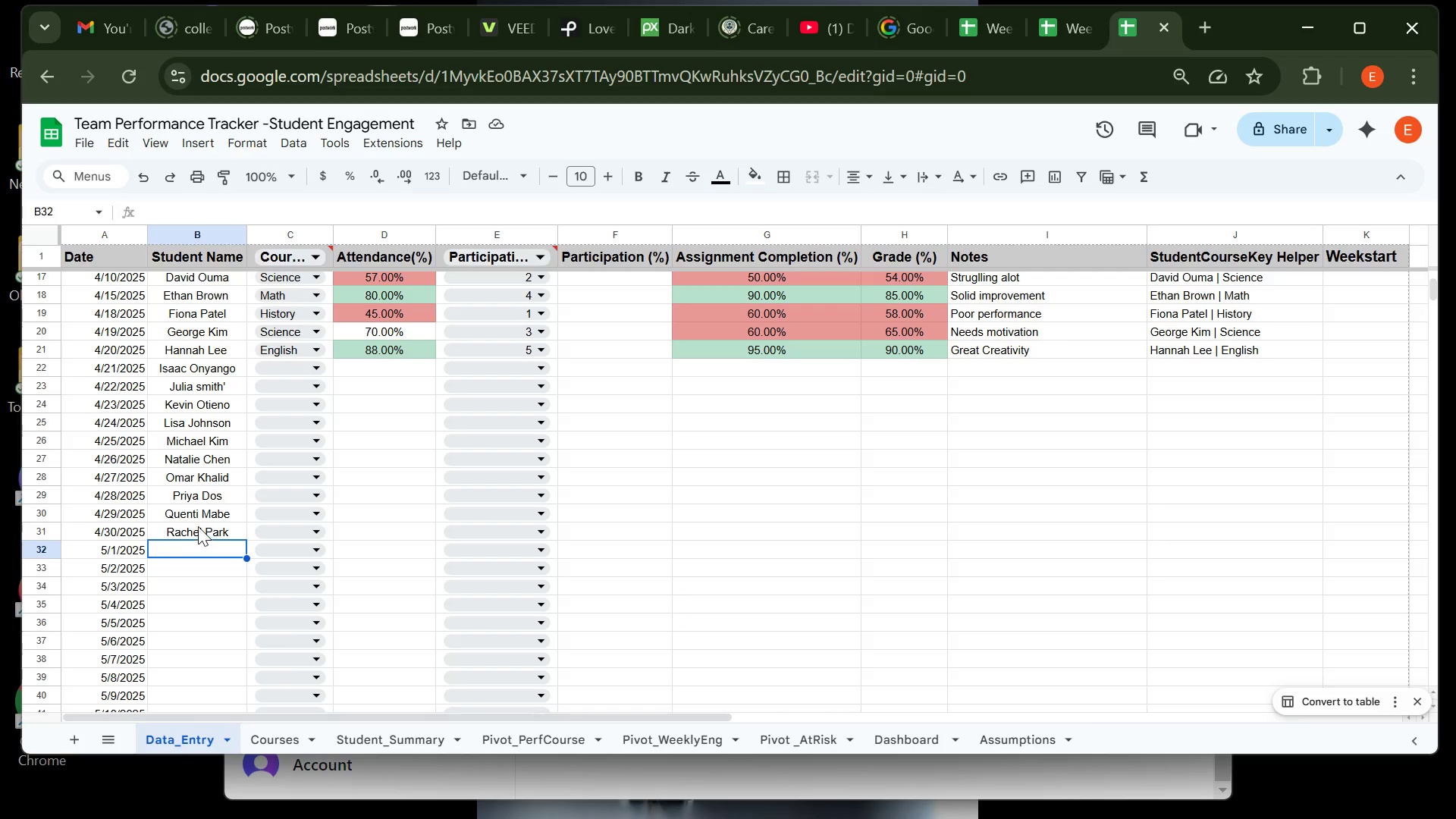 
type(Samuel Njrog)
key(Backspace)
key(Backspace)
key(Backspace)
type(oroge)
 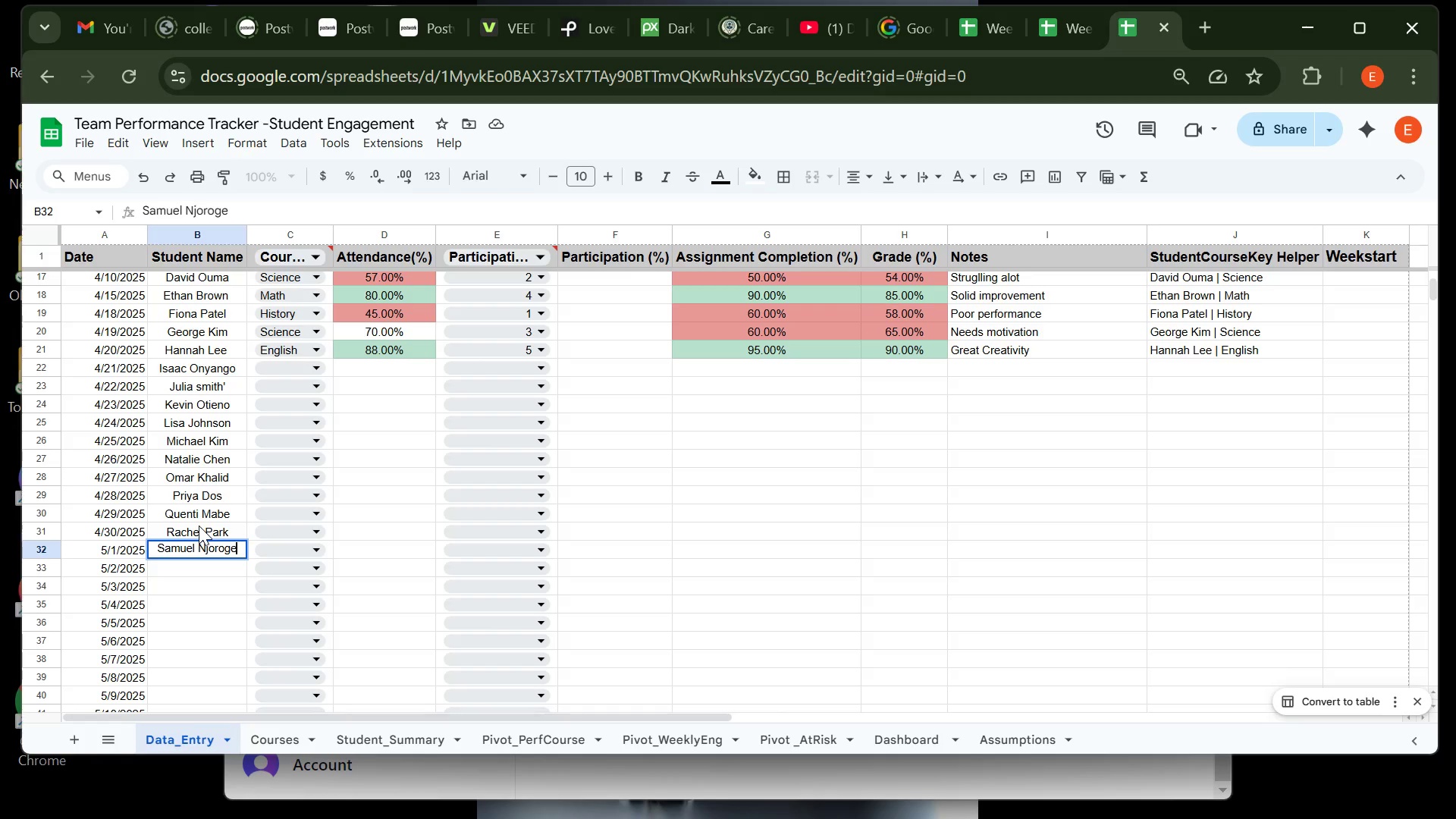 
key(Enter)
 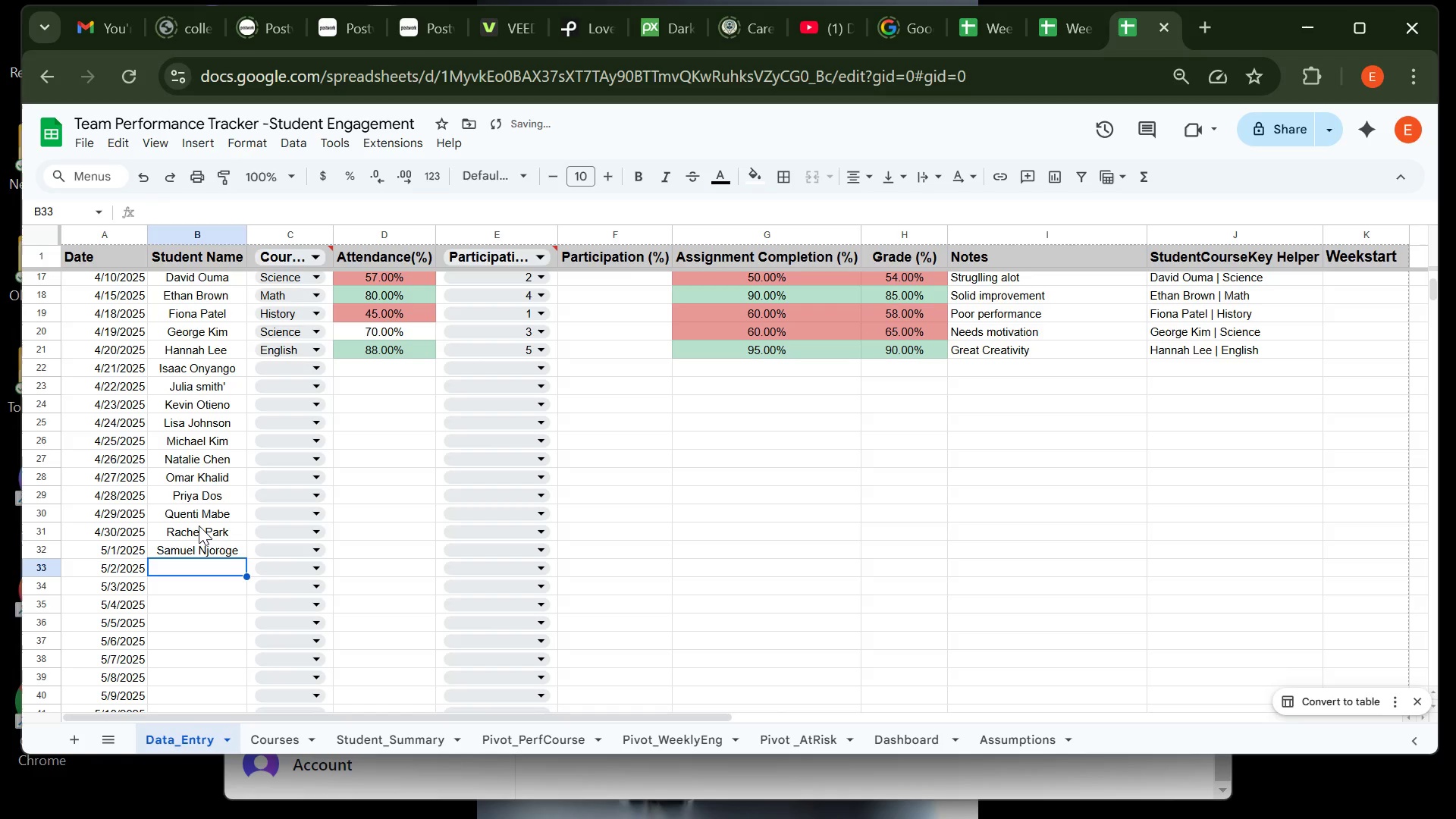 
type(Tina Wu)
 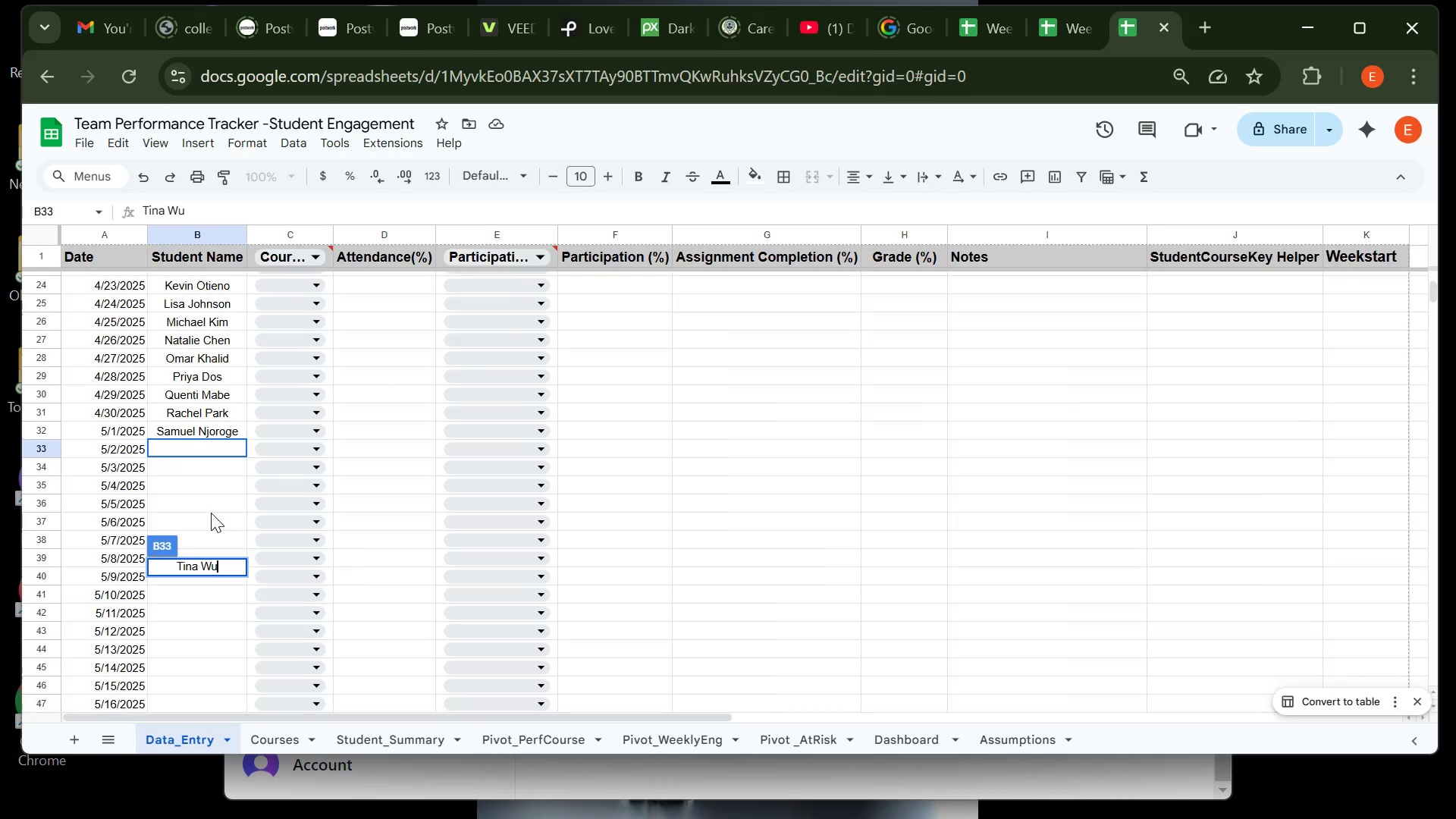 
wait(7.08)
 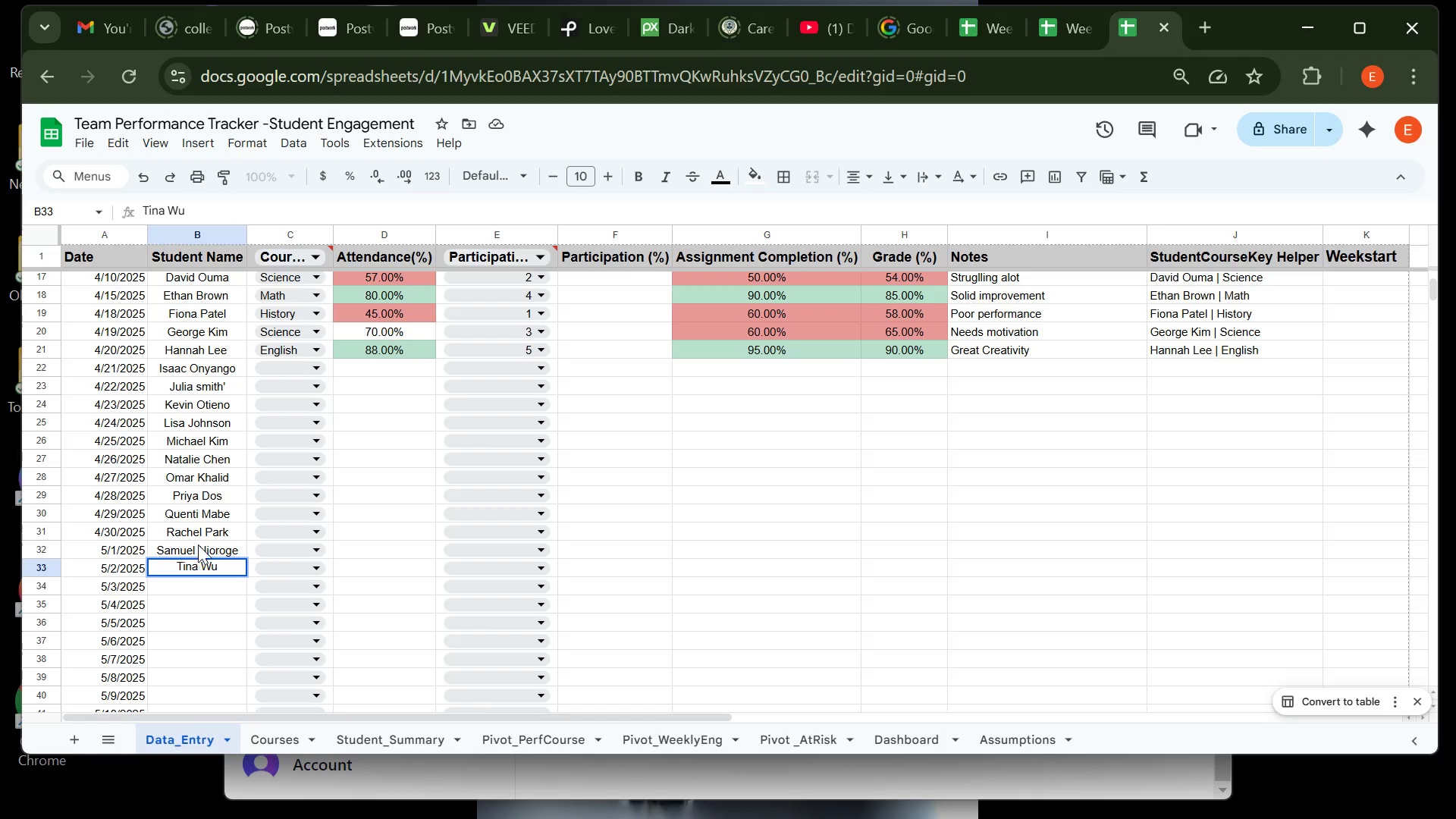 
left_click([198, 486])
 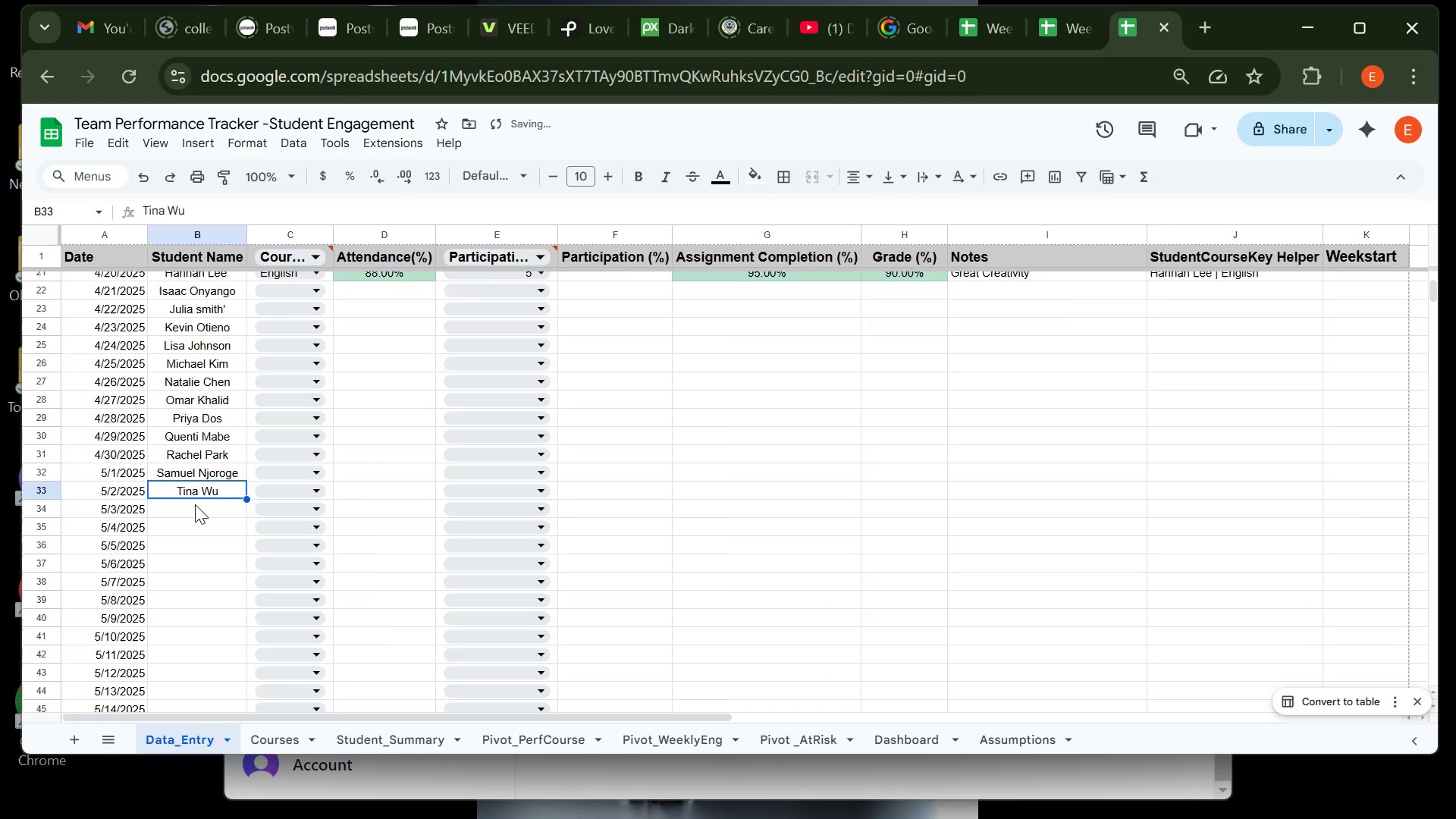 
left_click([195, 504])
 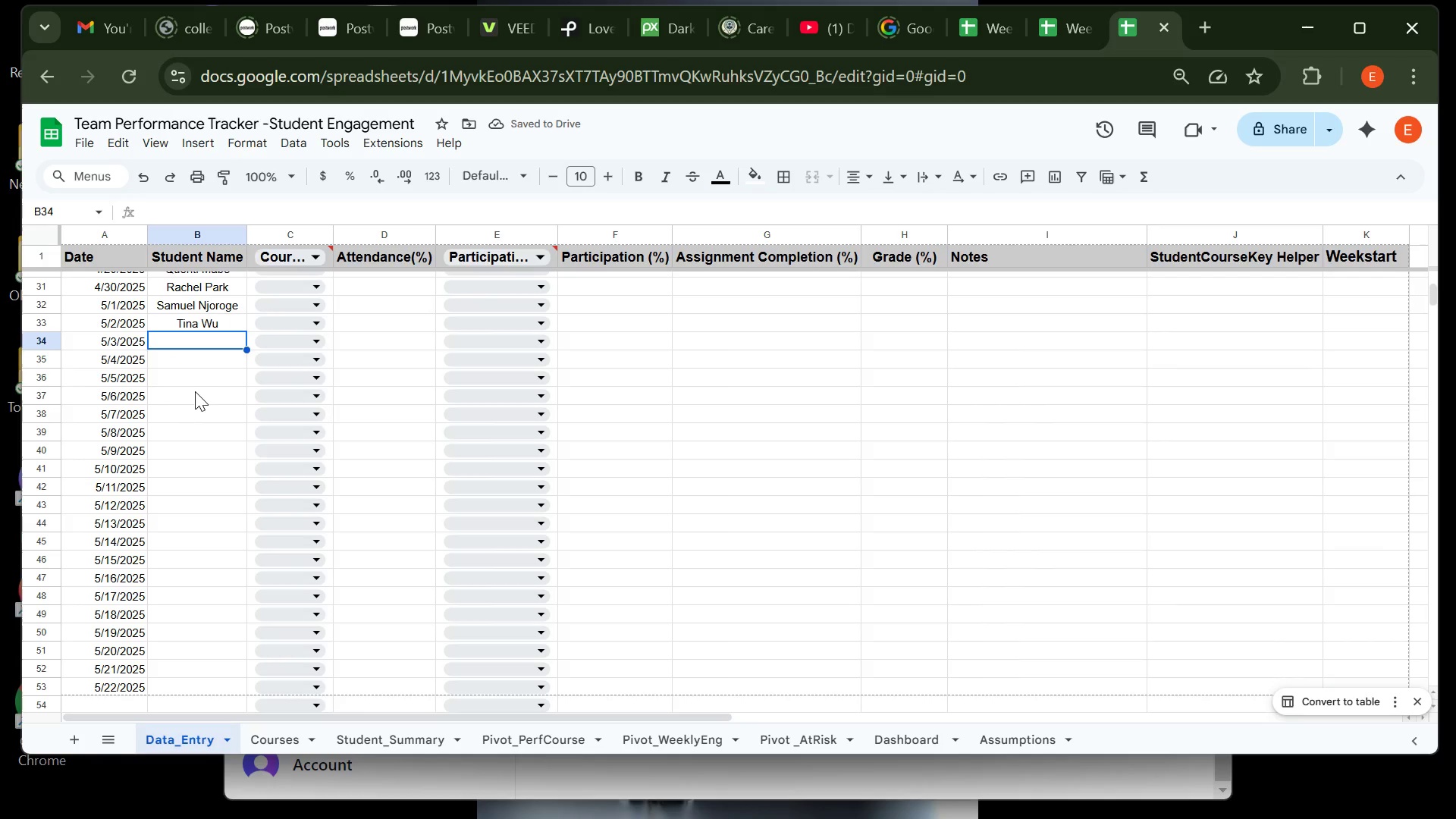 
type(Y)
key(Backspace)
type(U)
key(Backspace)
key(Backspace)
key(Backspace)
type(Umar Ahmend)
key(Backspace)
key(Backspace)
key(Backspace)
key(Backspace)
key(Backspace)
type(gmed)
 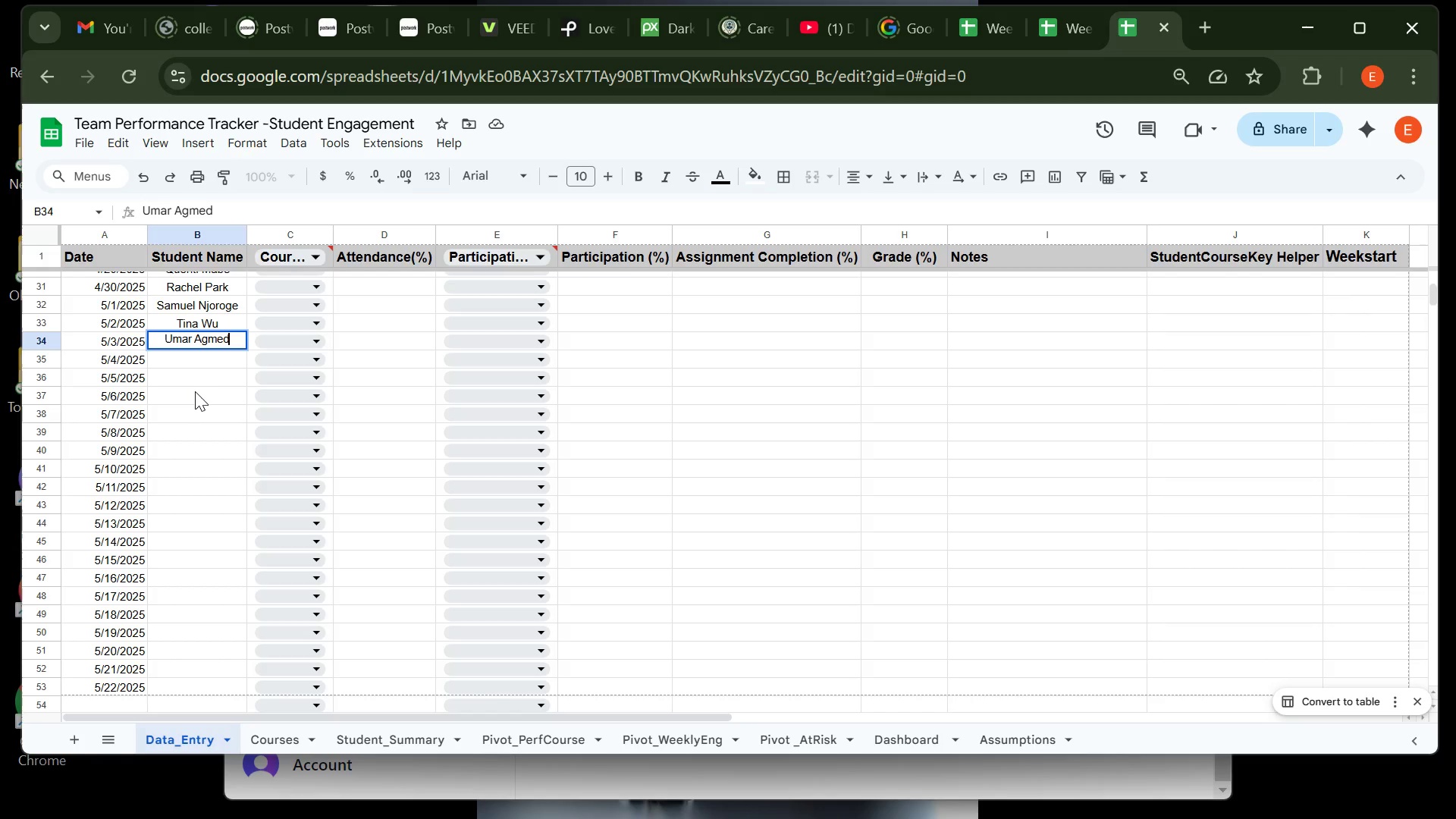 
key(Enter)
 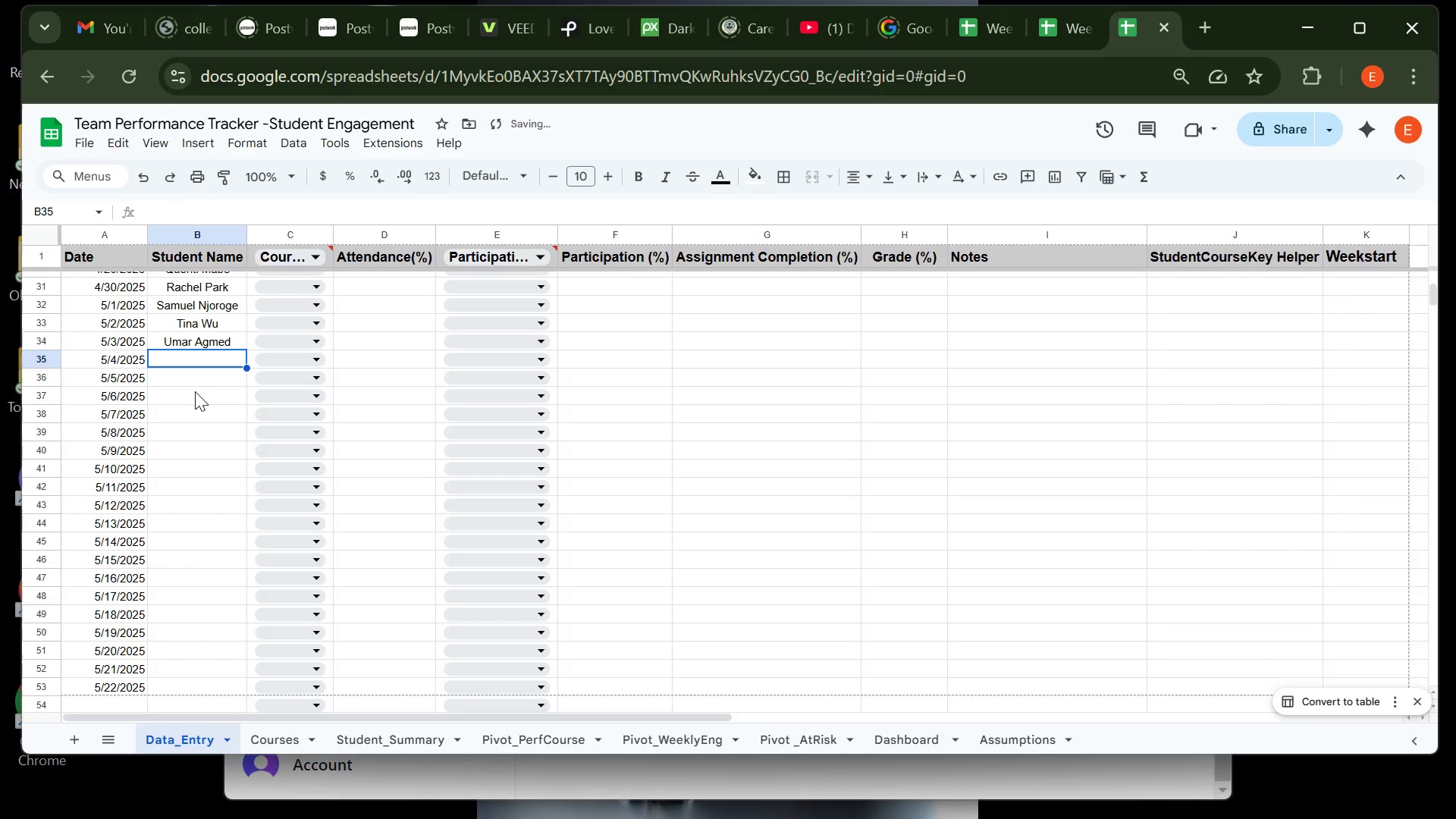 
type(Vanessa King)
 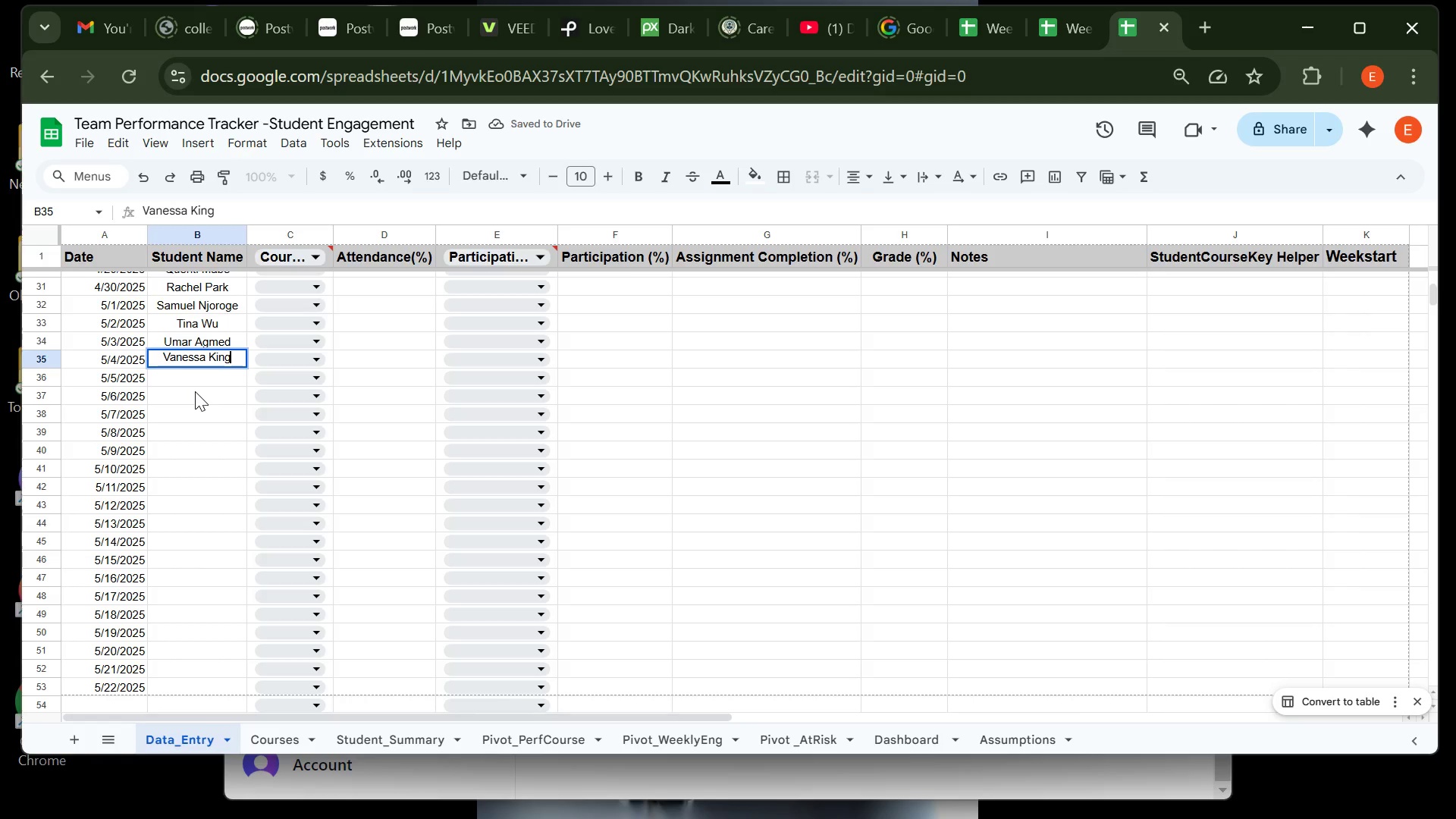 
key(Enter)
 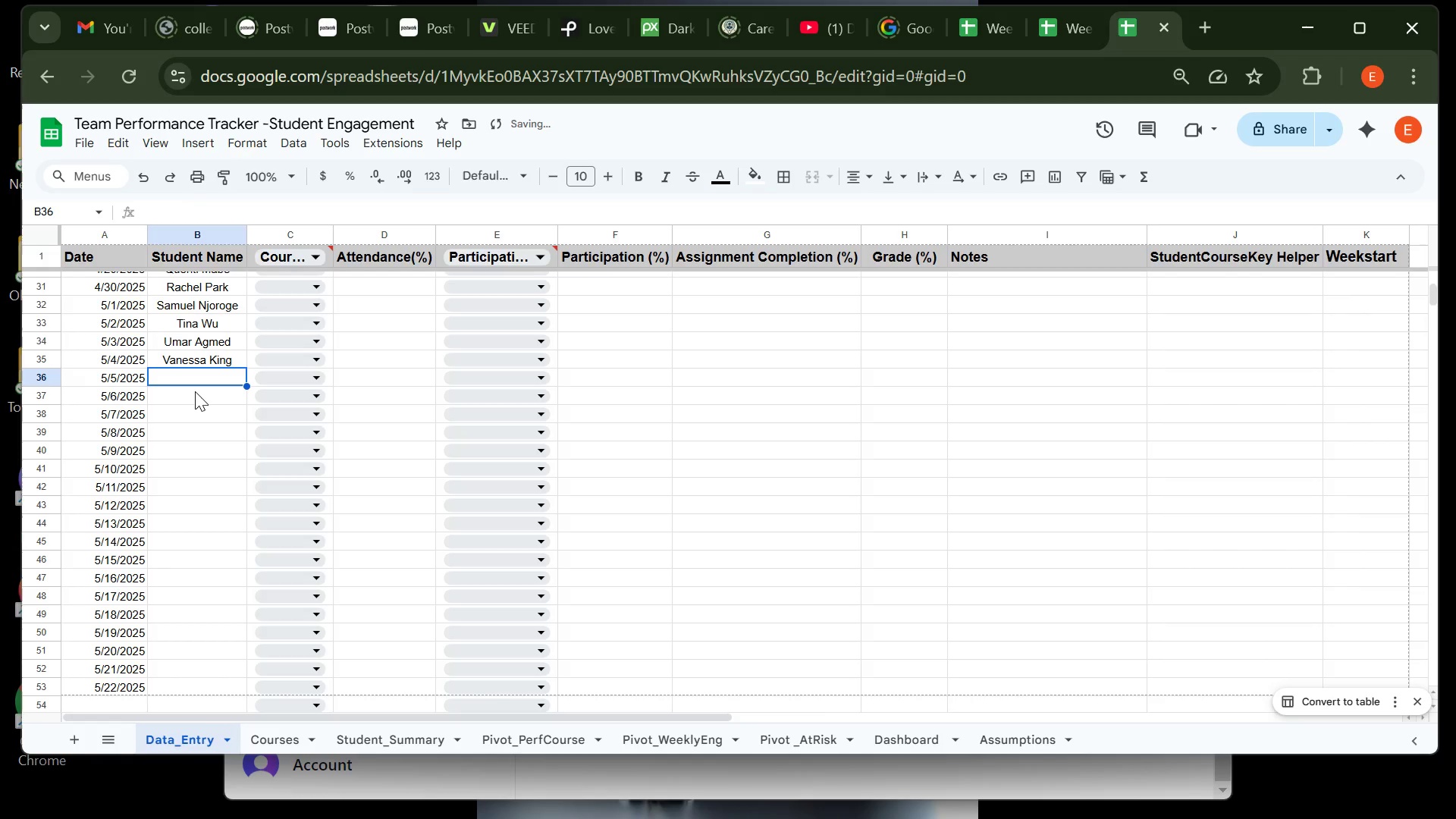 
type(Willy OTIS)
 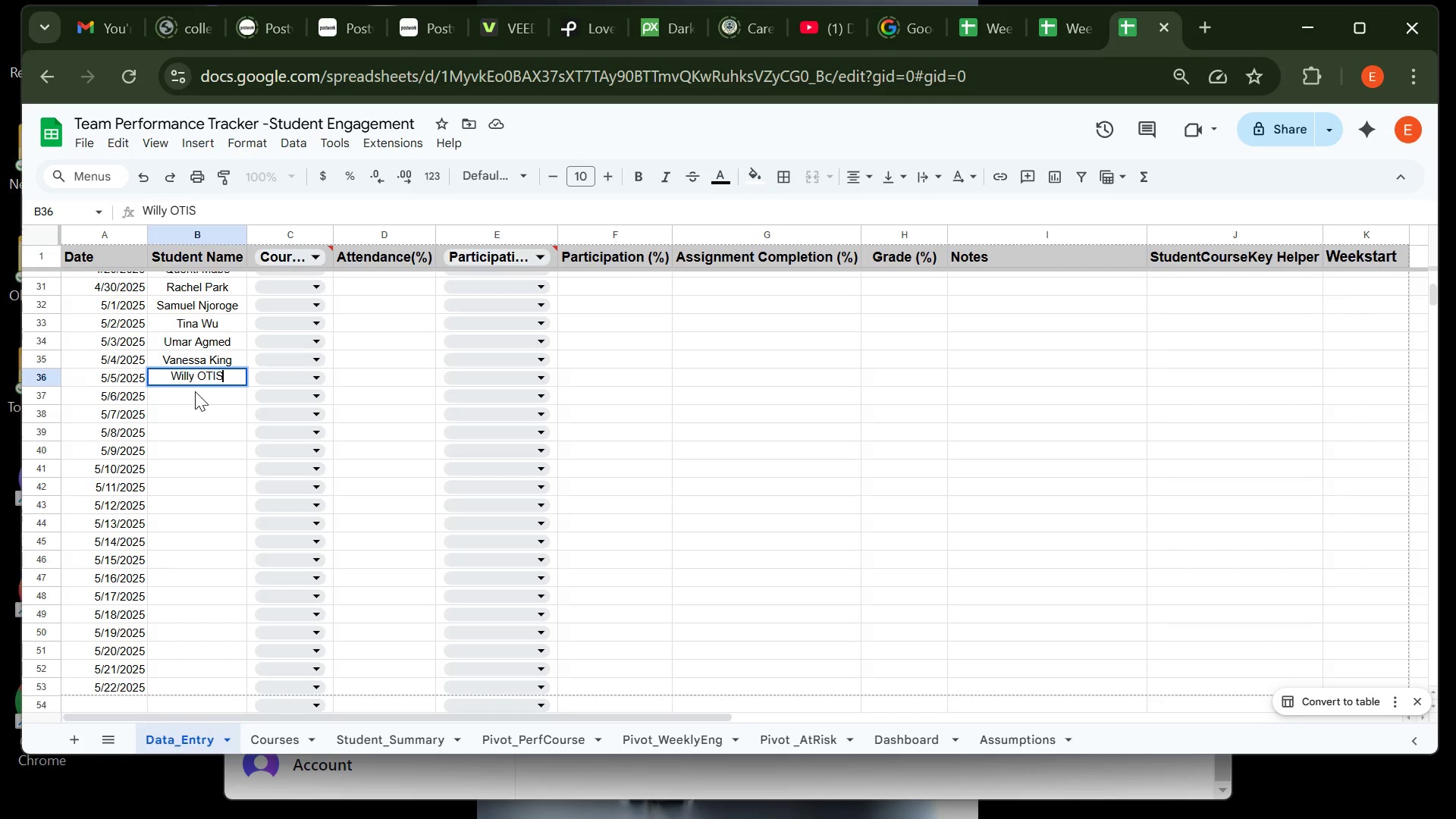 
key(Enter)
 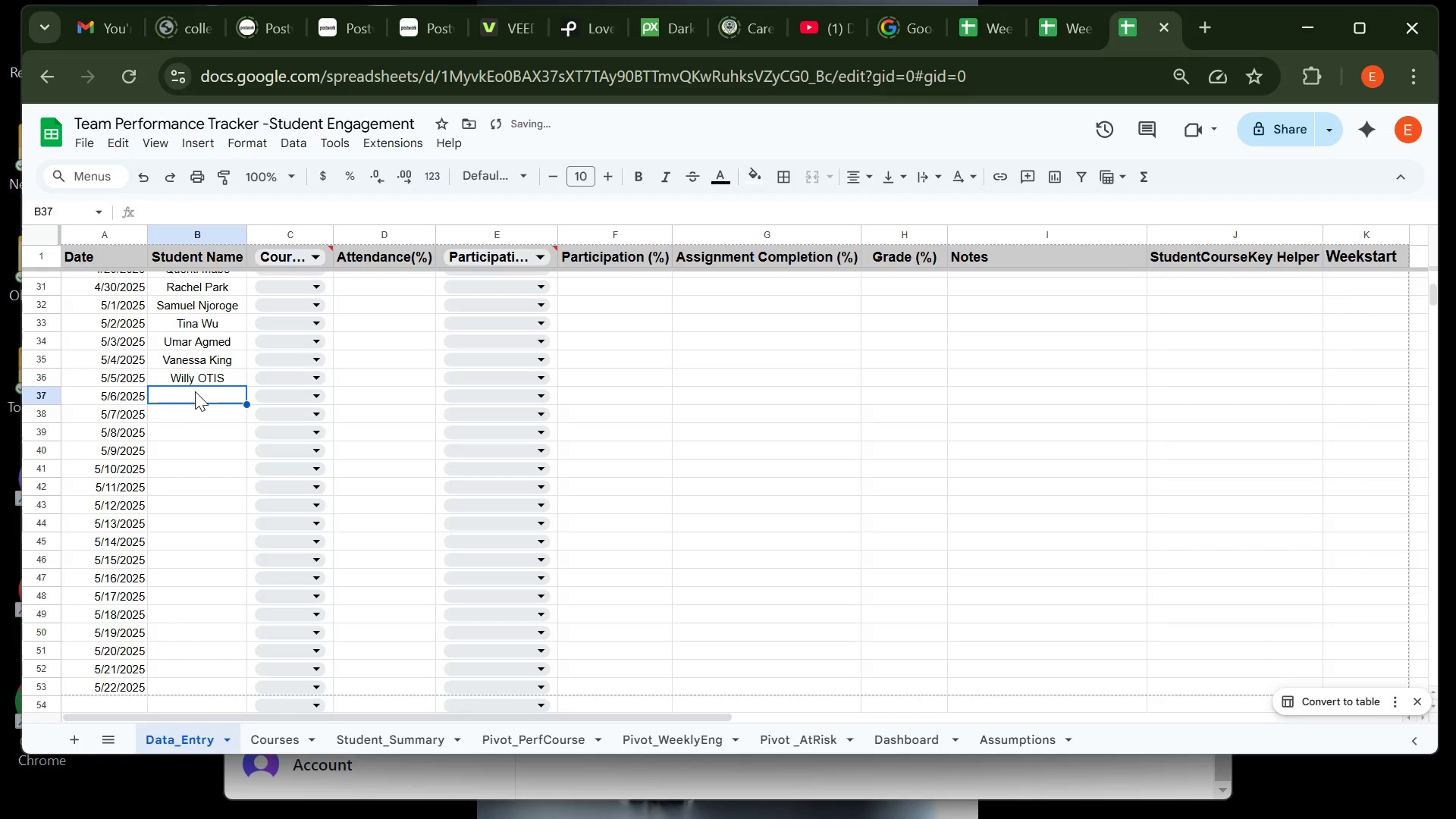 
type(Xinyi)
key(Backspace)
key(Backspace)
key(Backspace)
key(Backspace)
key(Backspace)
 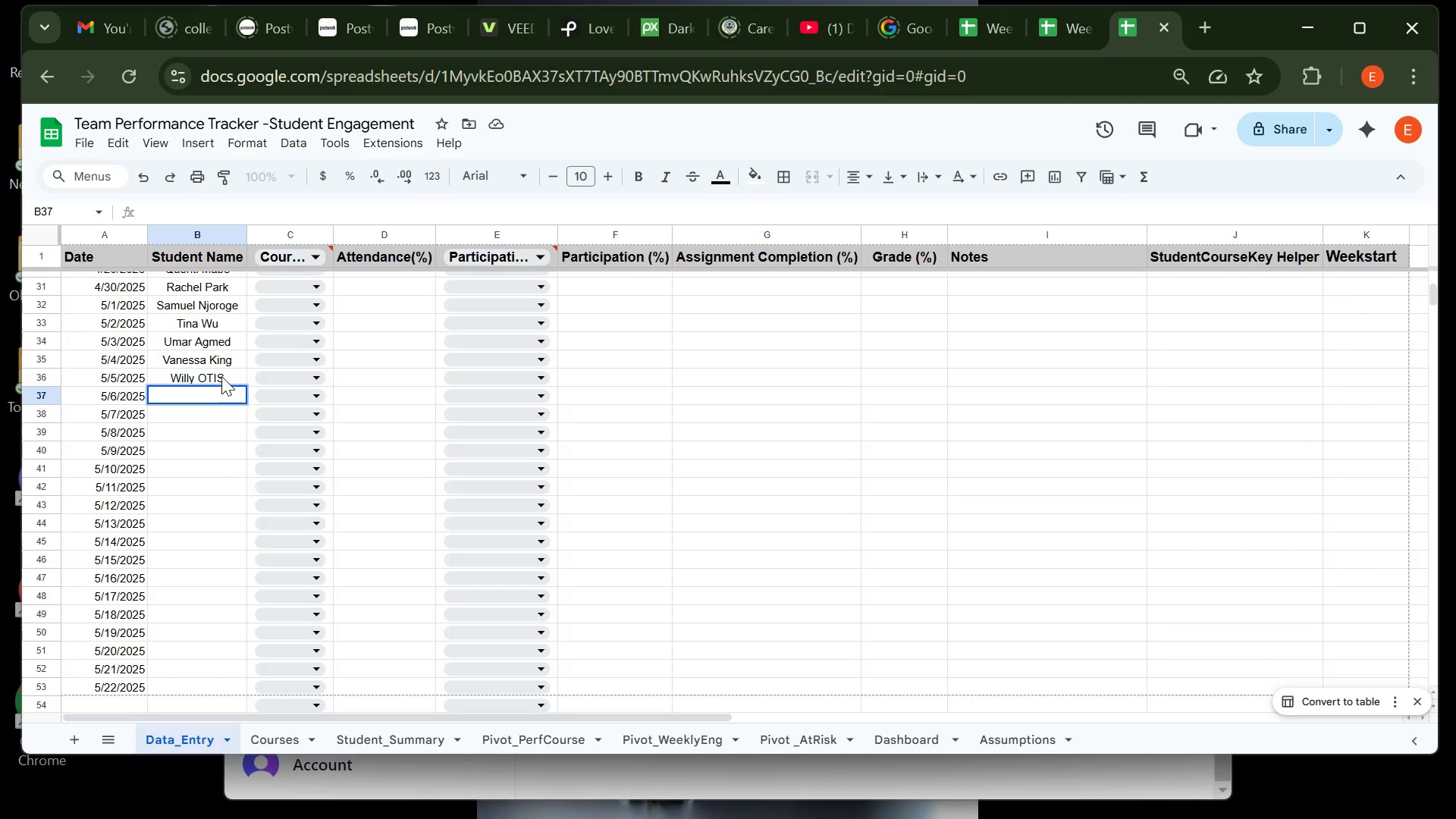 
left_click([227, 372])
 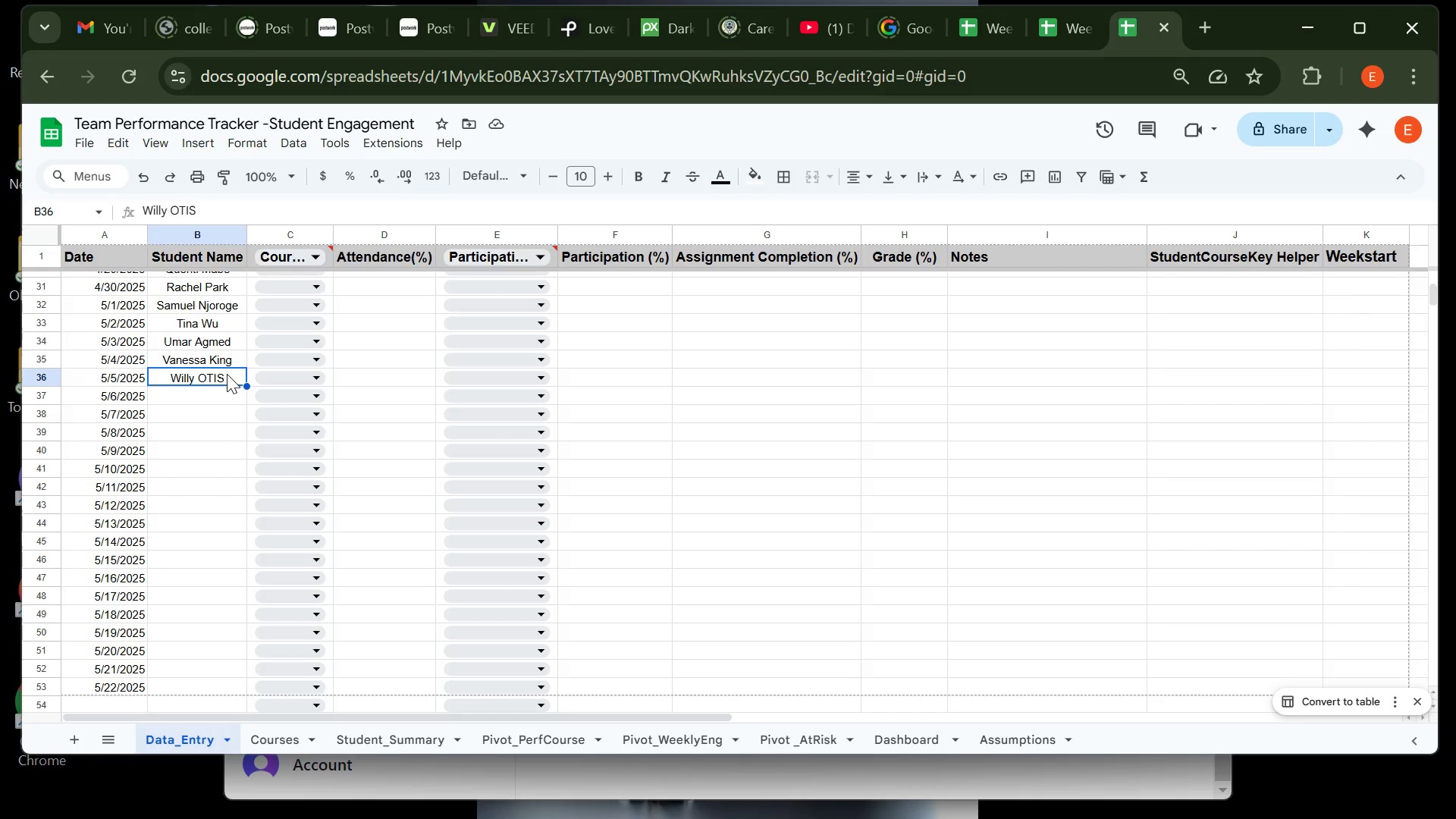 
double_click([227, 374])
 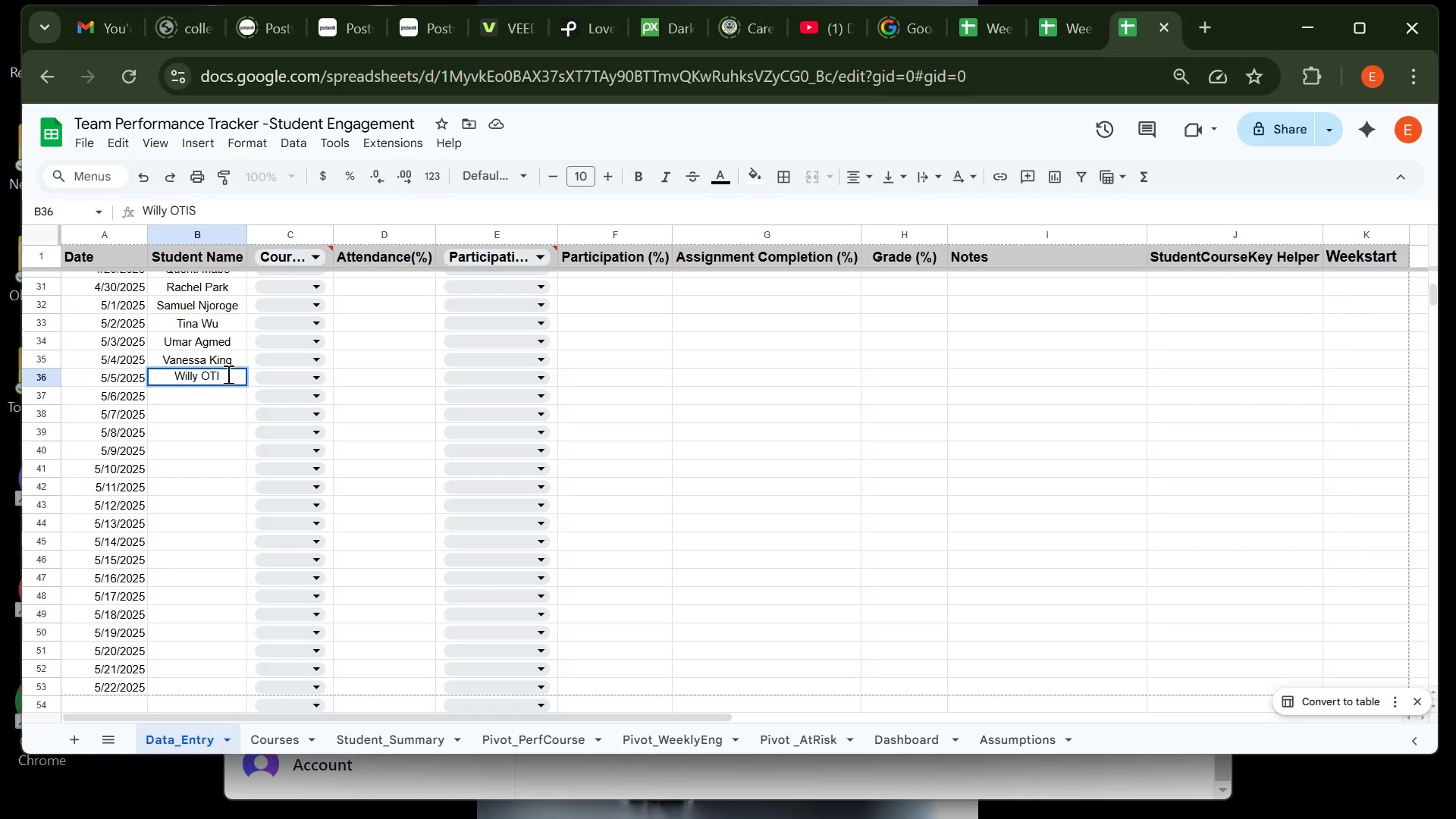 
key(Backspace)
key(Backspace)
key(Backspace)
type(t)
key(Backspace)
type(TIS)
 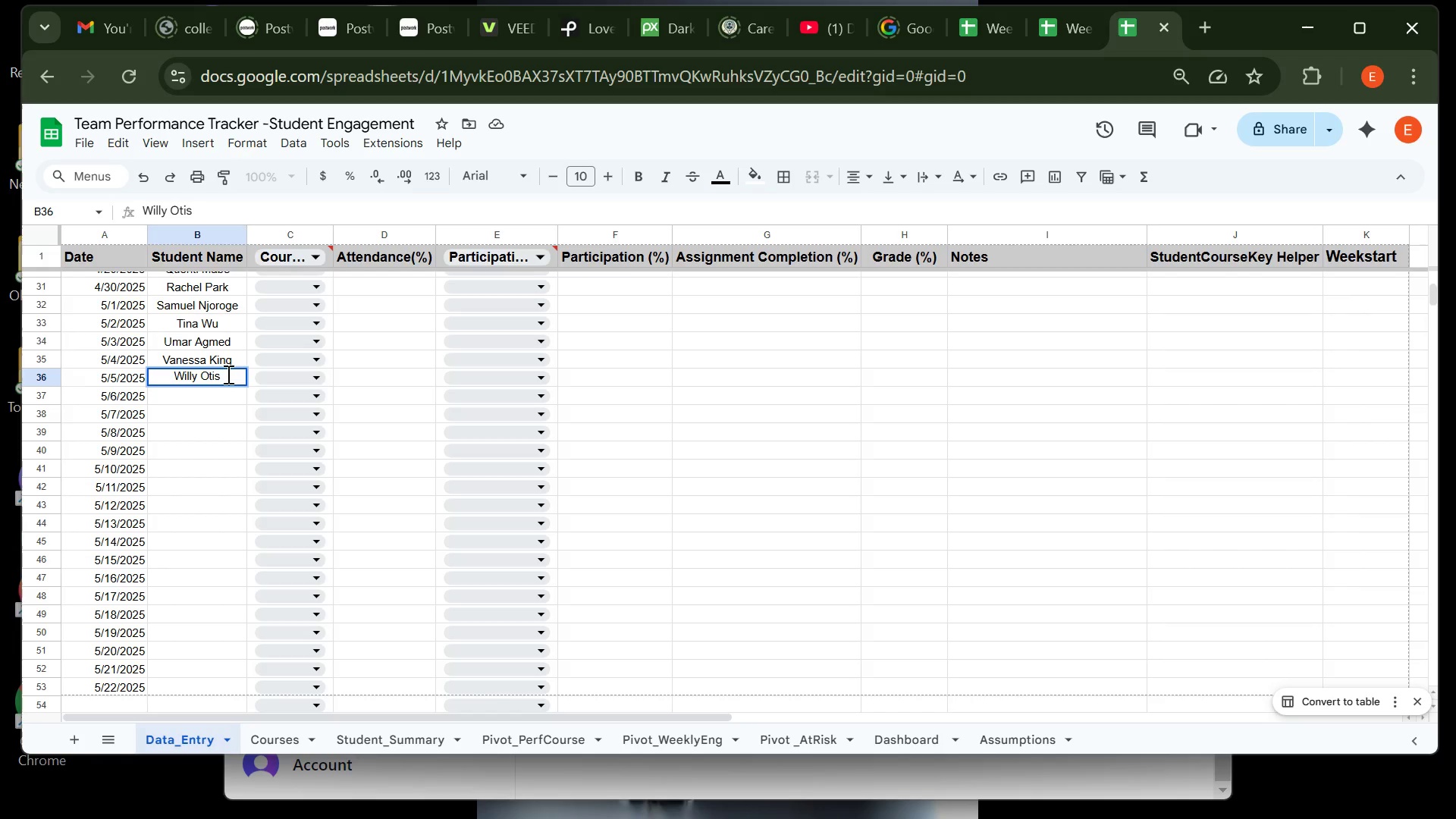 
key(Enter)
 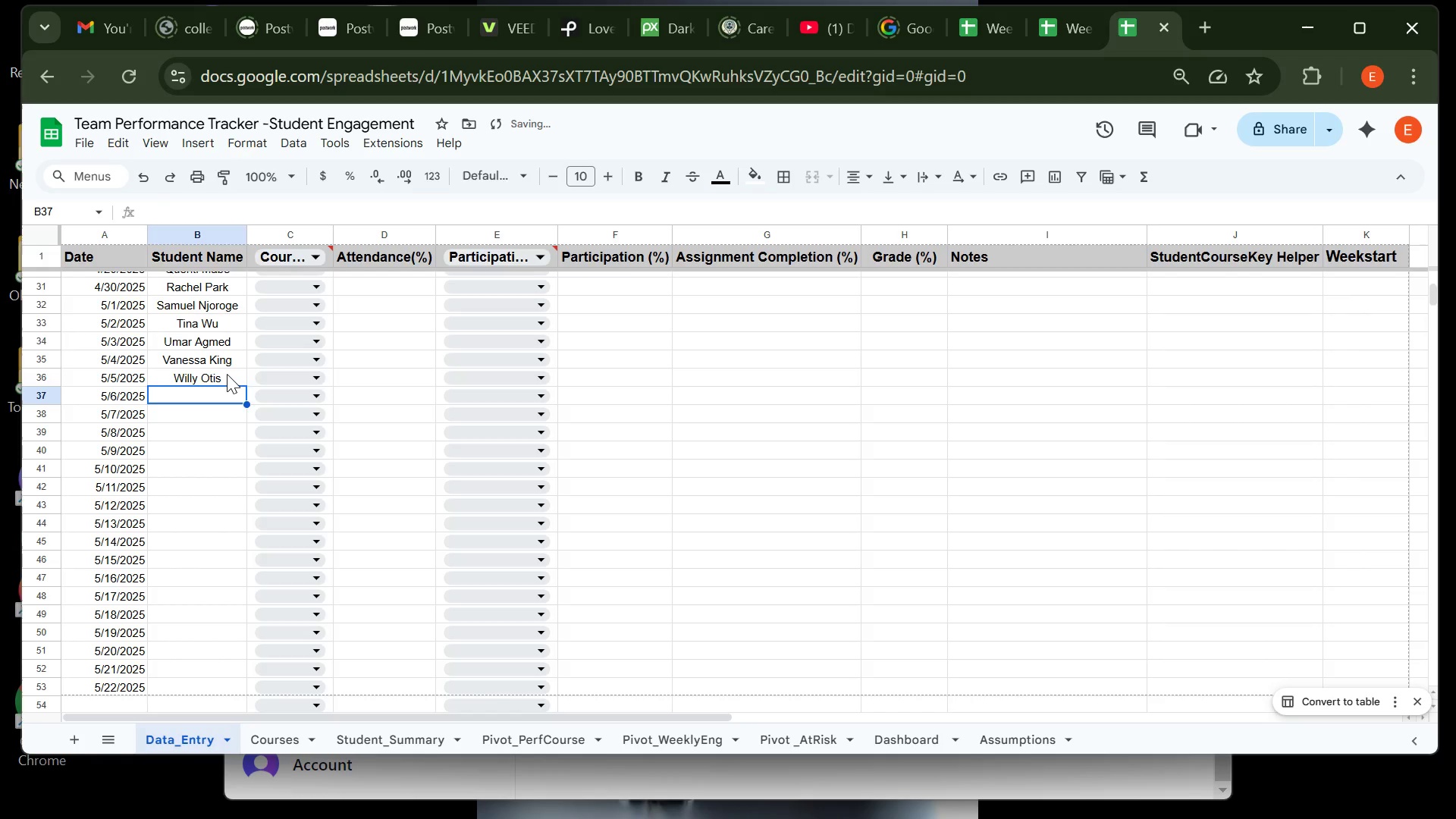 
type(Xinyi Ahzi)
 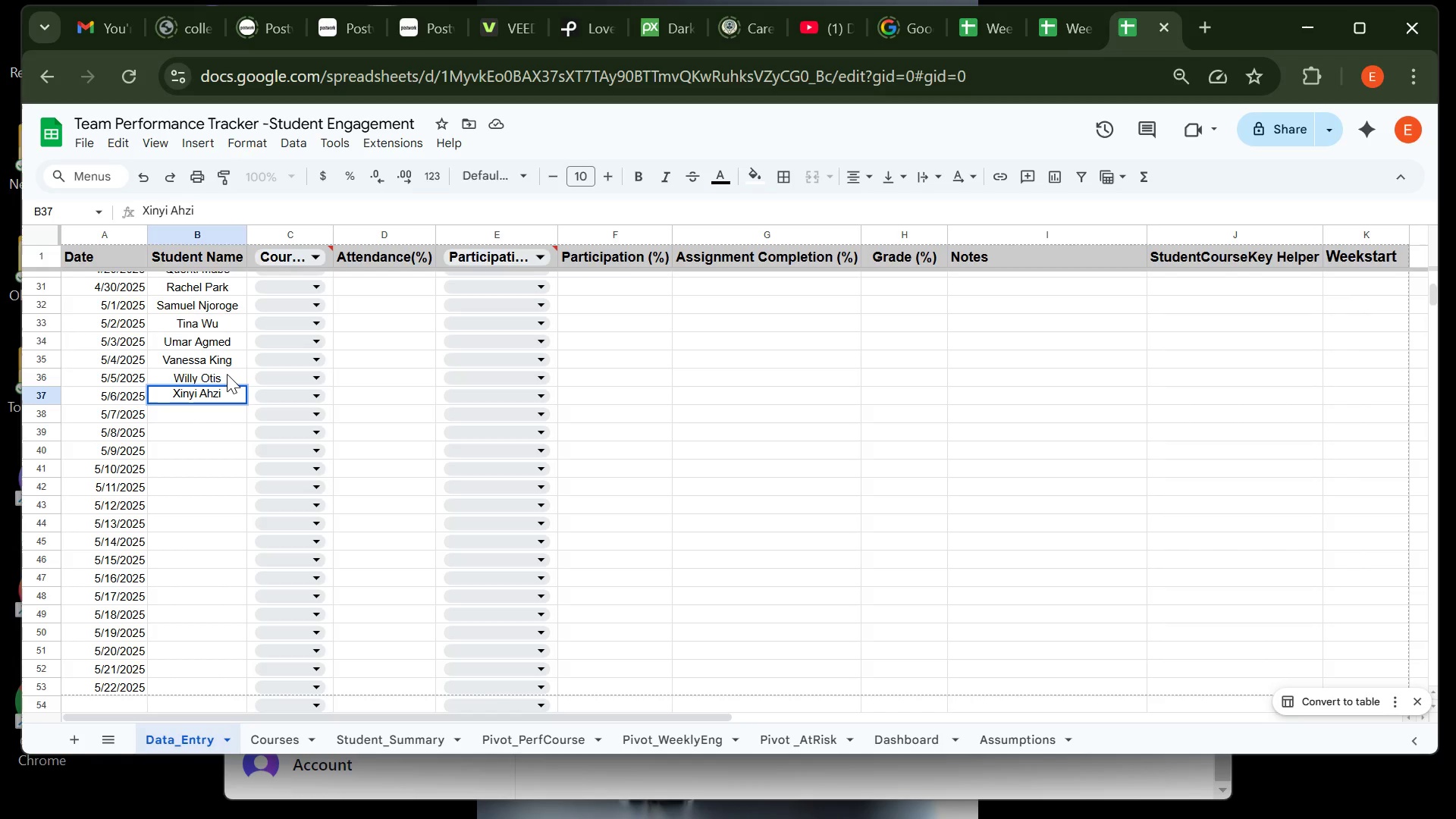 
key(Enter)
 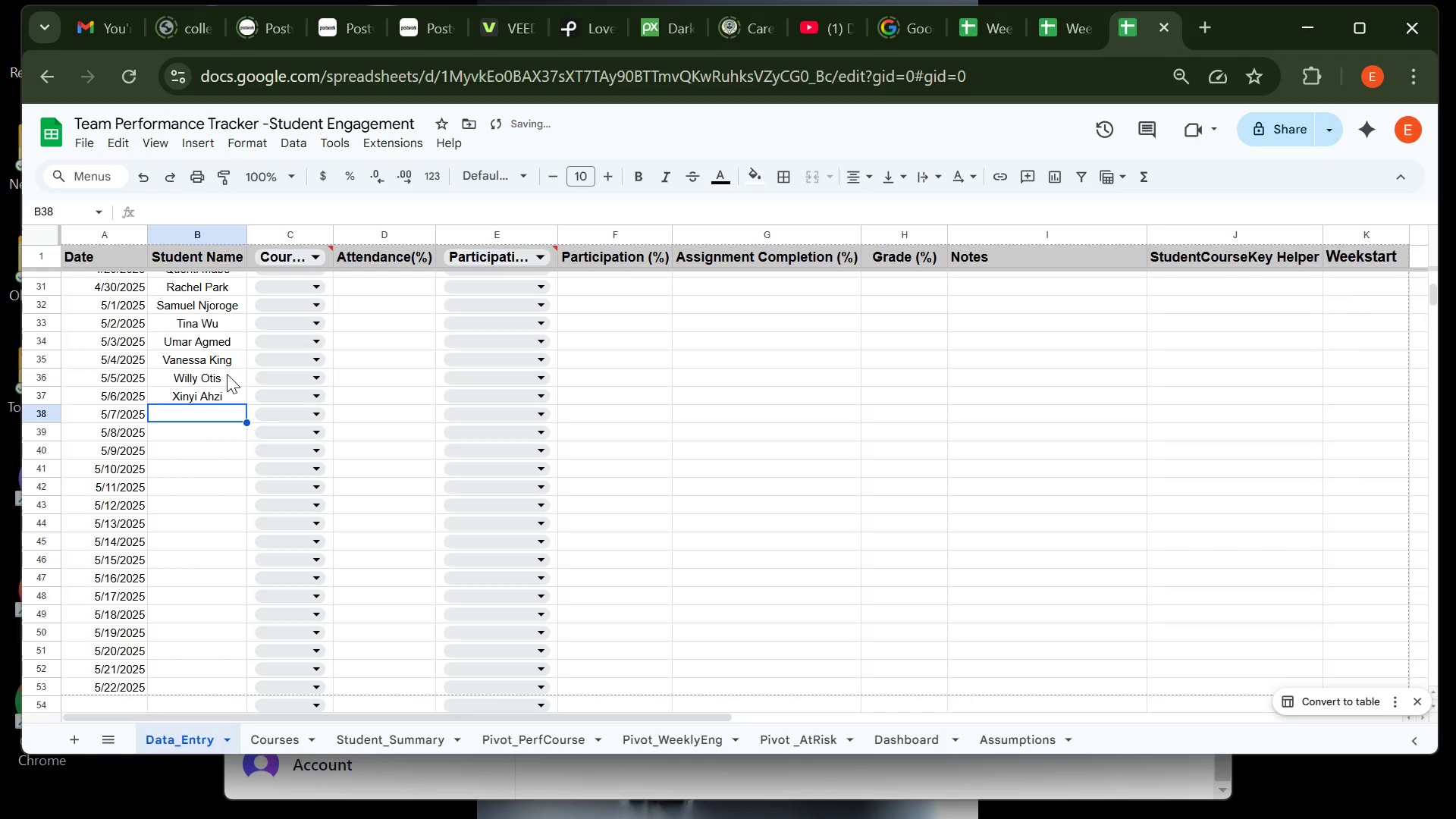 
type(Yusuf Kah)
key(Backspace)
key(Backspace)
type(han)
 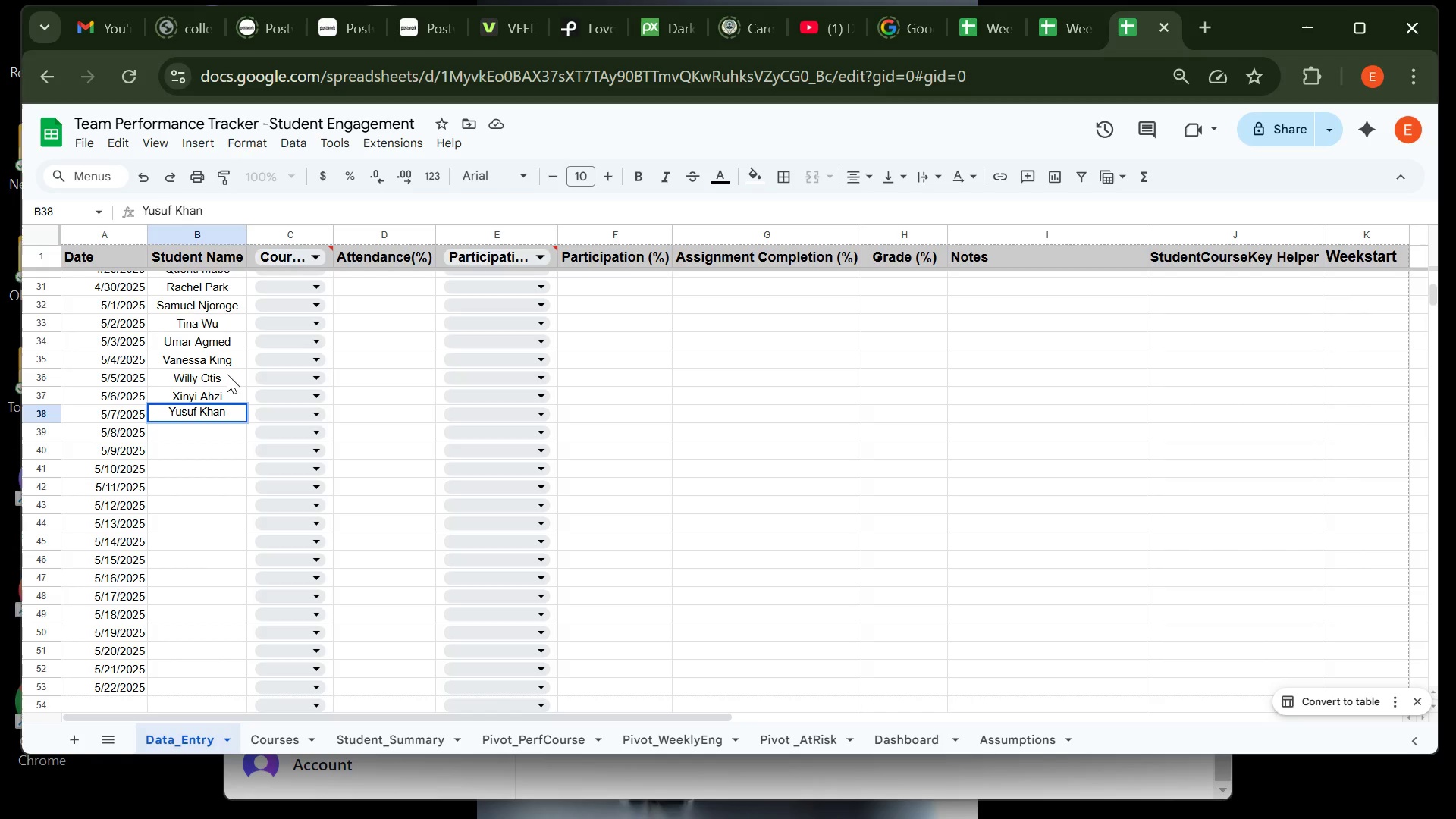 
key(Enter)
 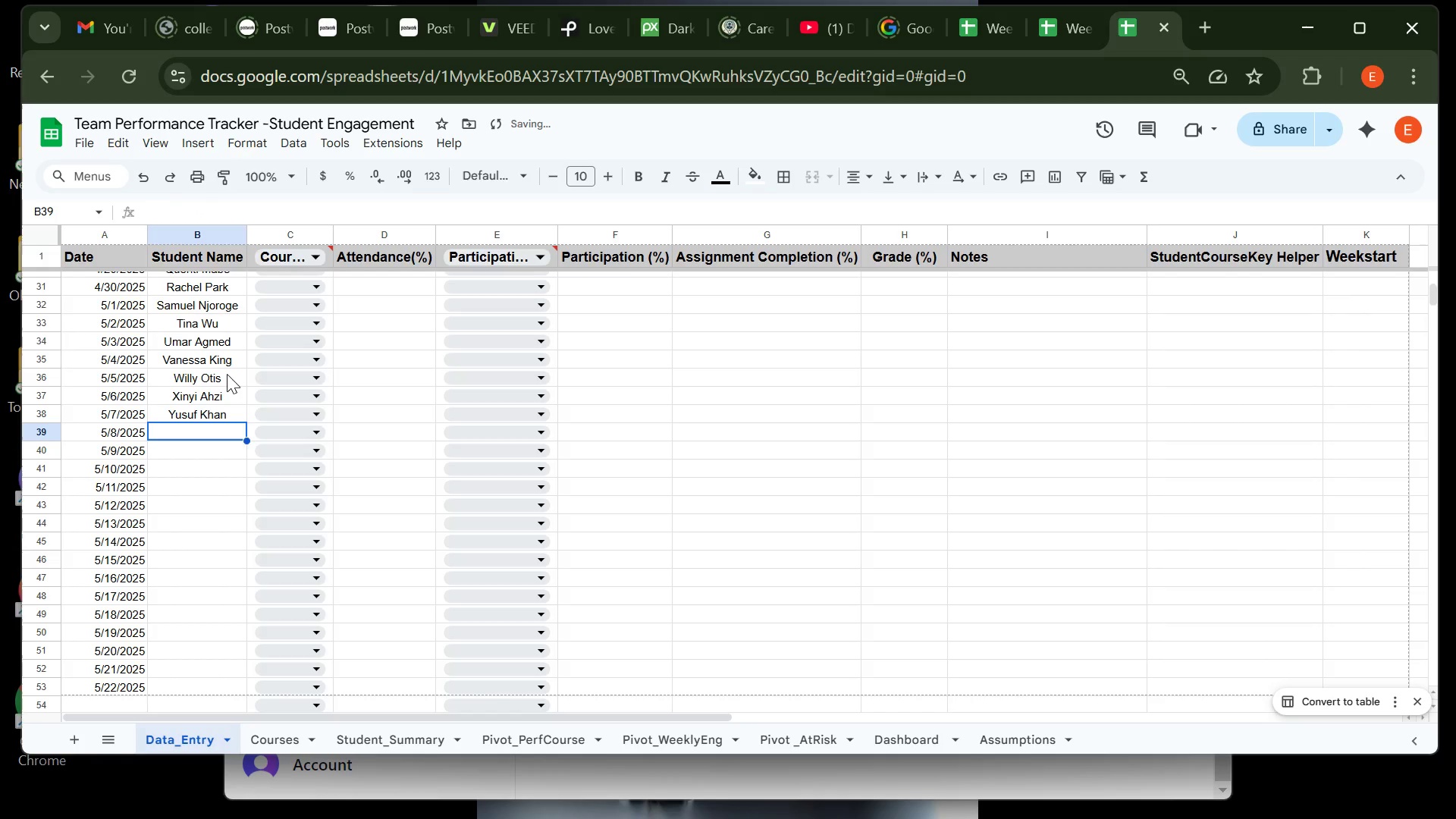 
type(Zoe ACJ)
key(Backspace)
key(Backspace)
type(S)
key(Backspace)
type(chie)
 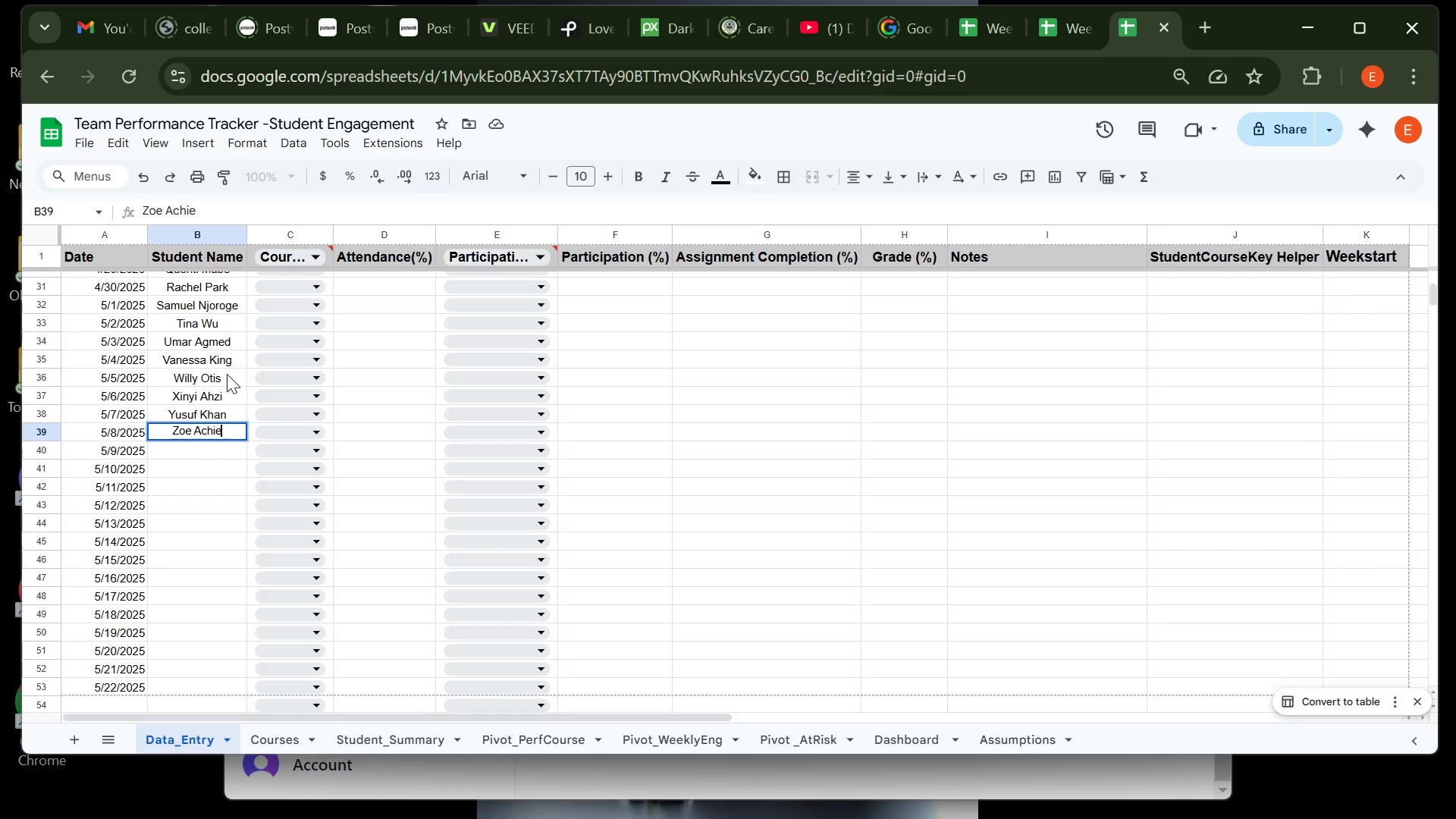 
key(Enter)
 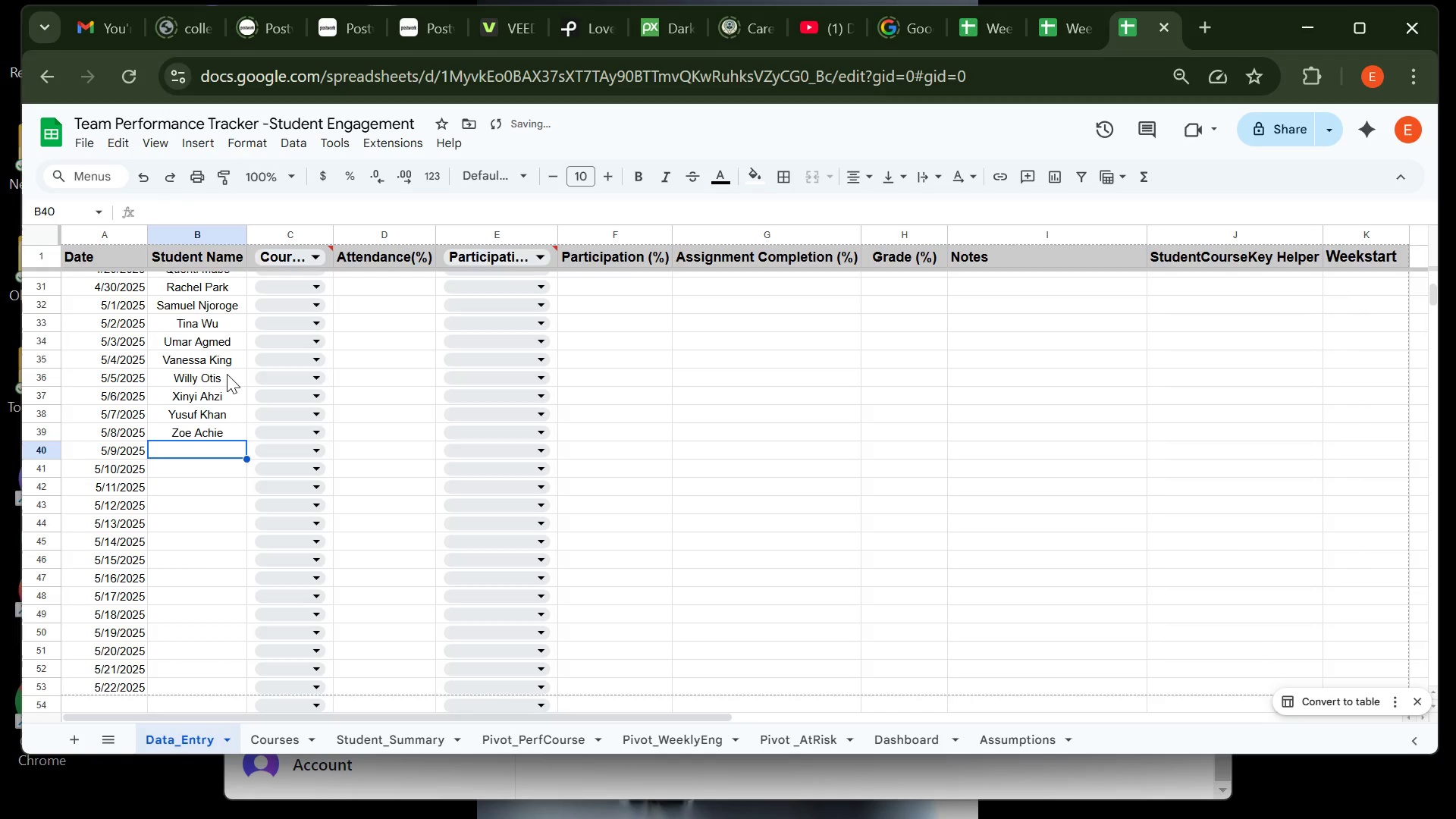 
type(Aaaron Kim)
 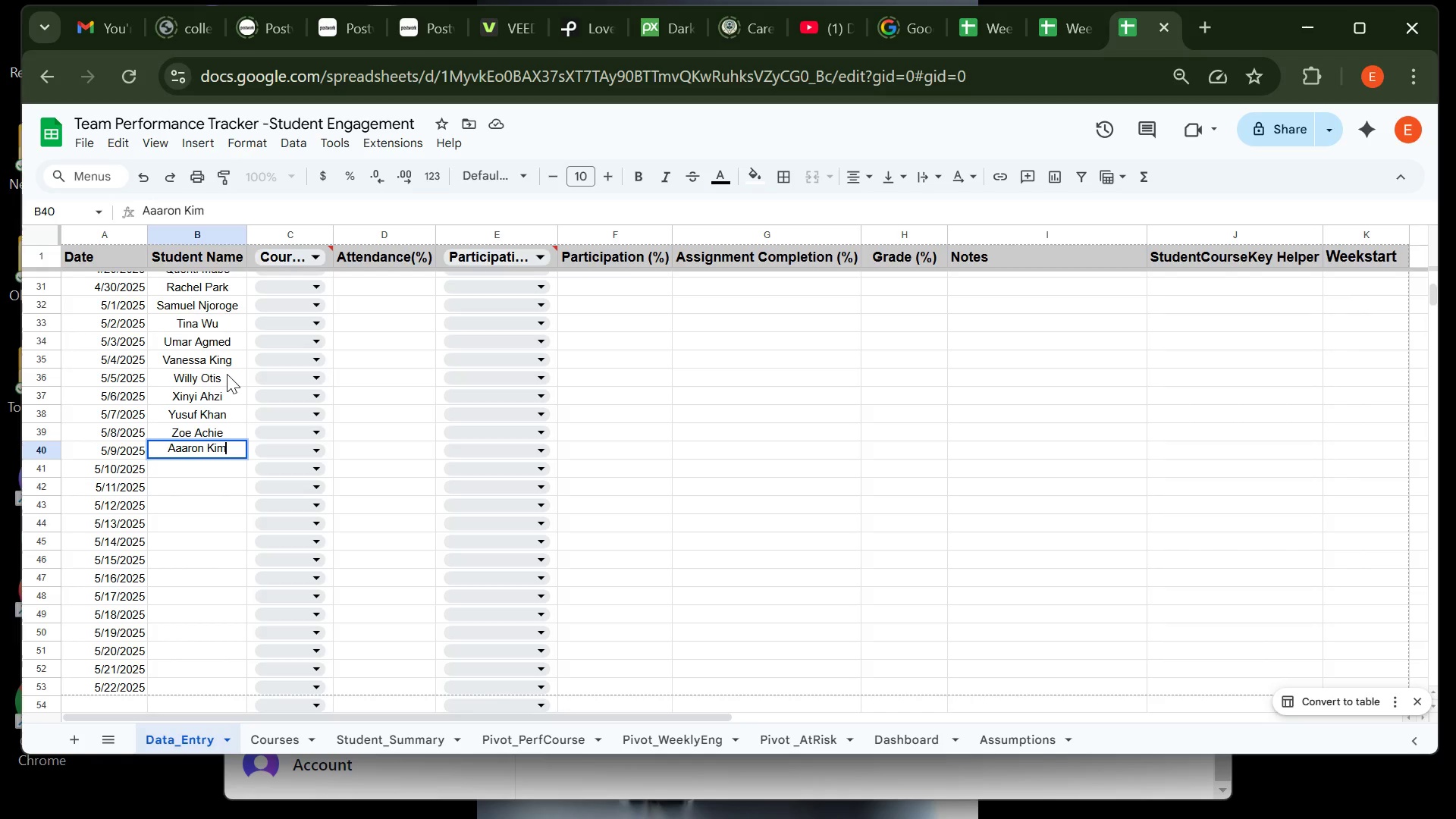 
key(Enter)
 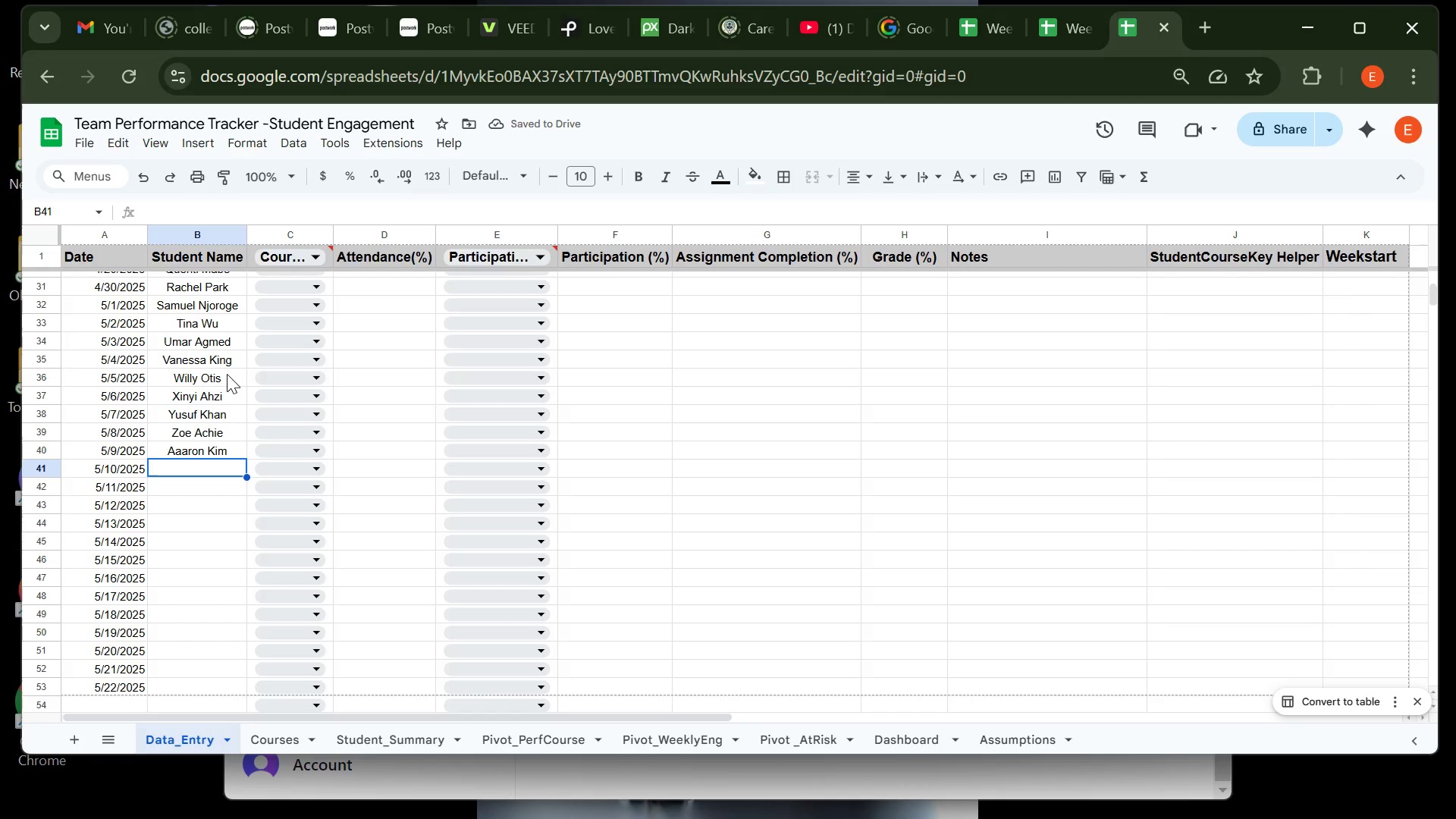 
type(Bella Rodrigues)
 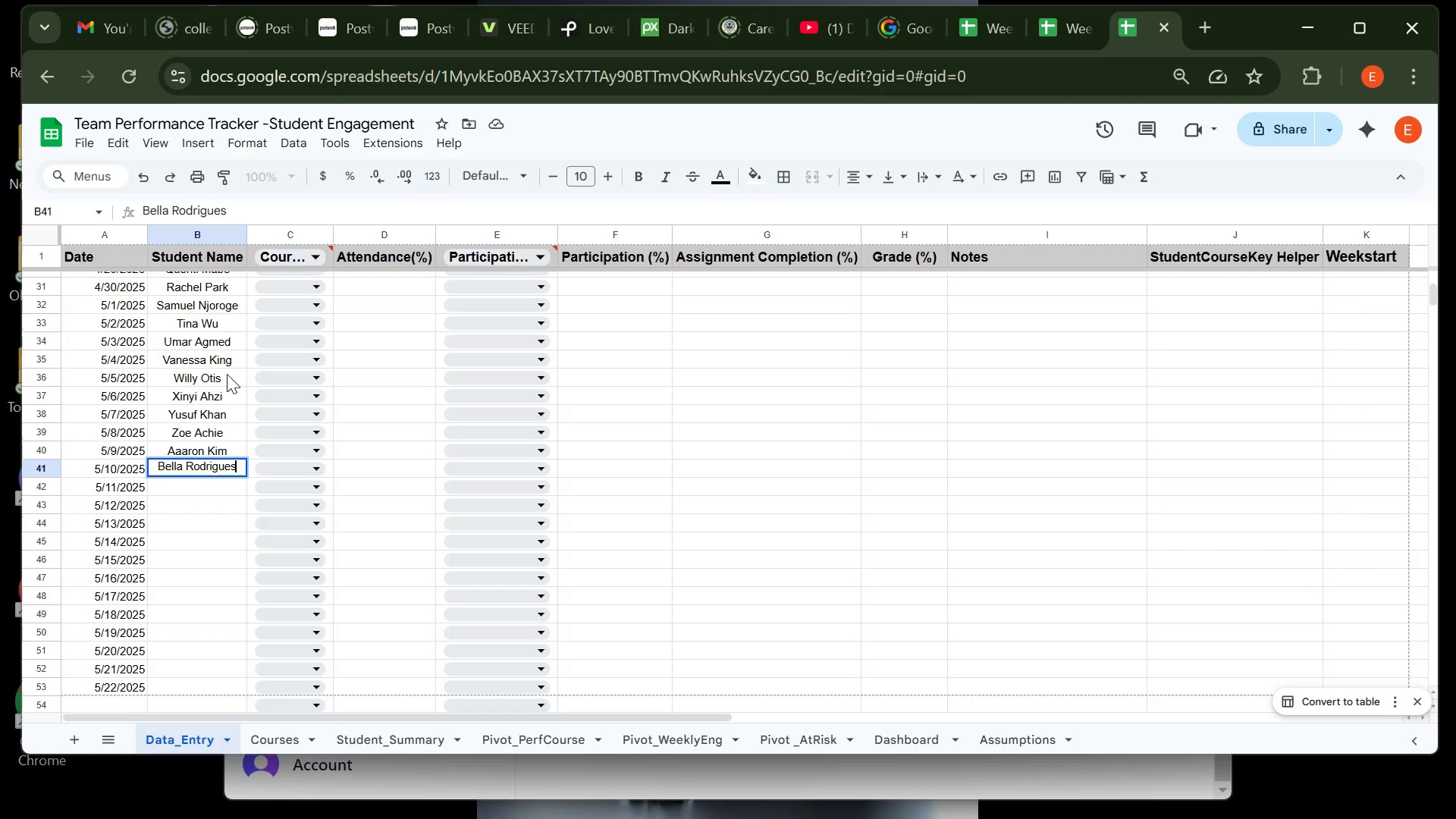 
key(Enter)
 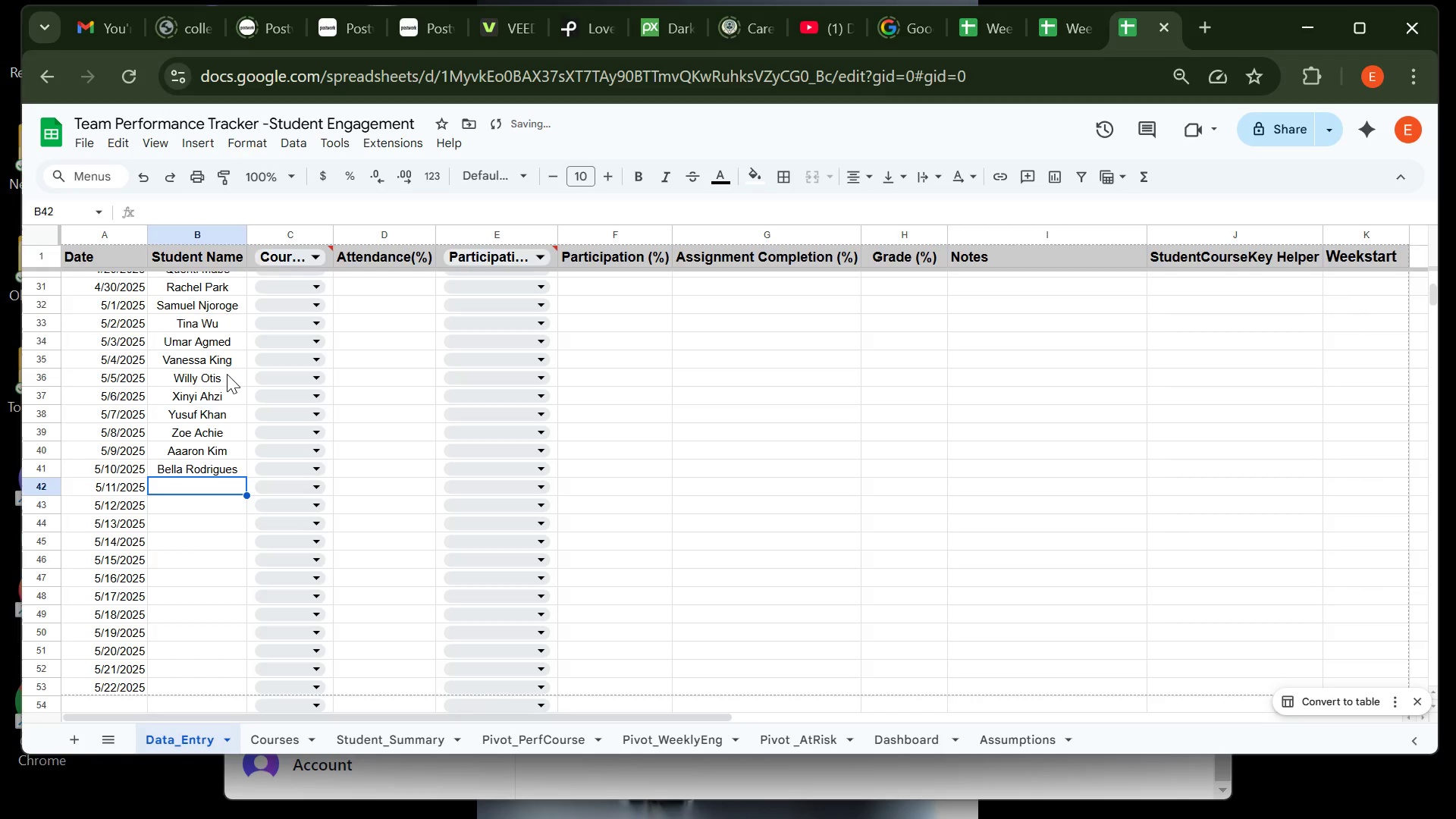 
type(Cah)
key(Backspace)
key(Backspace)
type(harles Otieno)
 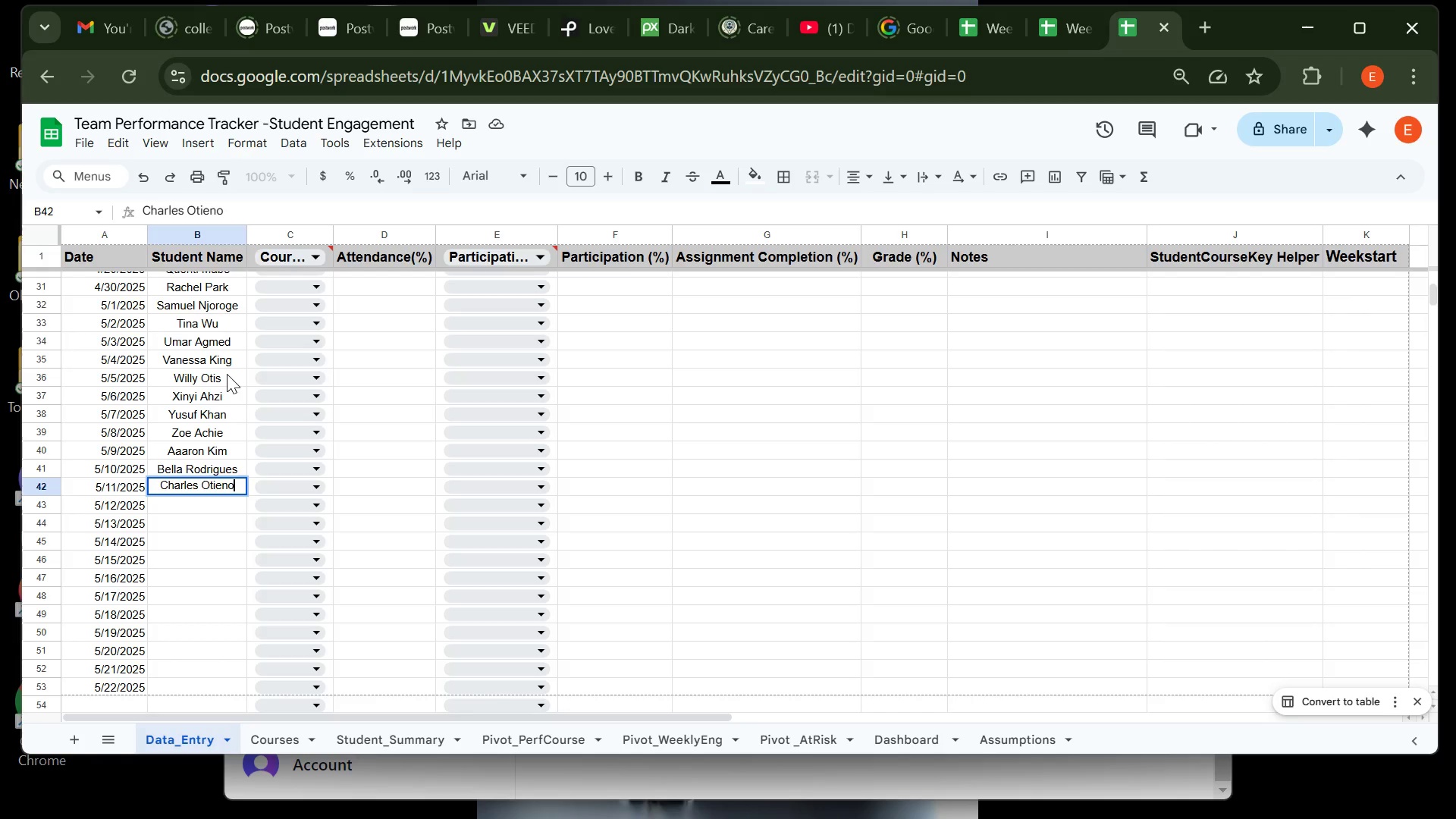 
key(Enter)
 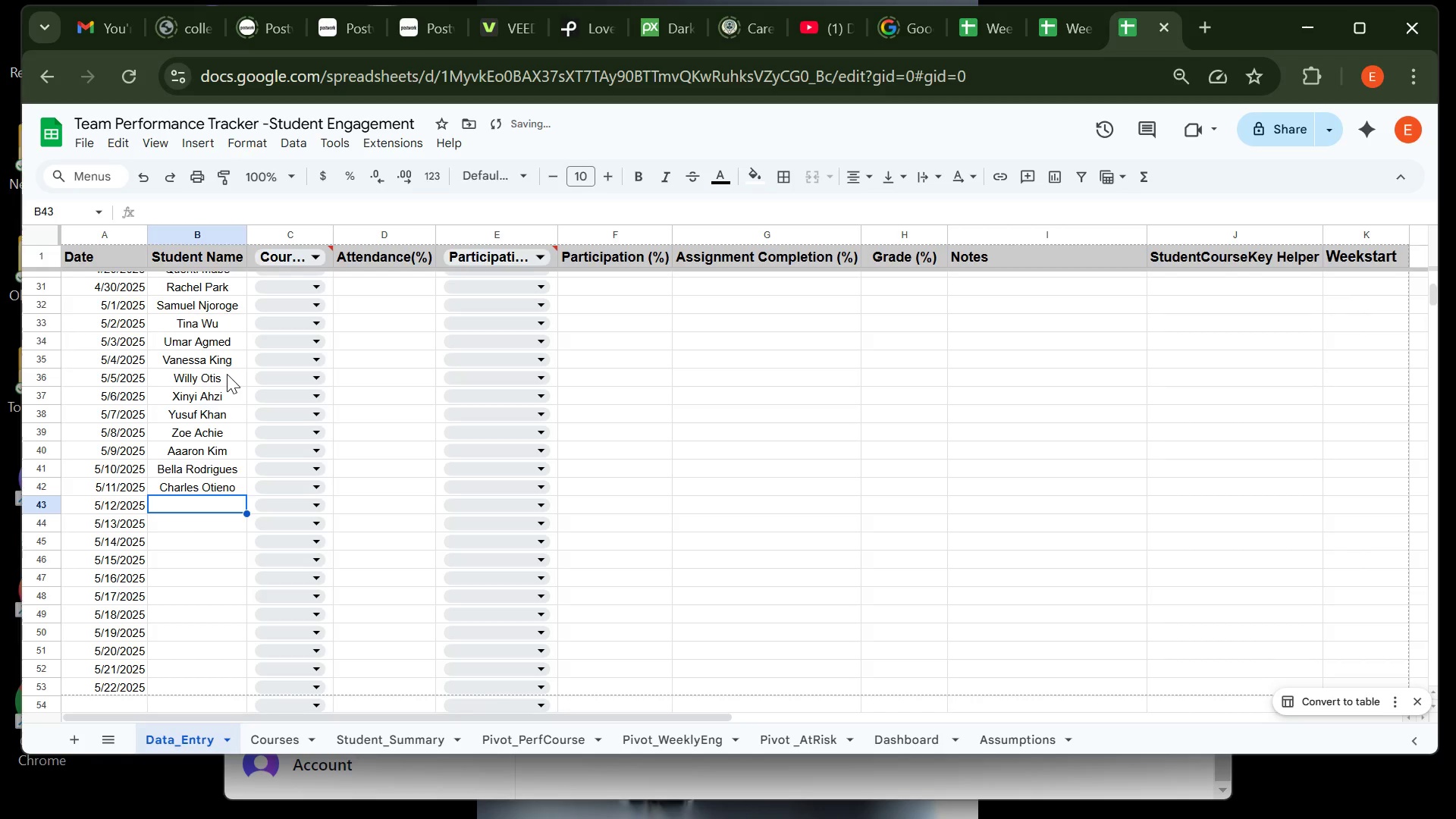 
type(Diana Green )
 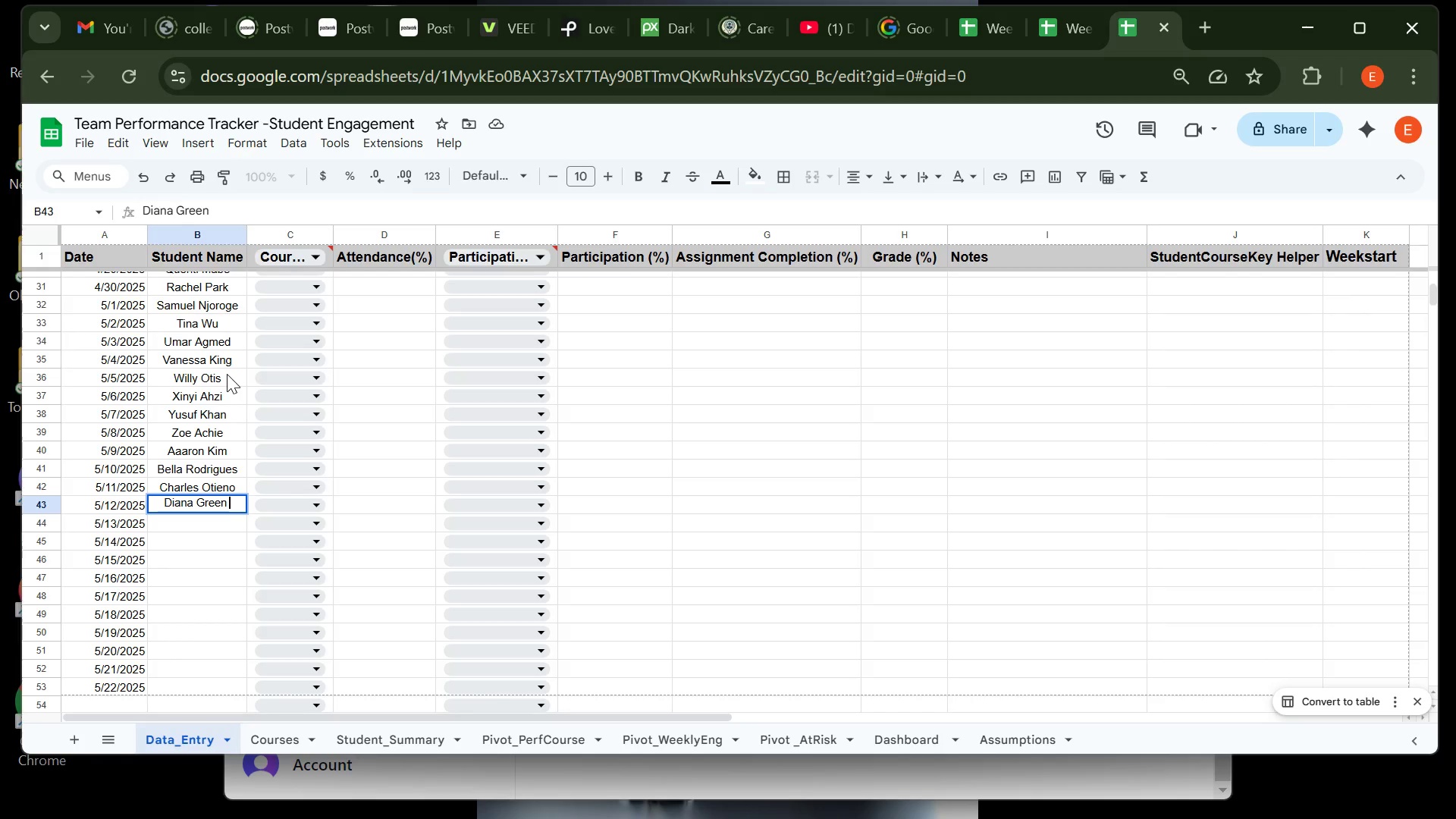 
key(Enter)
 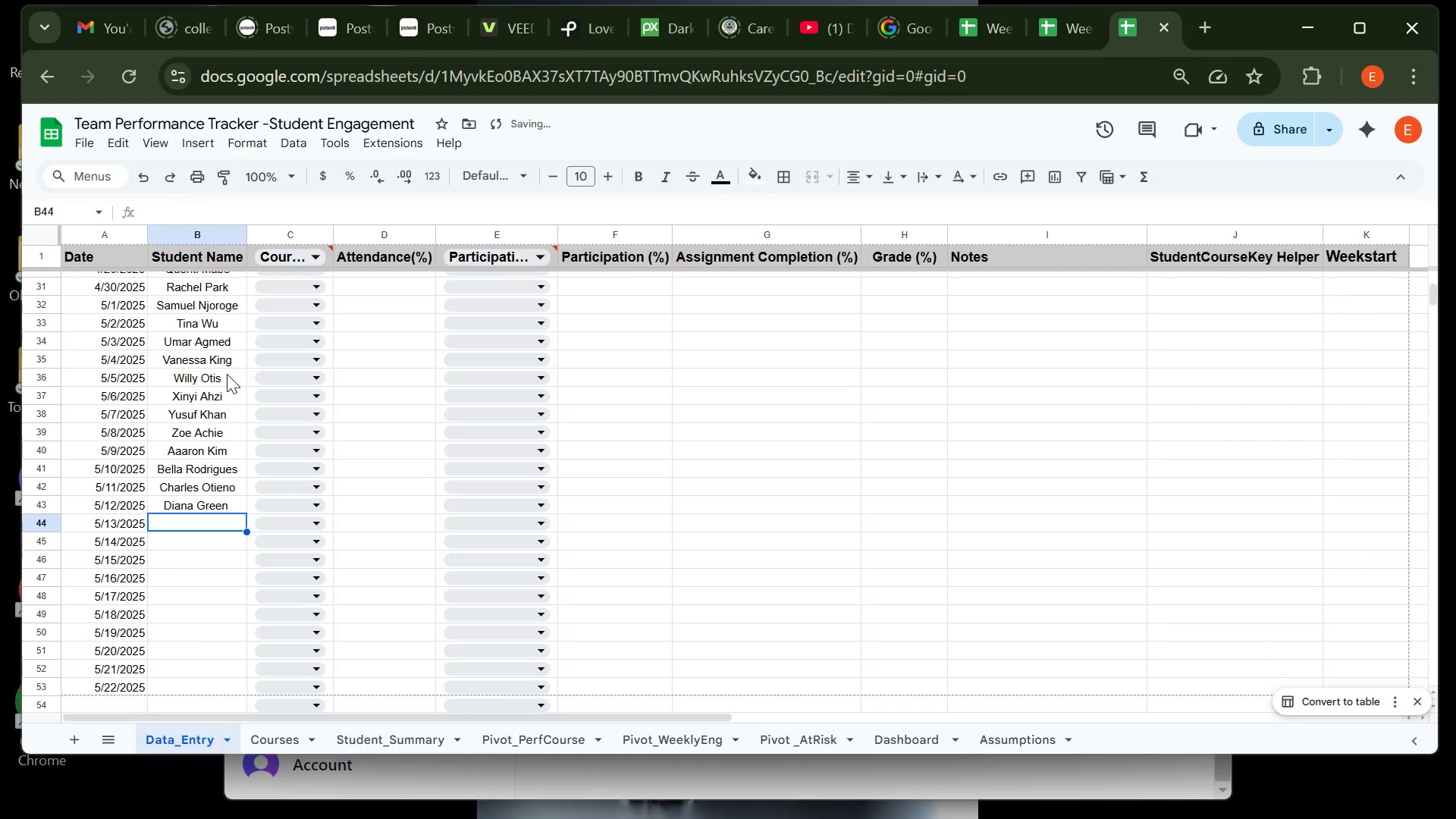 
type(Elijah Mutua)
 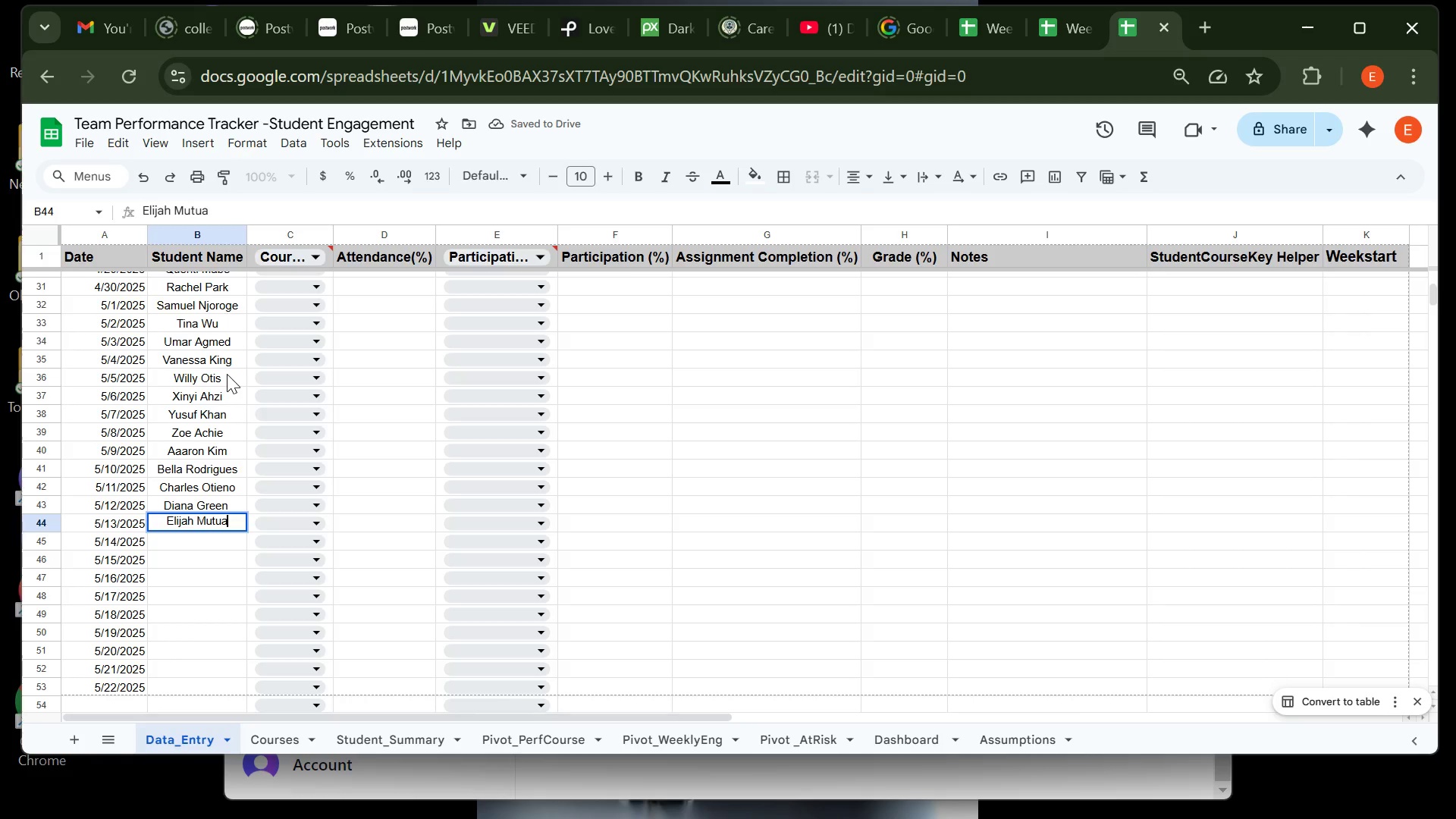 
key(Enter)
 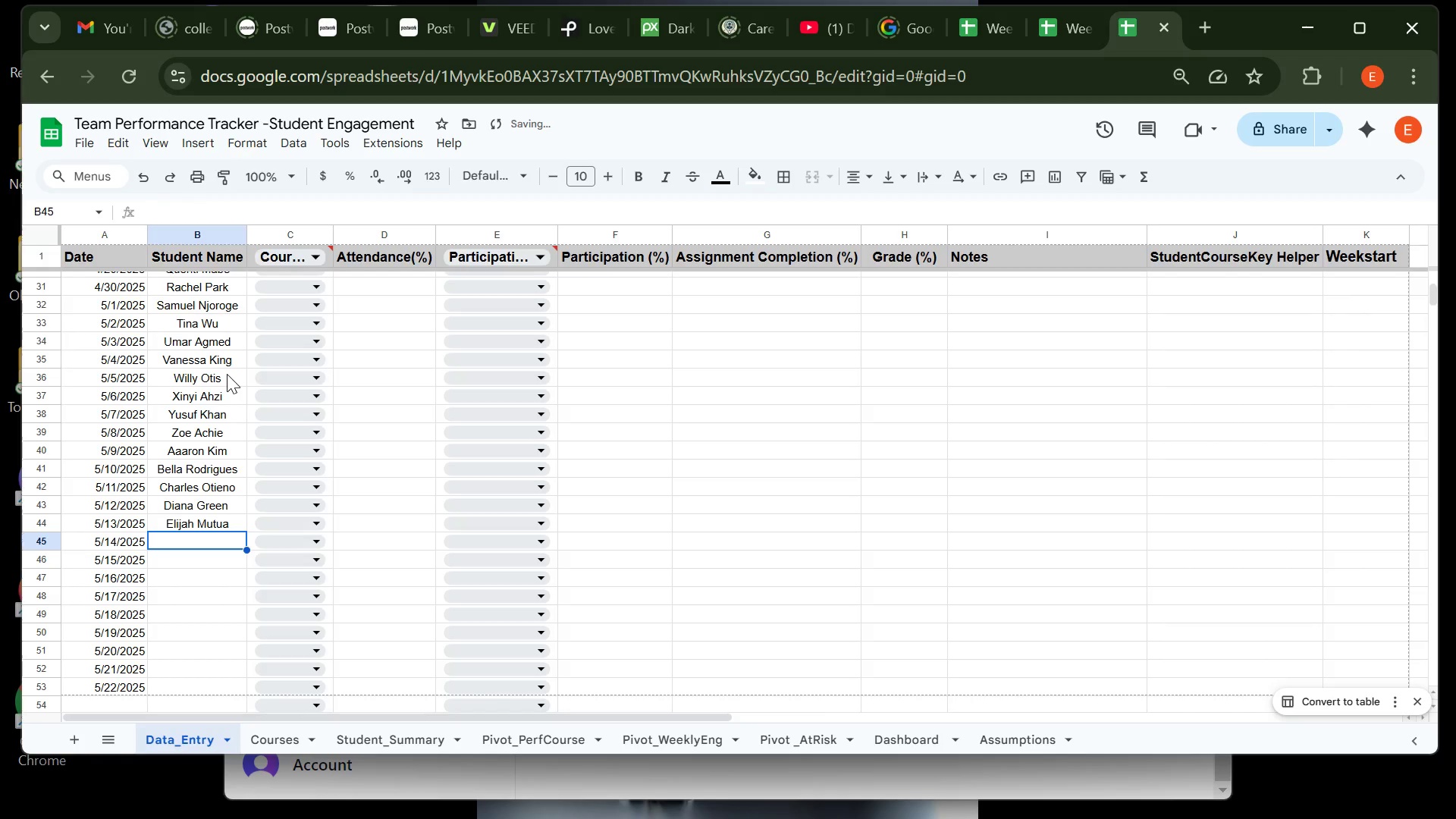 
type(Fatima Noor)
 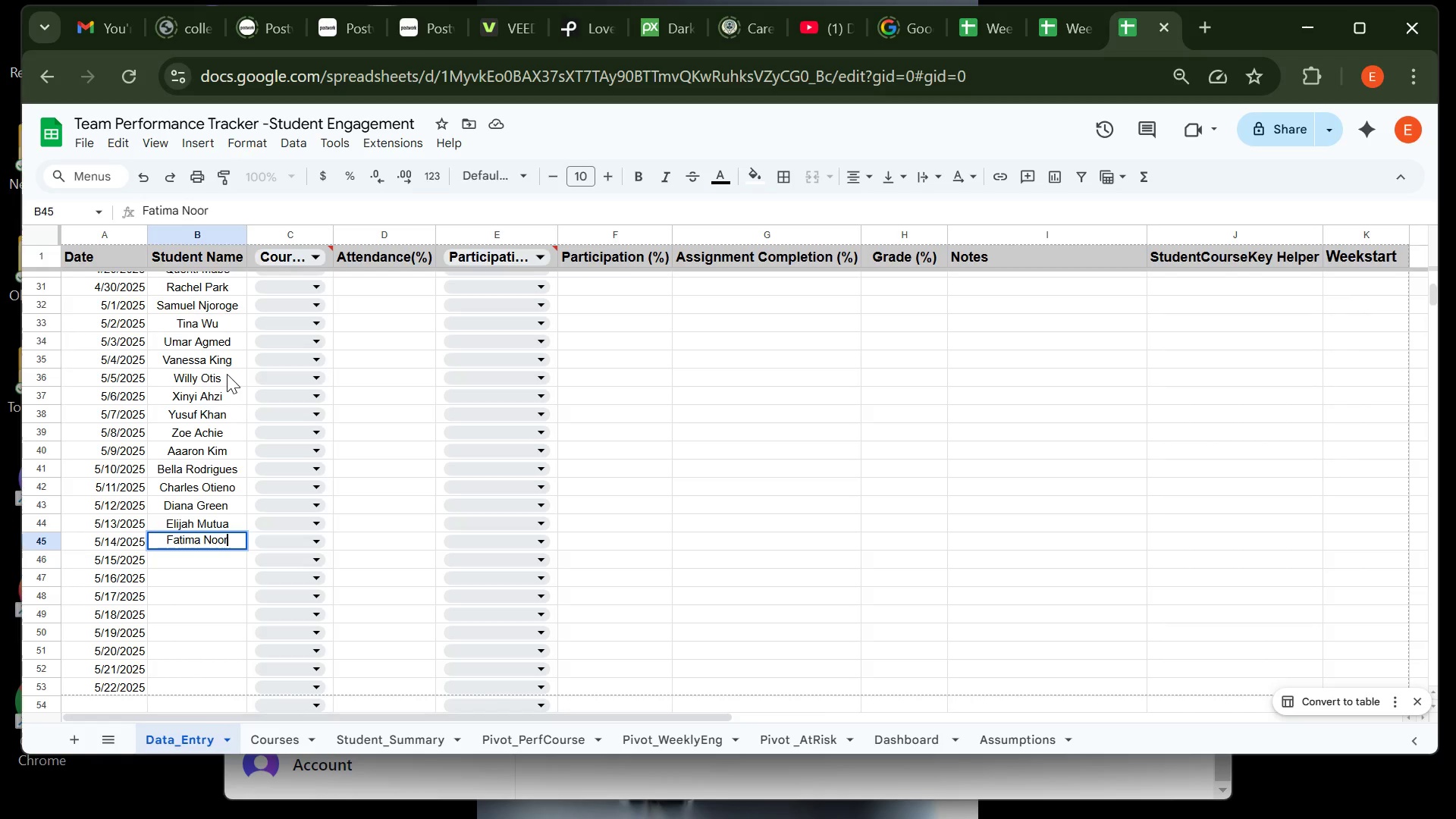 
key(Enter)
 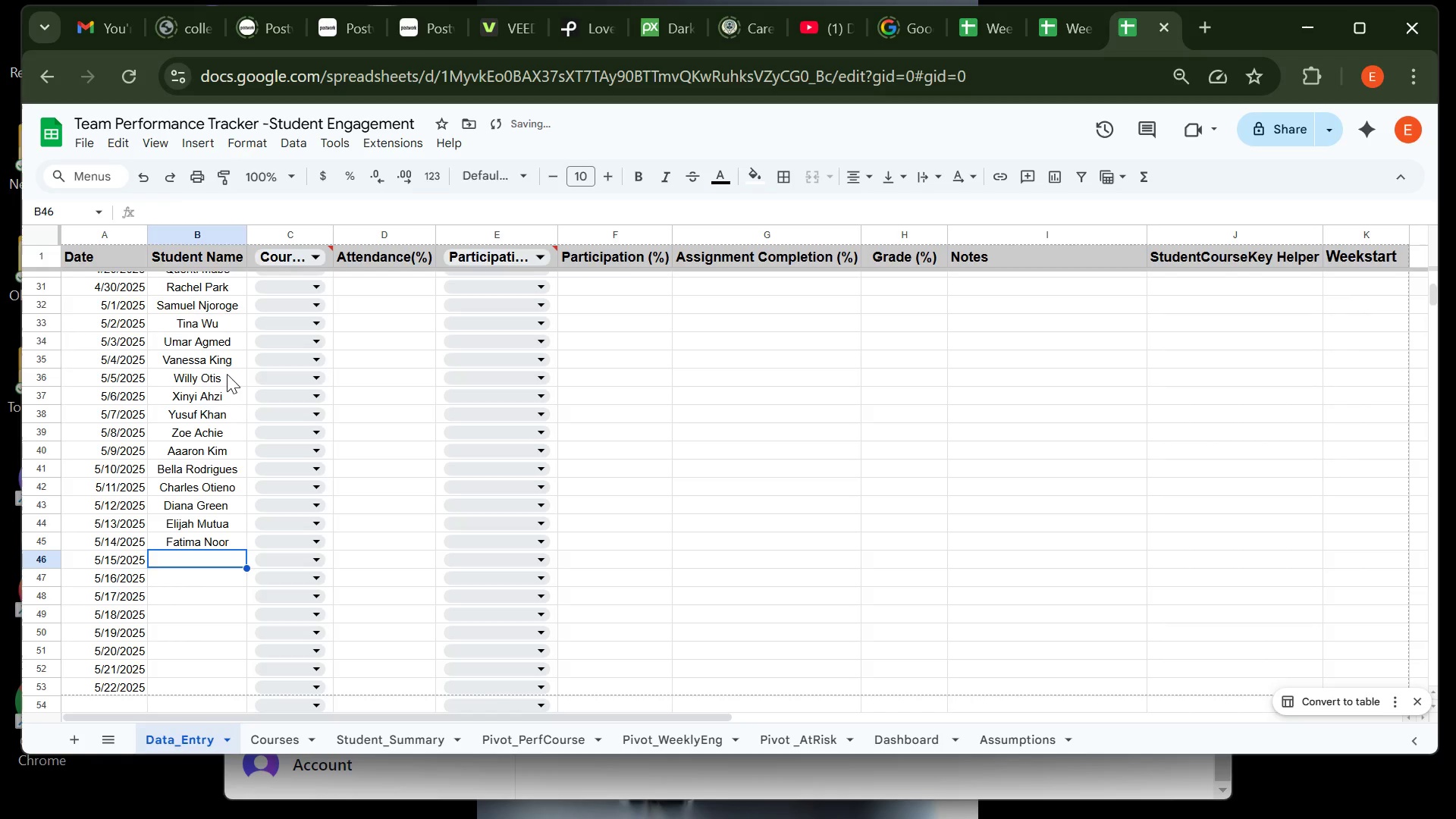 
type(Graf)
key(Backspace)
type(de)
 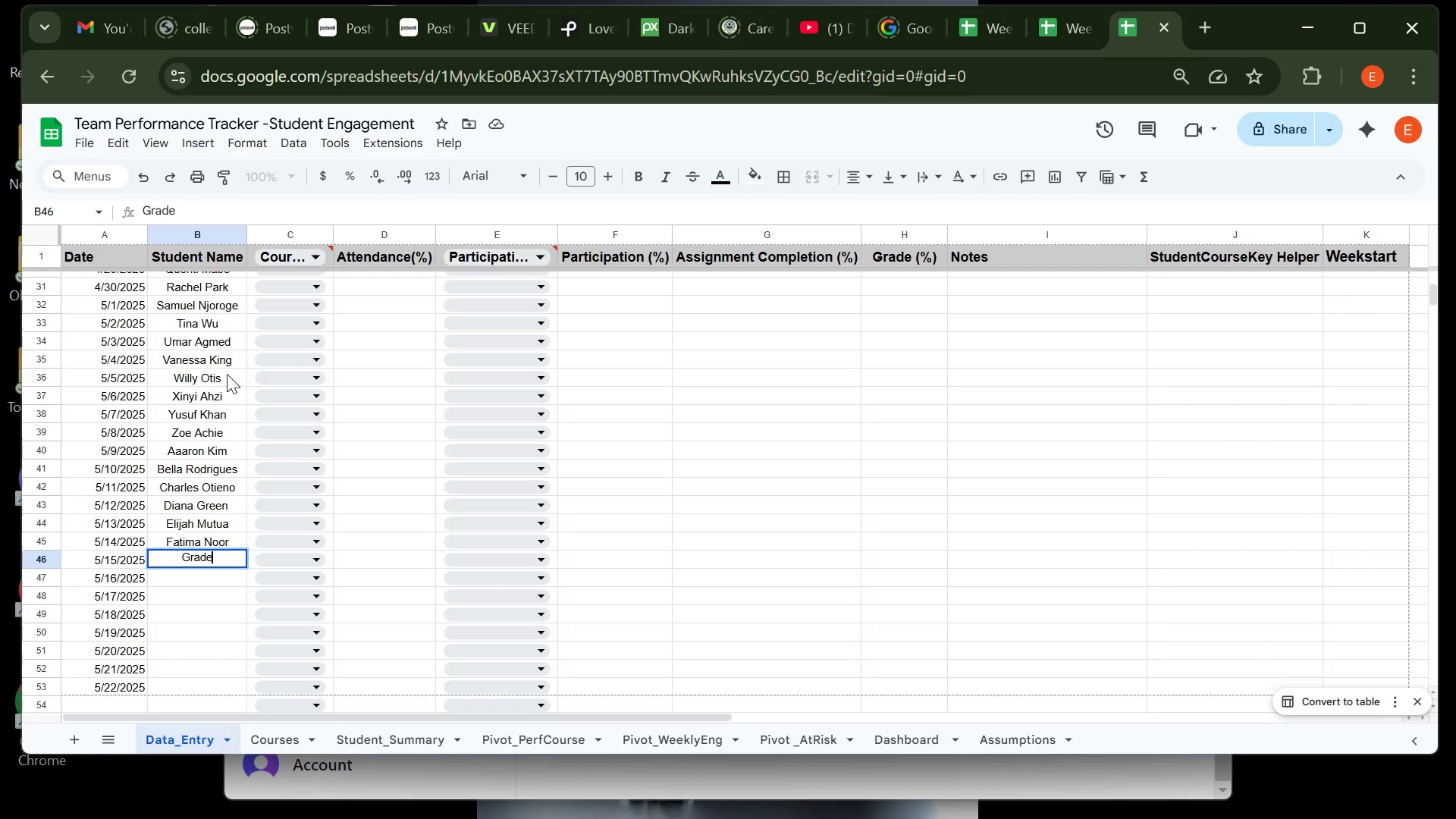 
key(Backspace)
key(Backspace)
type(ce Kim)
 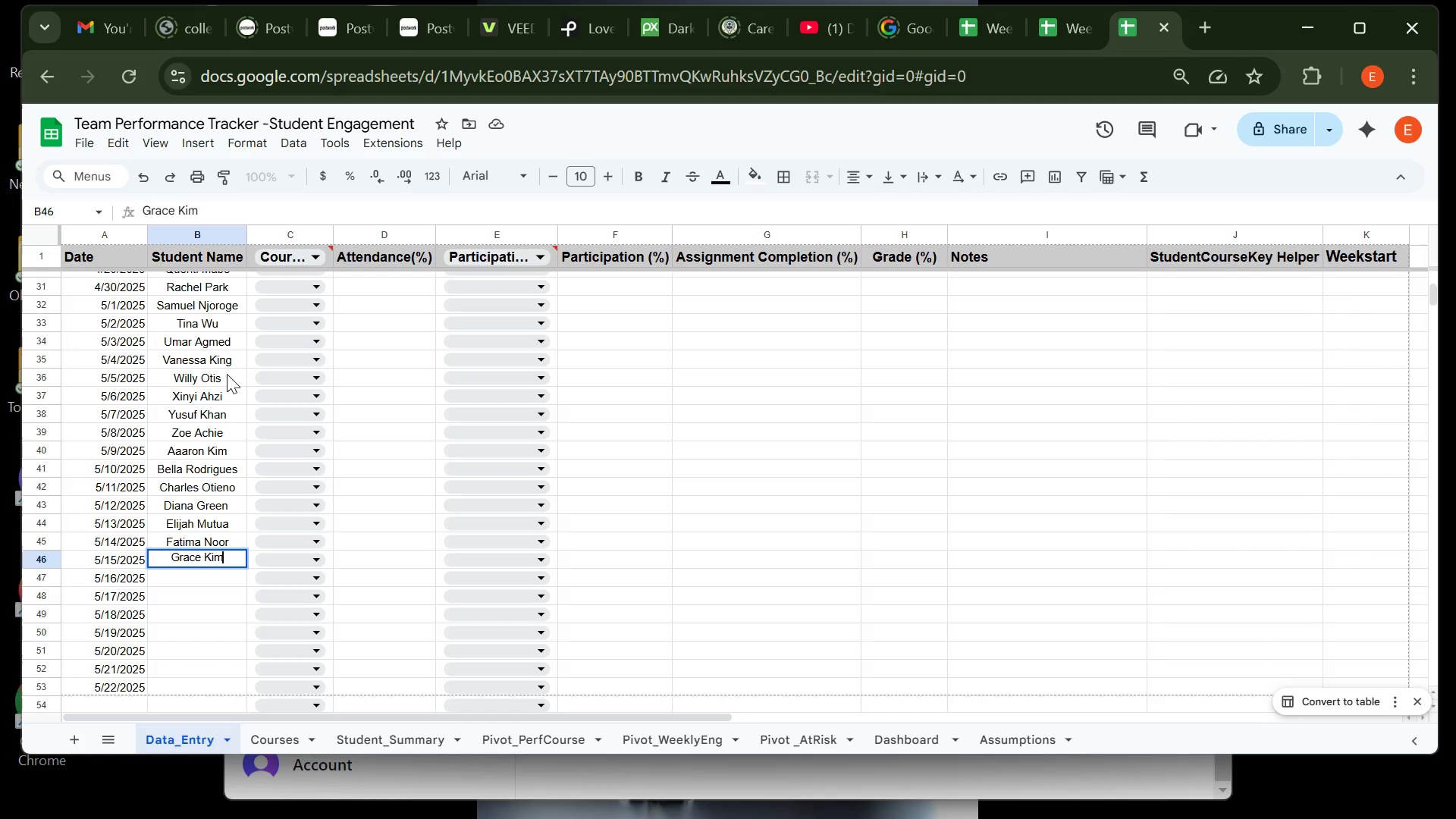 
key(Enter)
 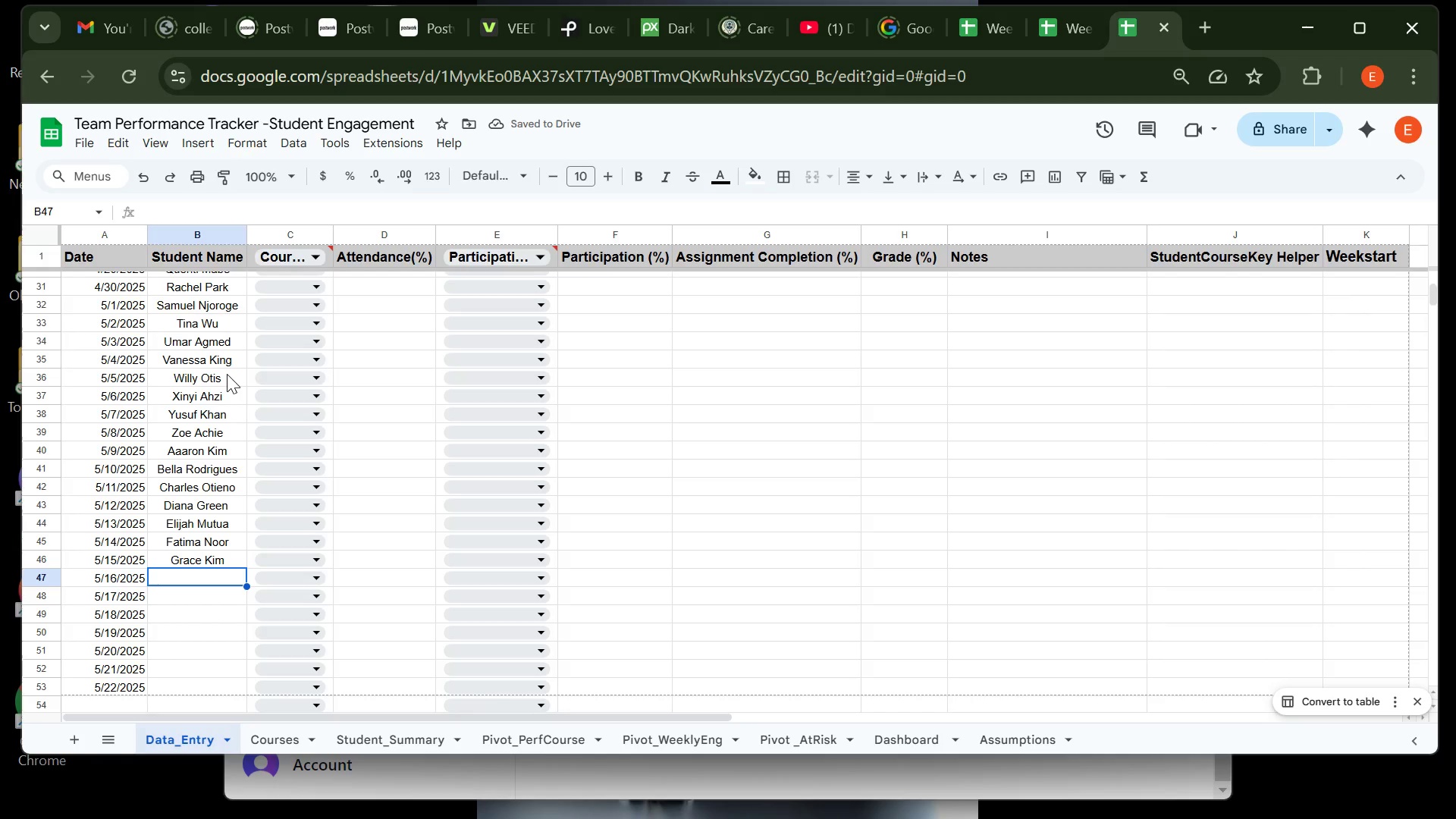 
wait(8.43)
 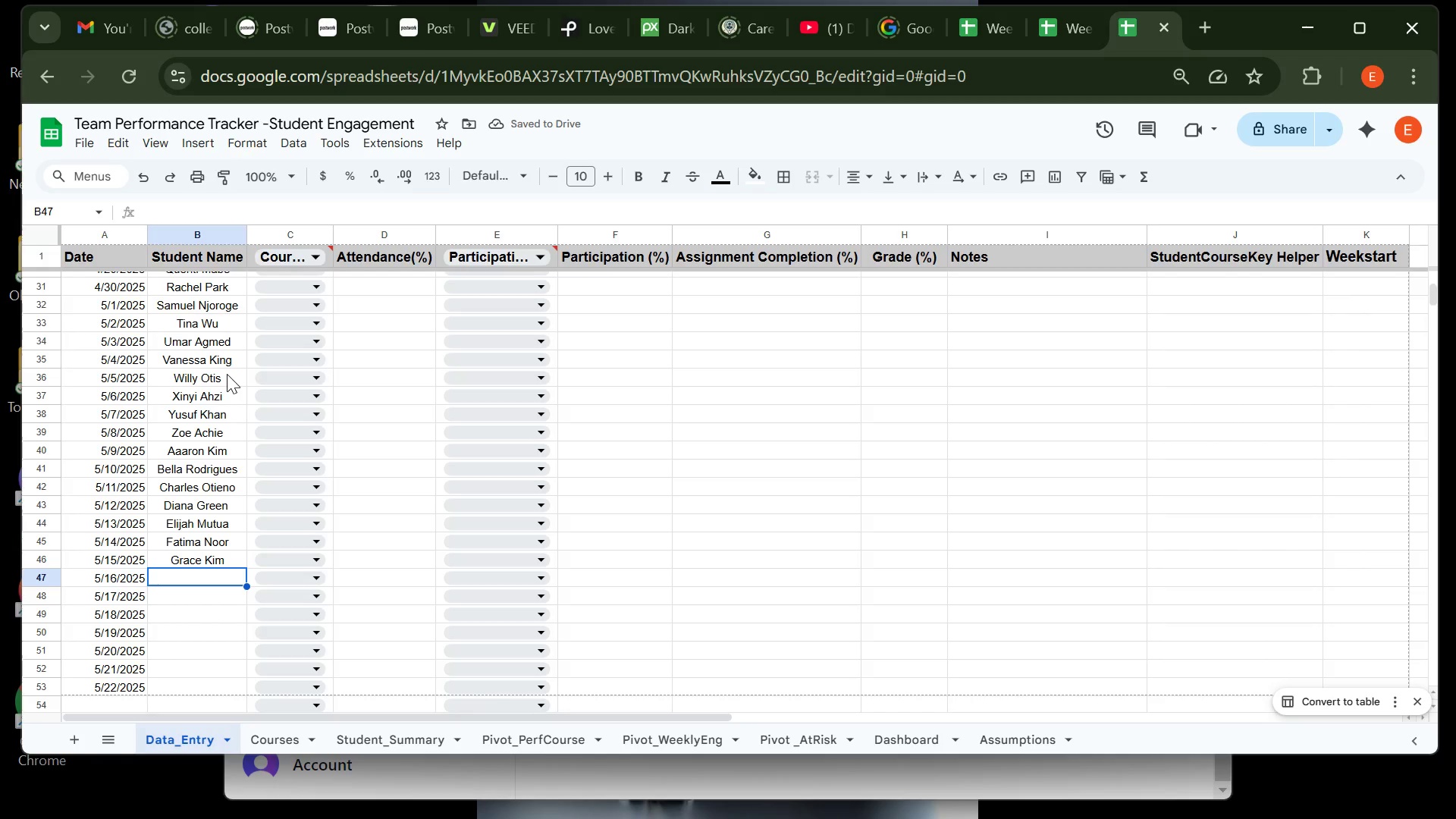 
type(Henru)
key(Backspace)
type(y Okoth)
 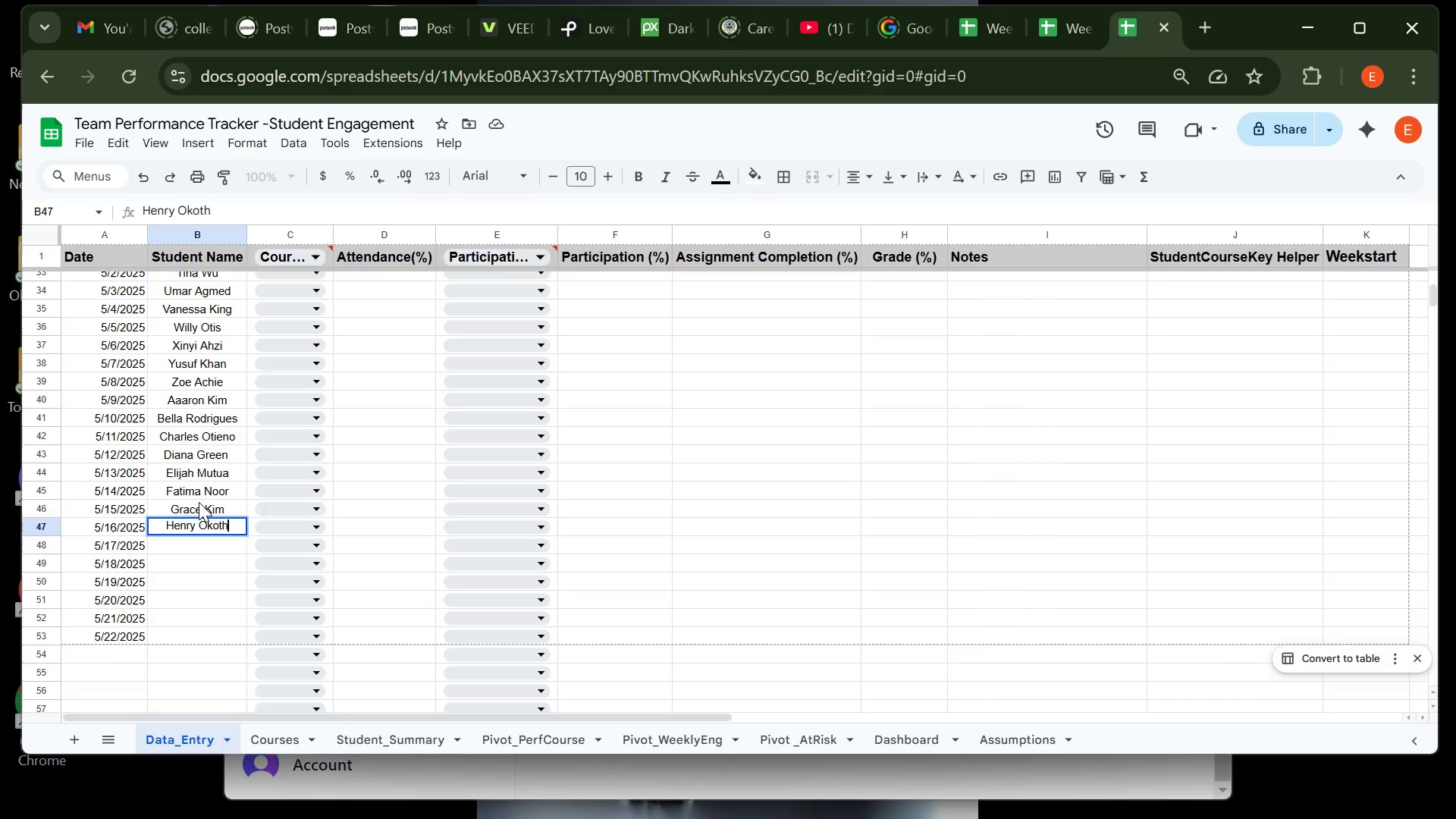 
key(Enter)
 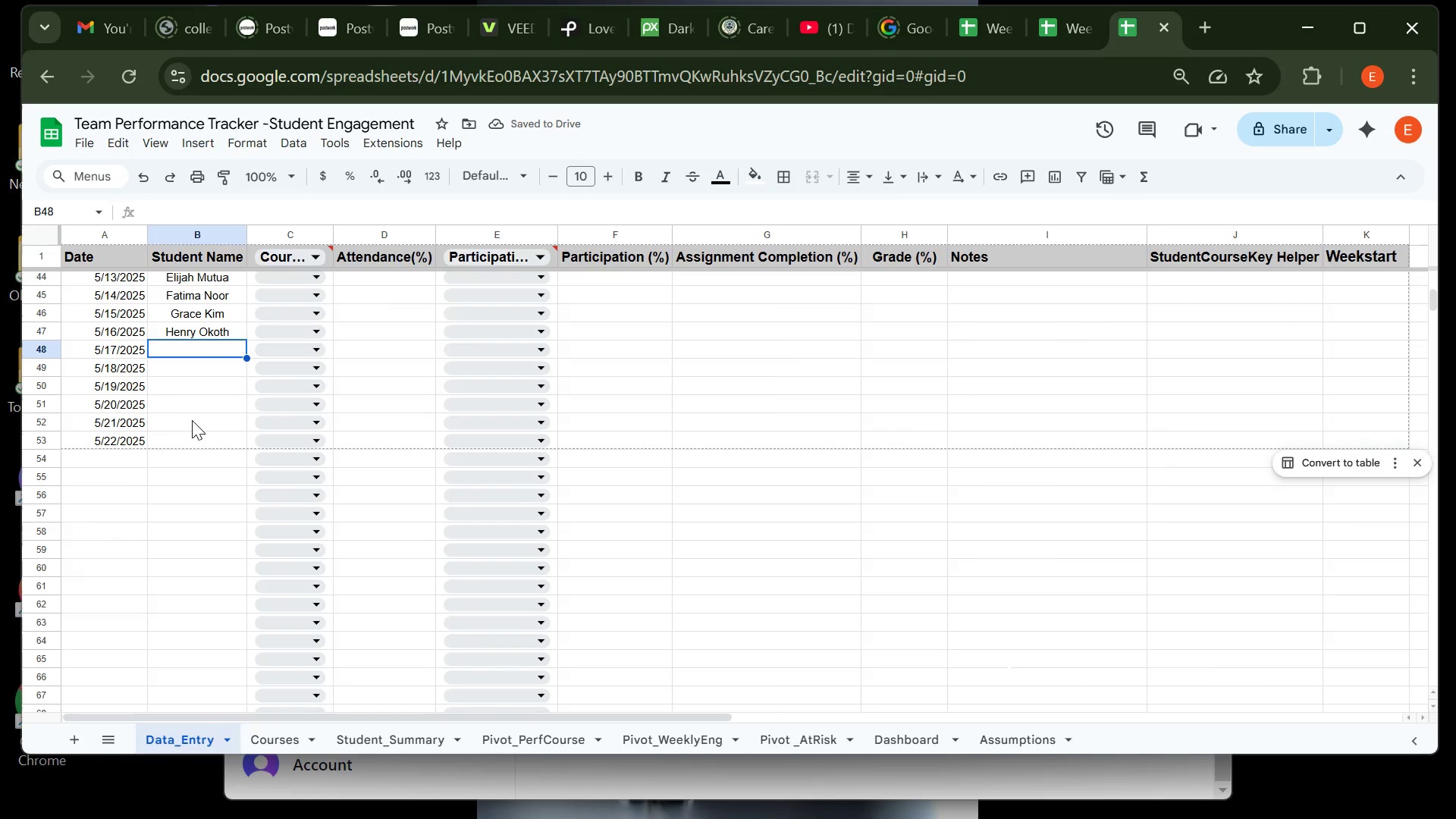 
type(Isabella Nalis)
 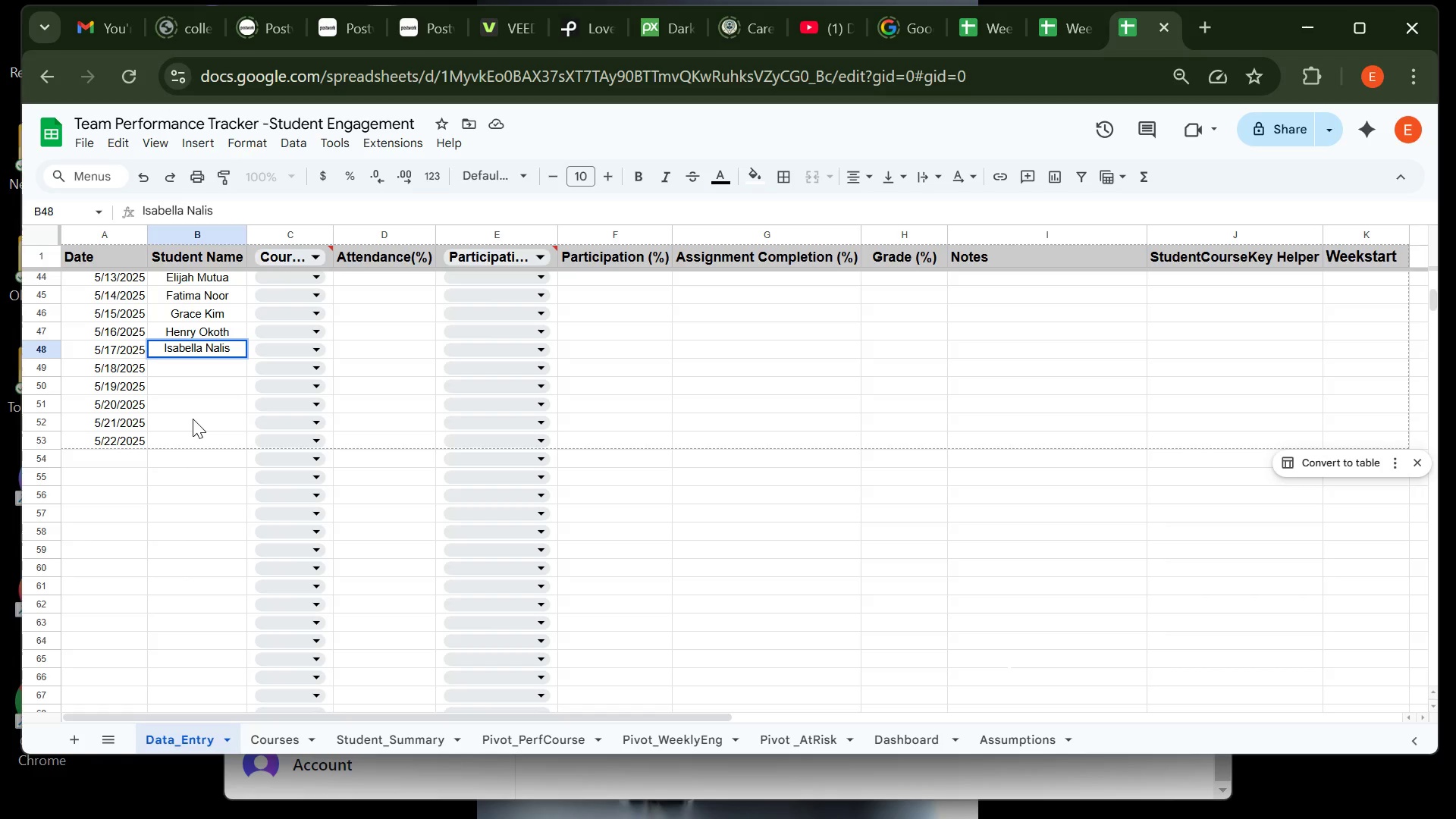 
key(Enter)
 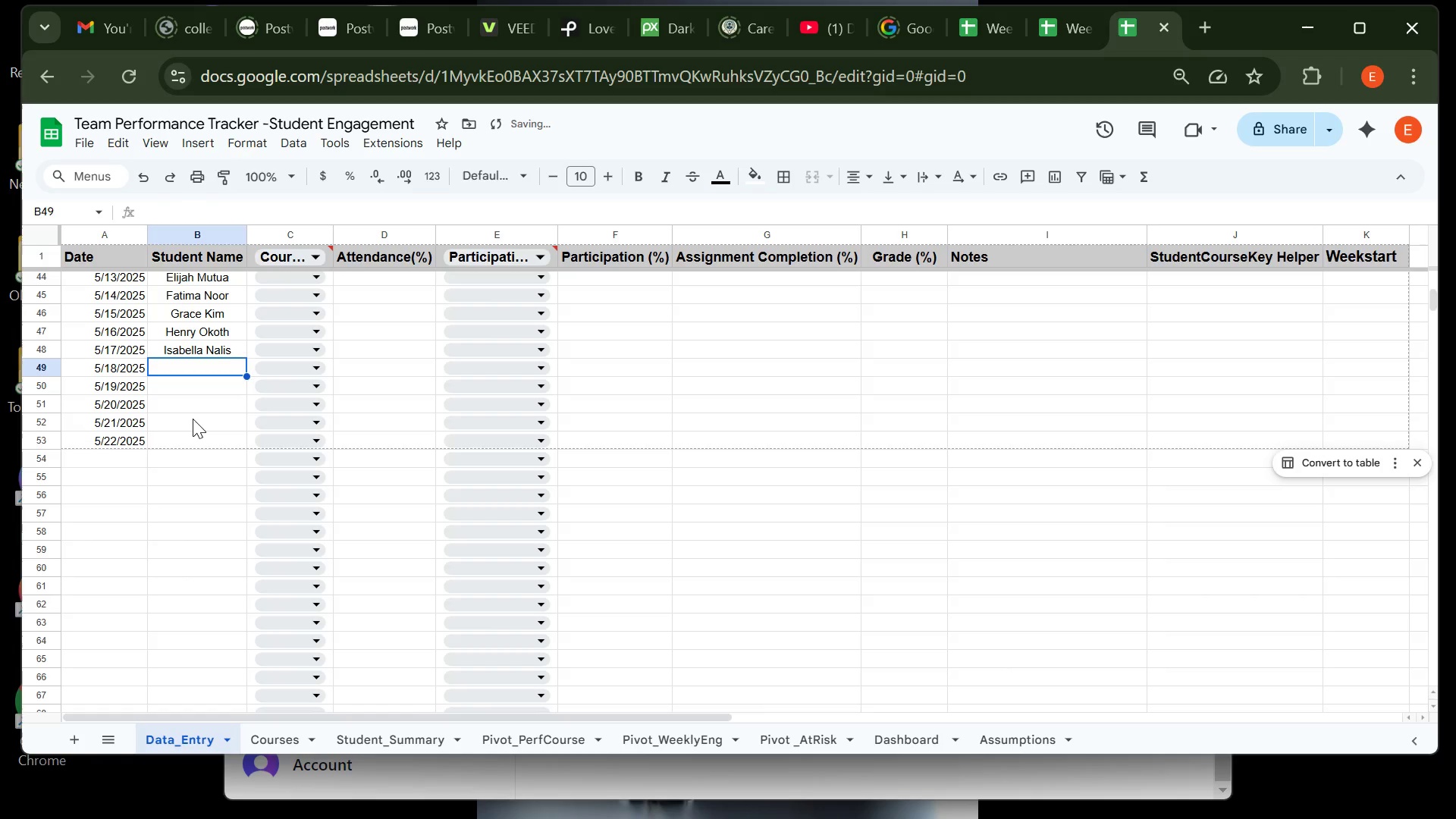 
type(Jacob chiendf)
 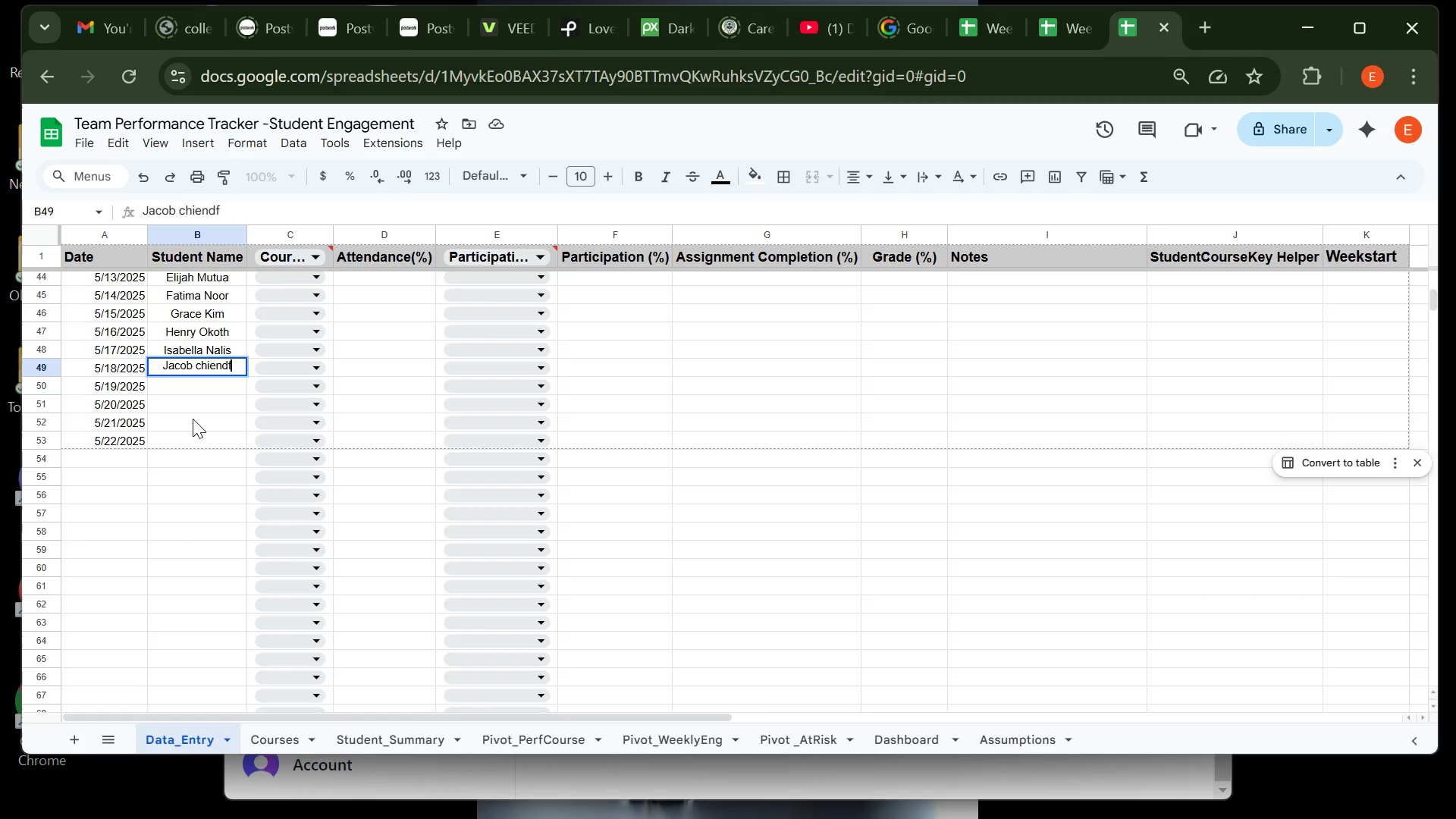 
key(Enter)
 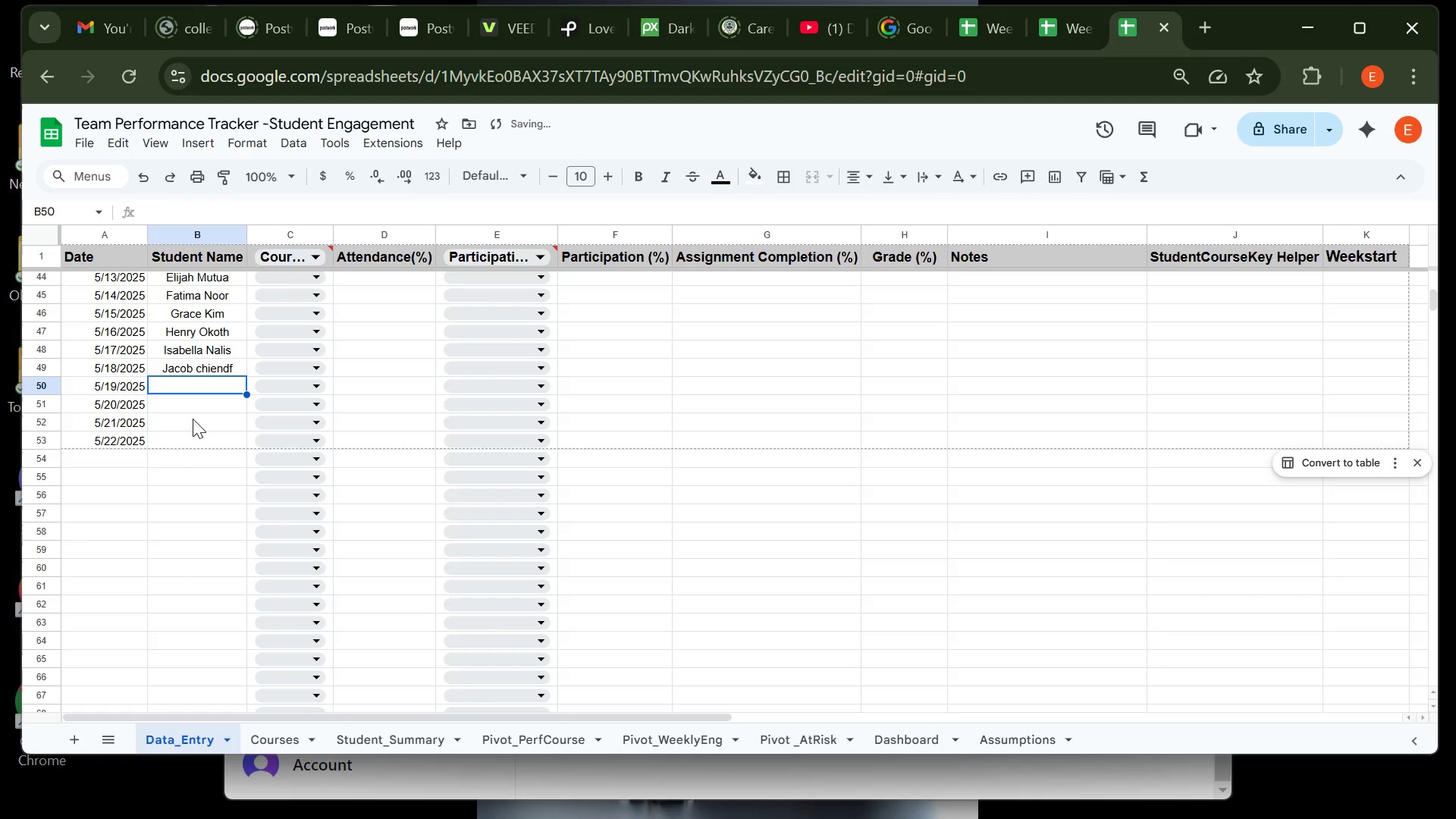 
type(Karen Wanjiku)
 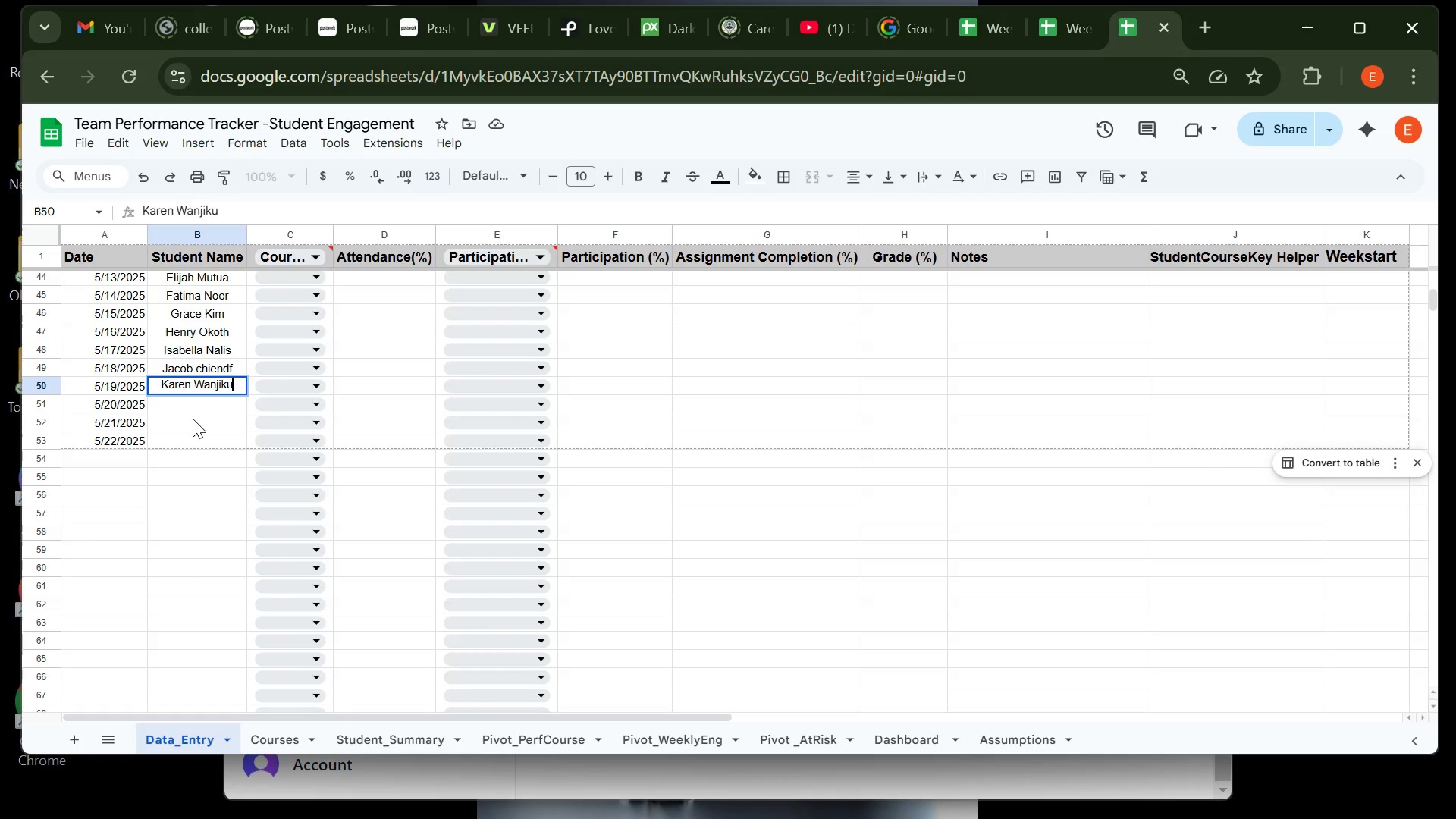 
key(Enter)
 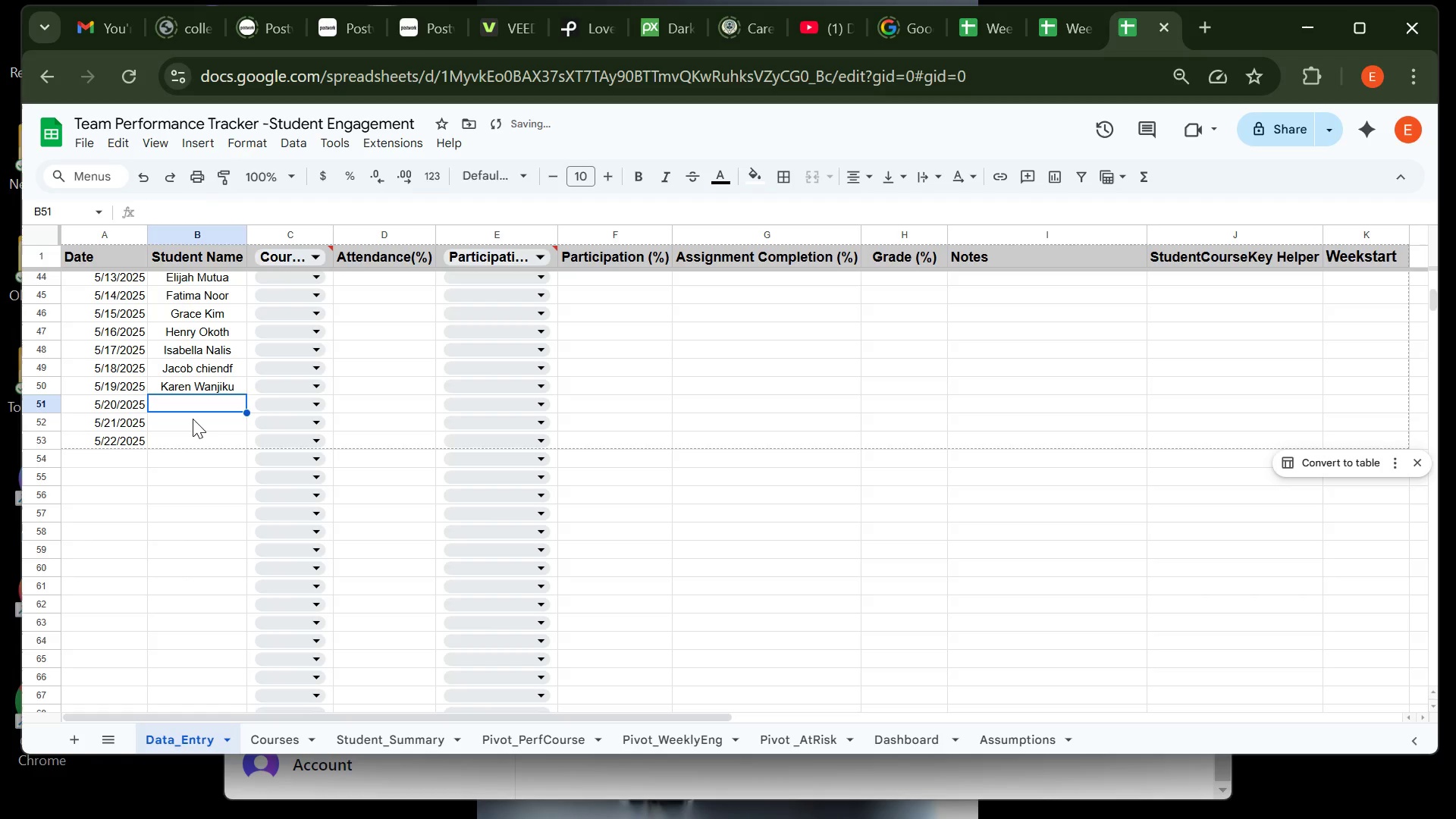 
type(Liam O m)
key(Backspace)
type(mondi)
 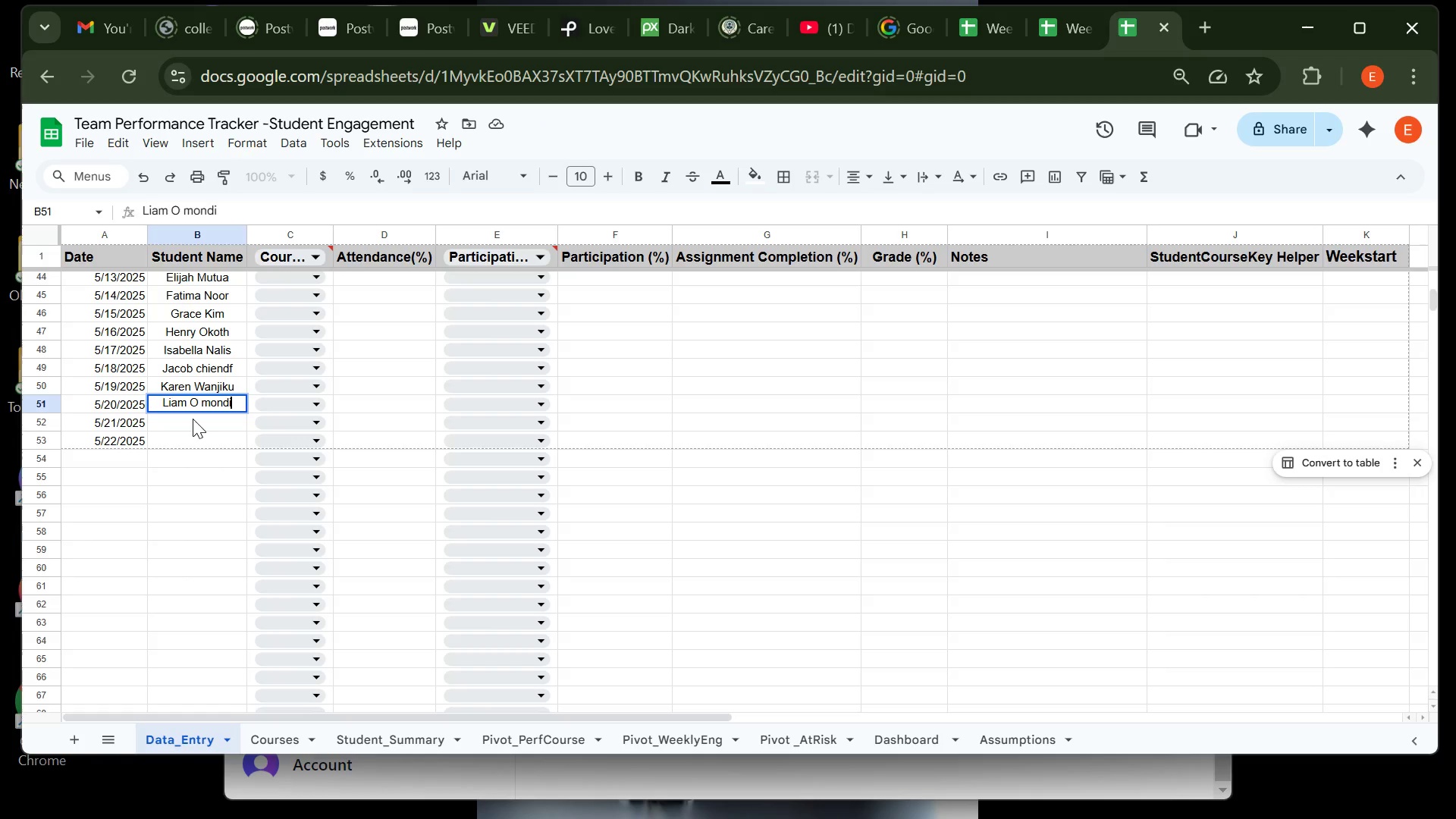 
key(Enter)
 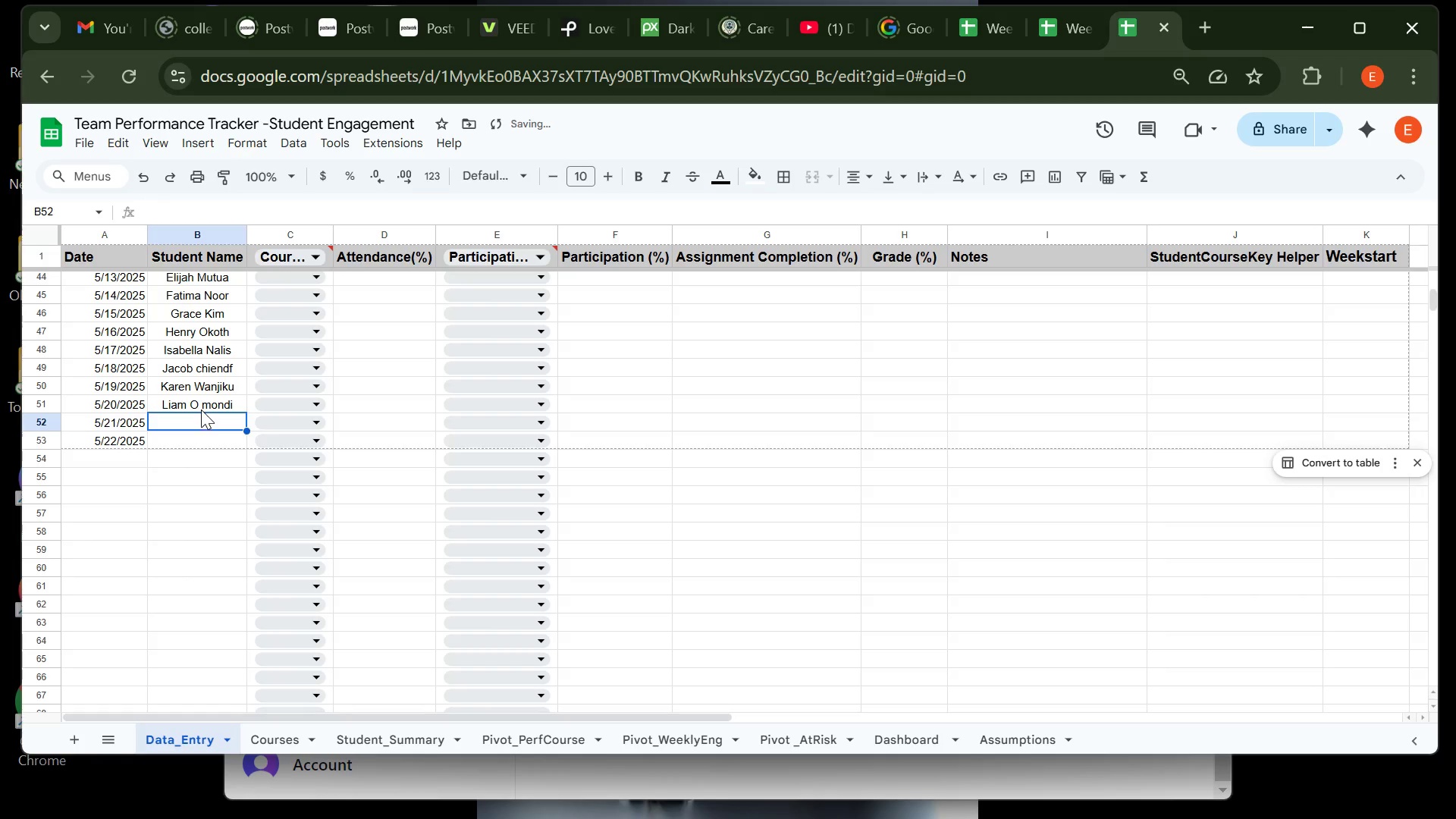 
left_click([201, 410])
 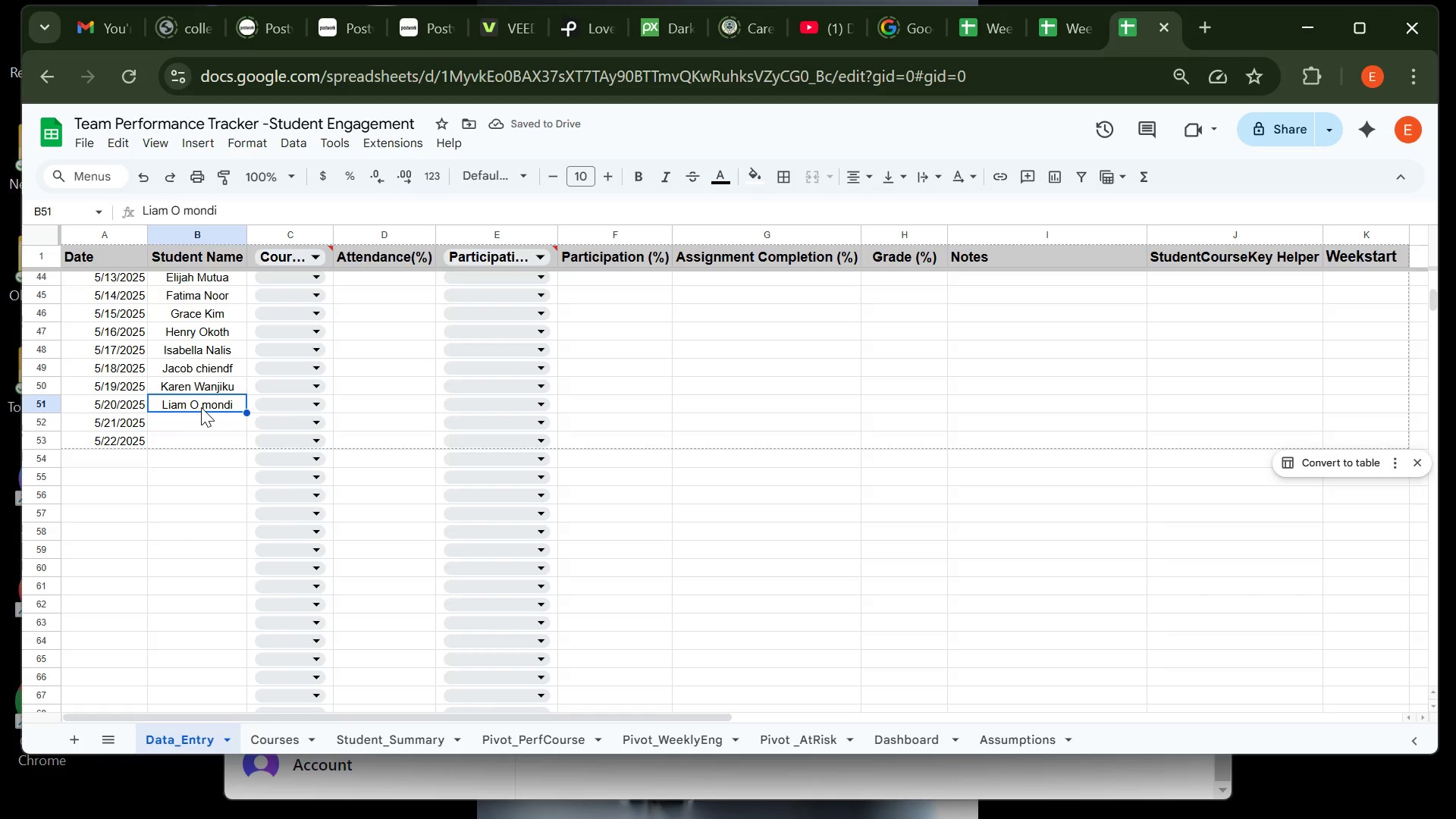 
double_click([201, 407])
 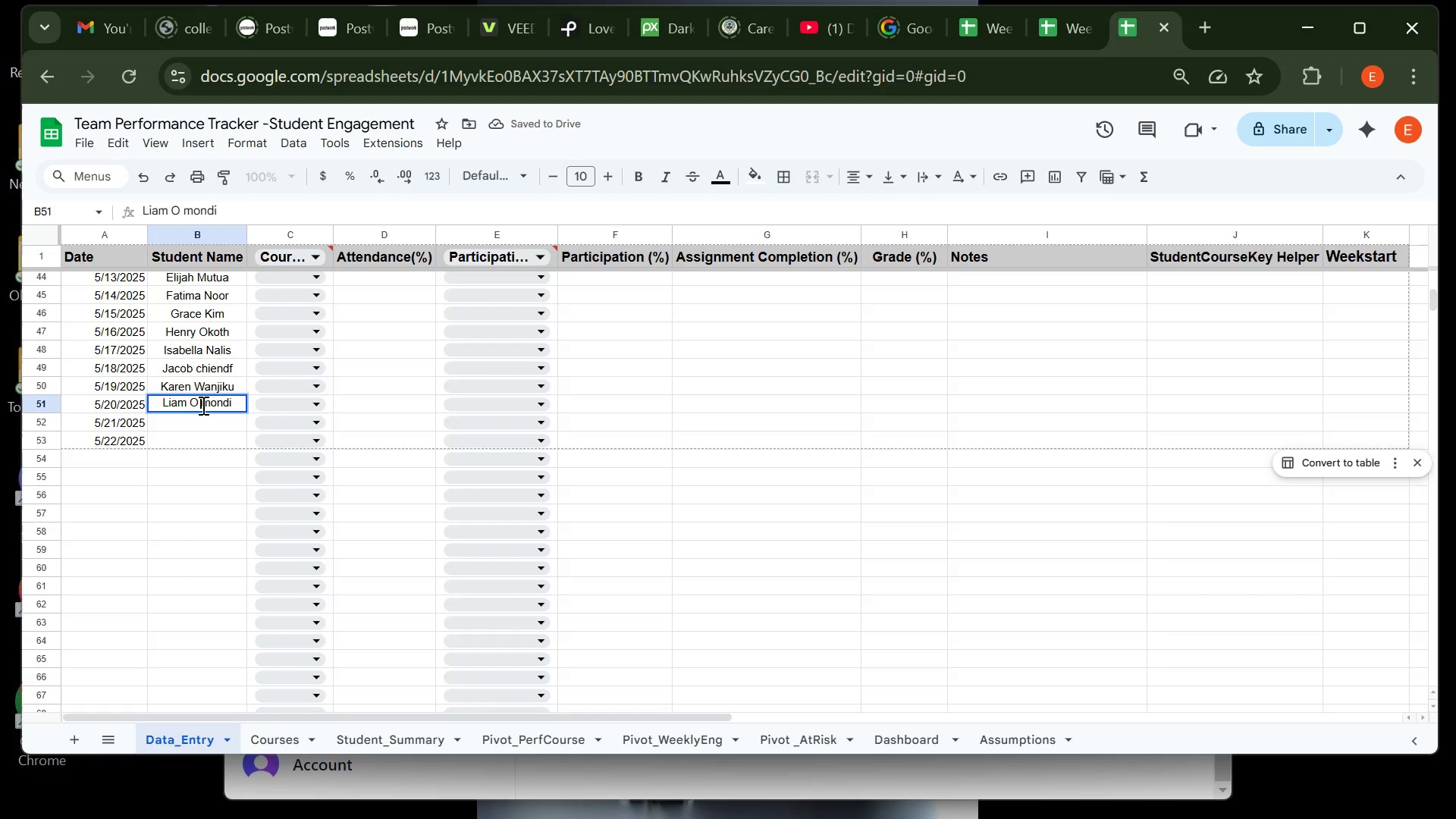 
left_click([202, 405])
 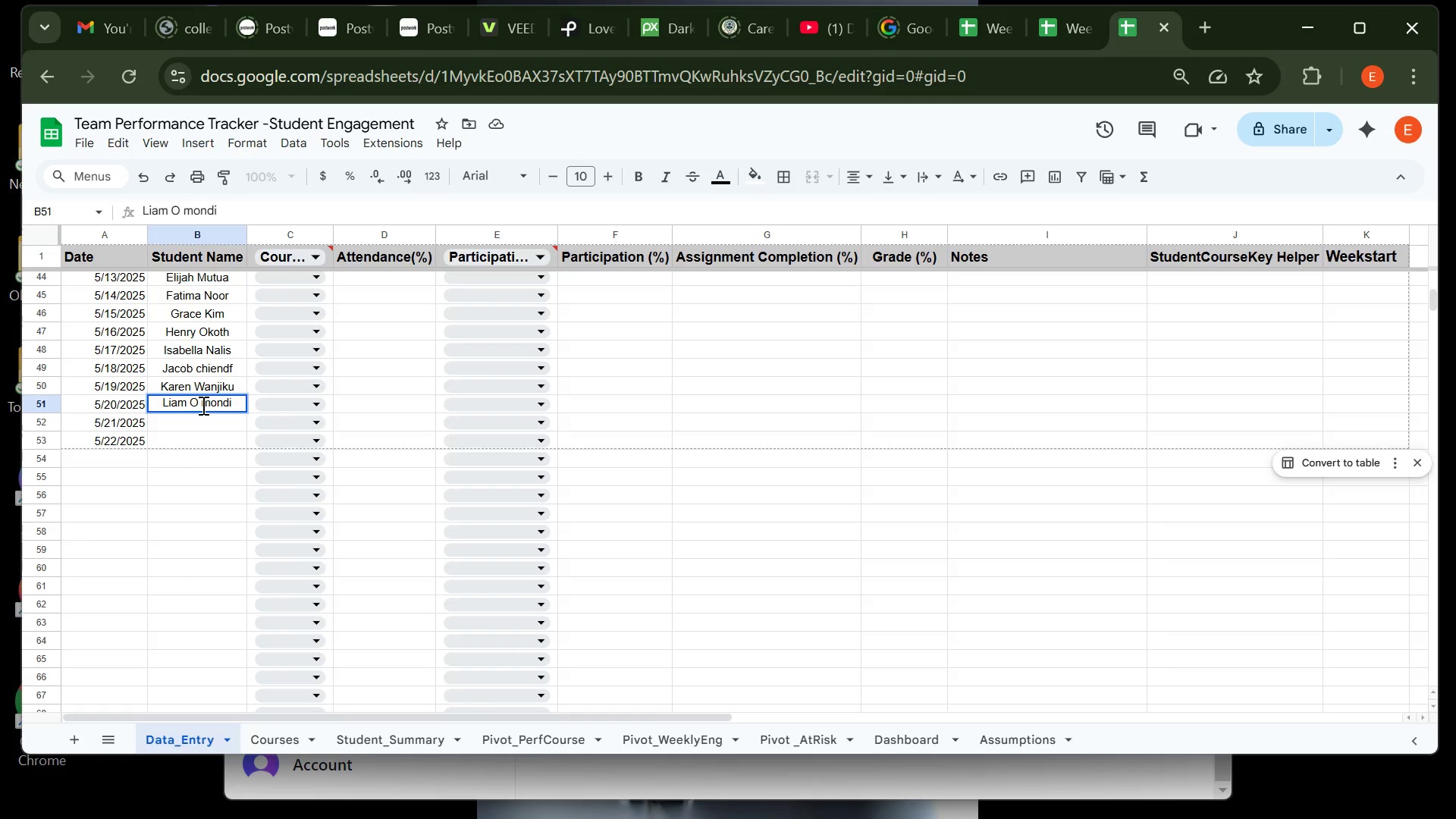 
key(Backspace)
 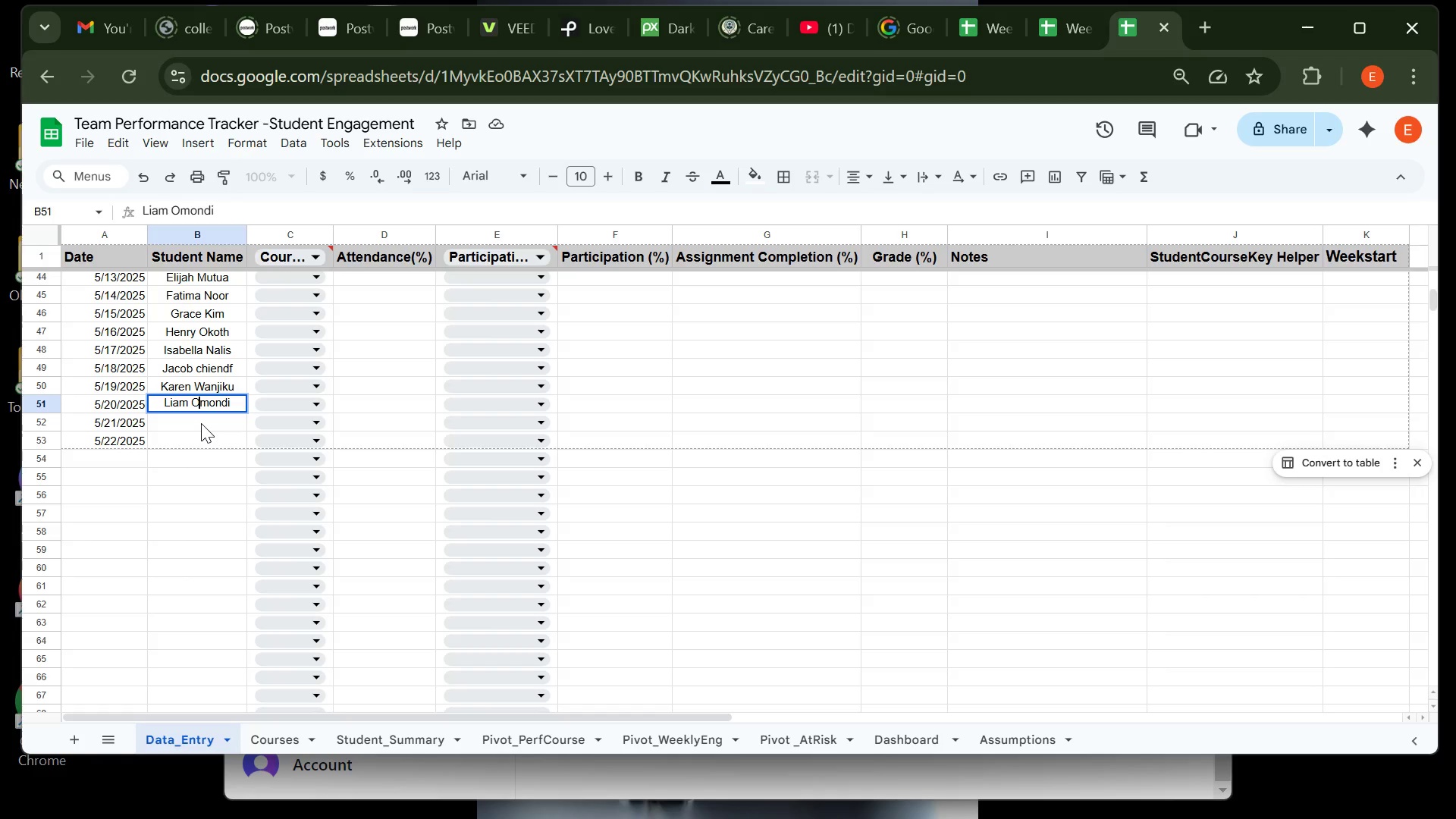 
left_click([201, 423])
 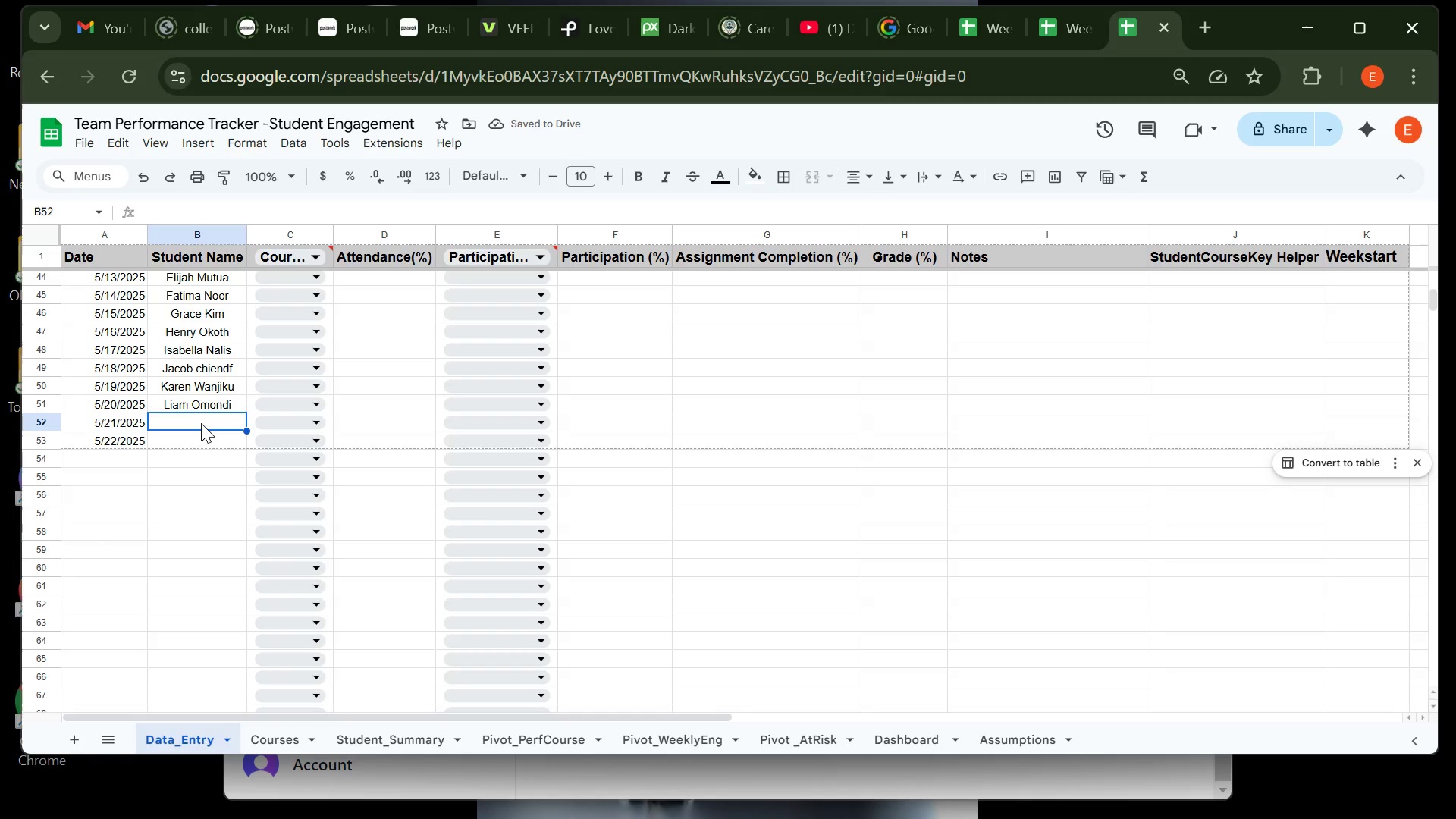 
type(Monica Auma)
 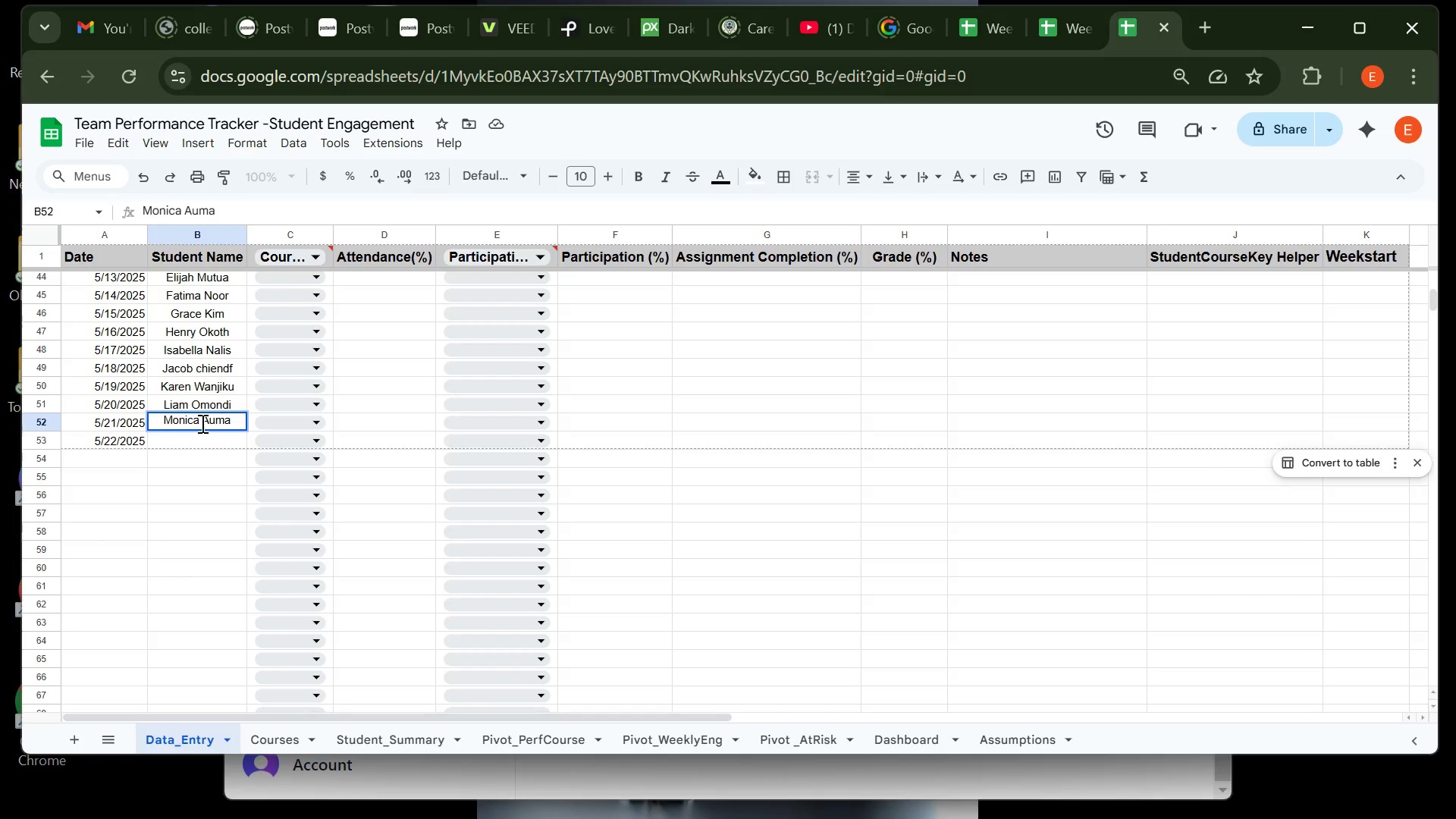 
key(Enter)
 